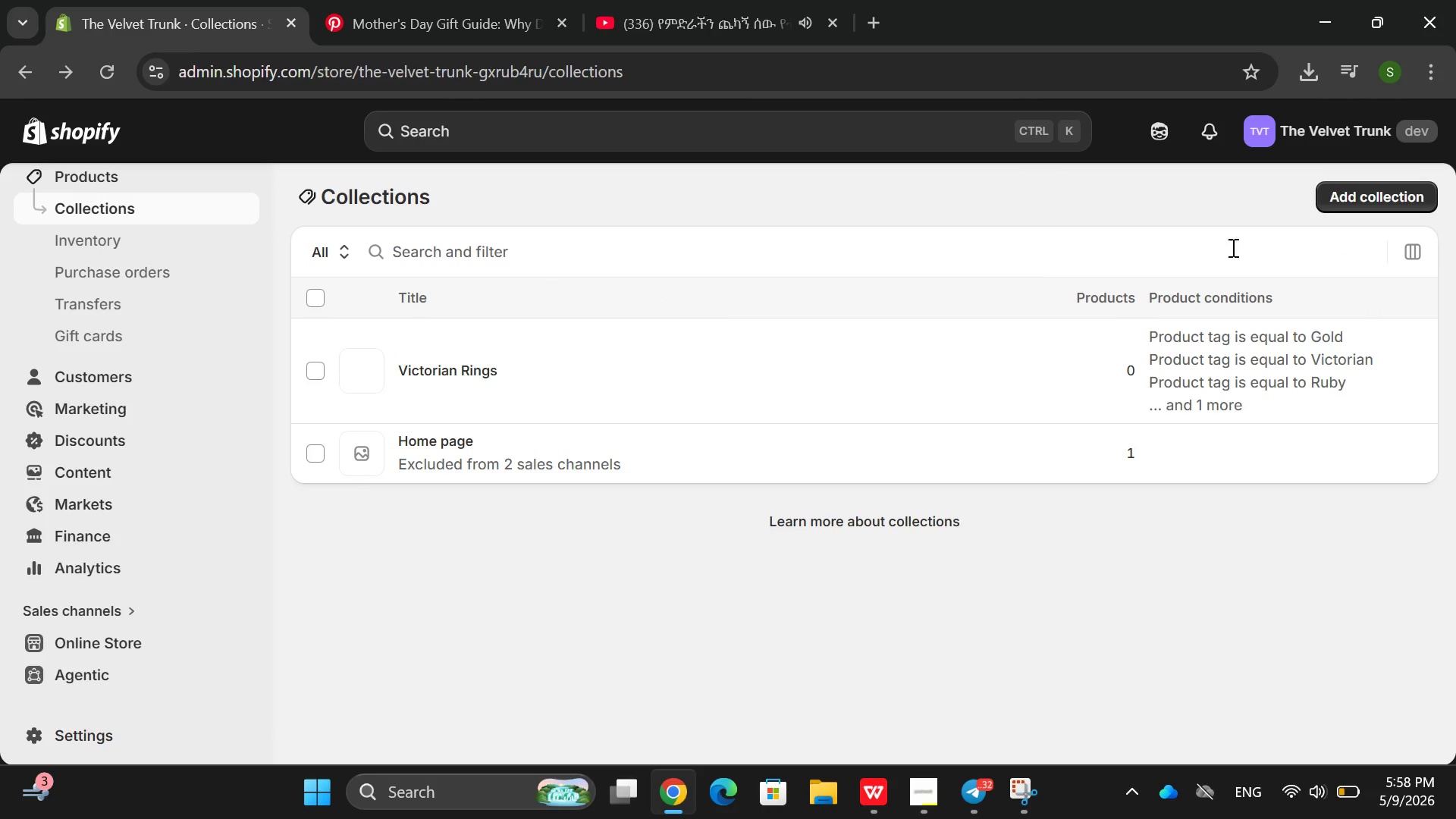 
left_click([1384, 201])
 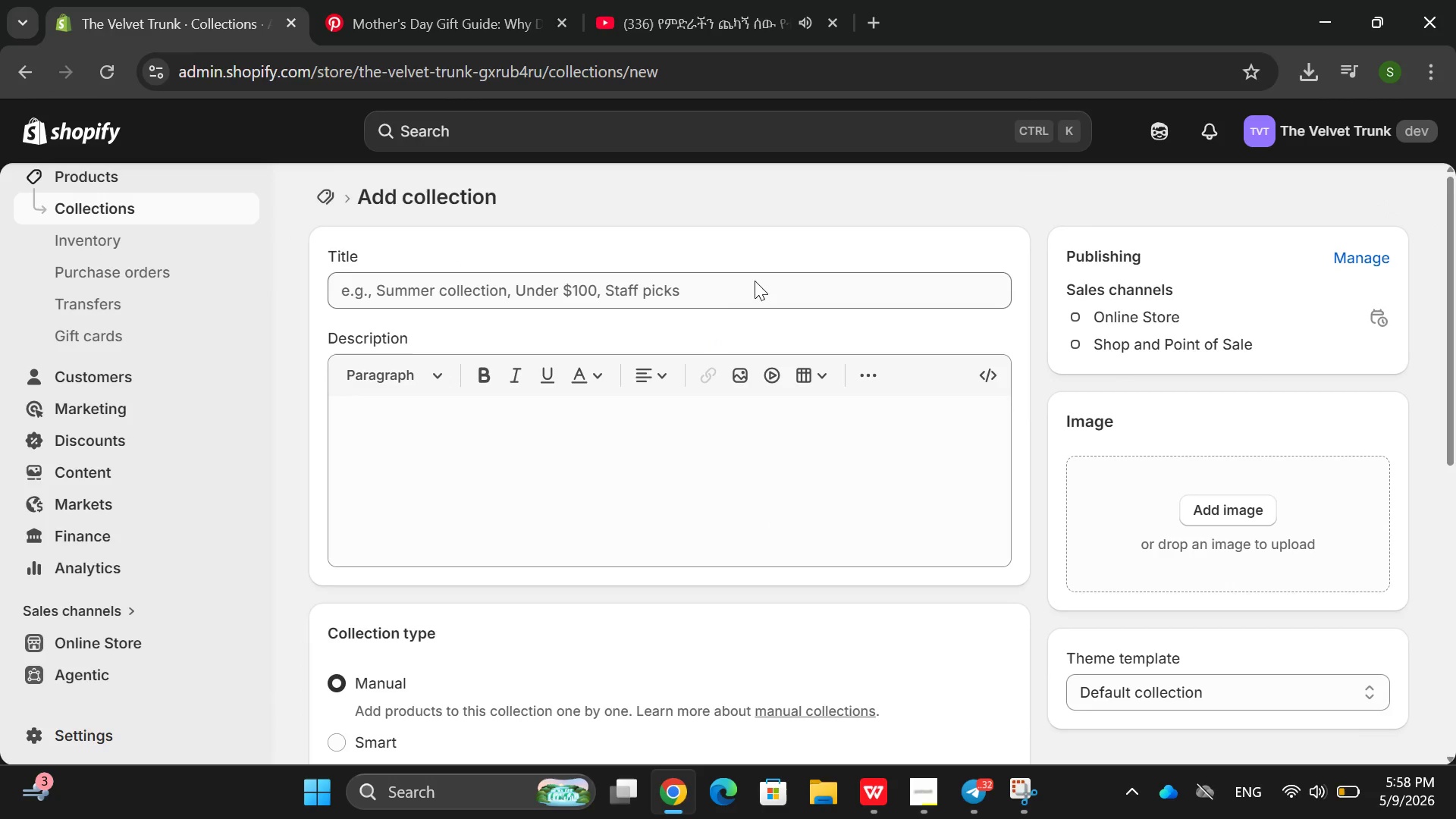 
left_click([749, 281])
 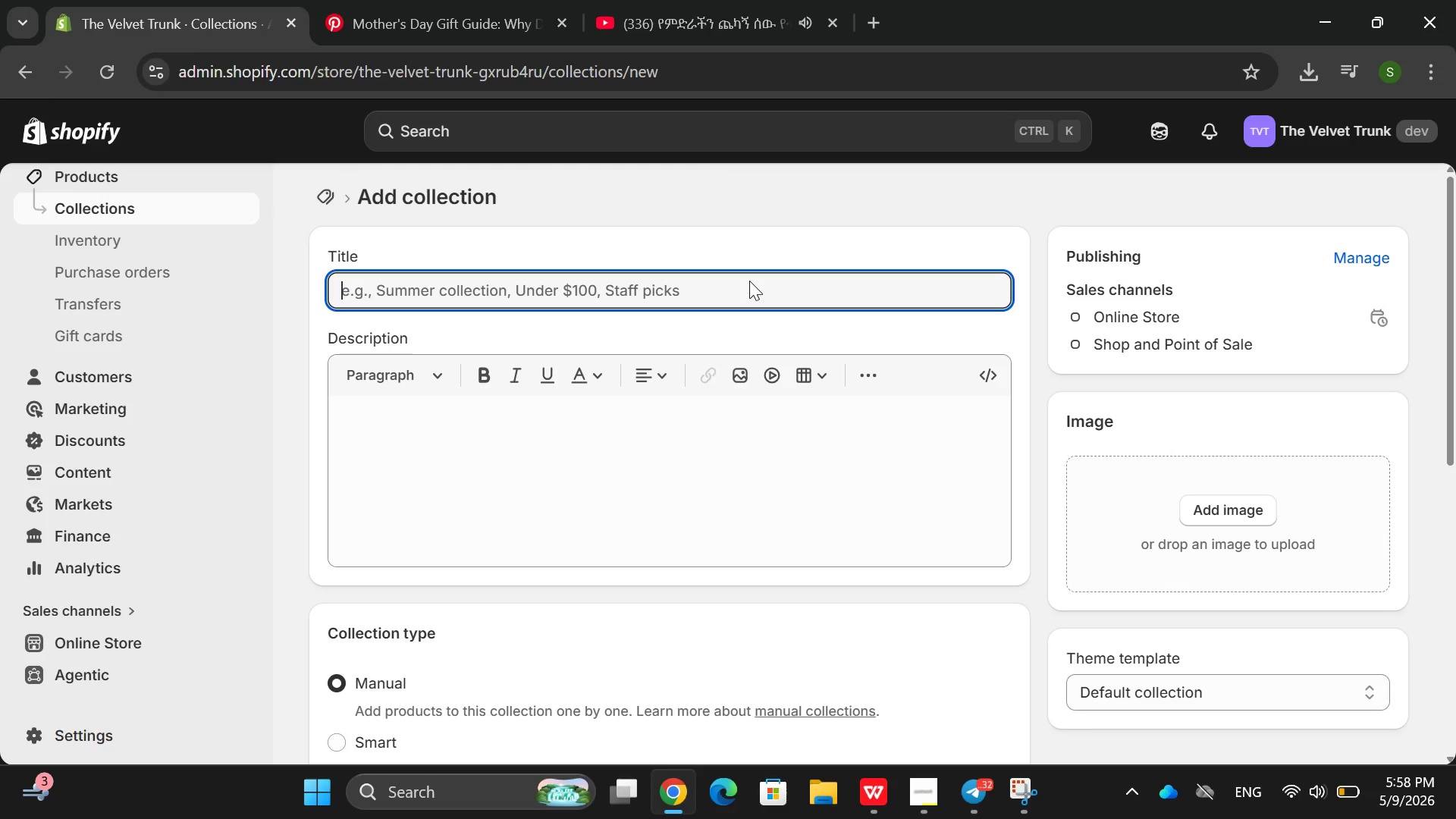 
wait(11.94)
 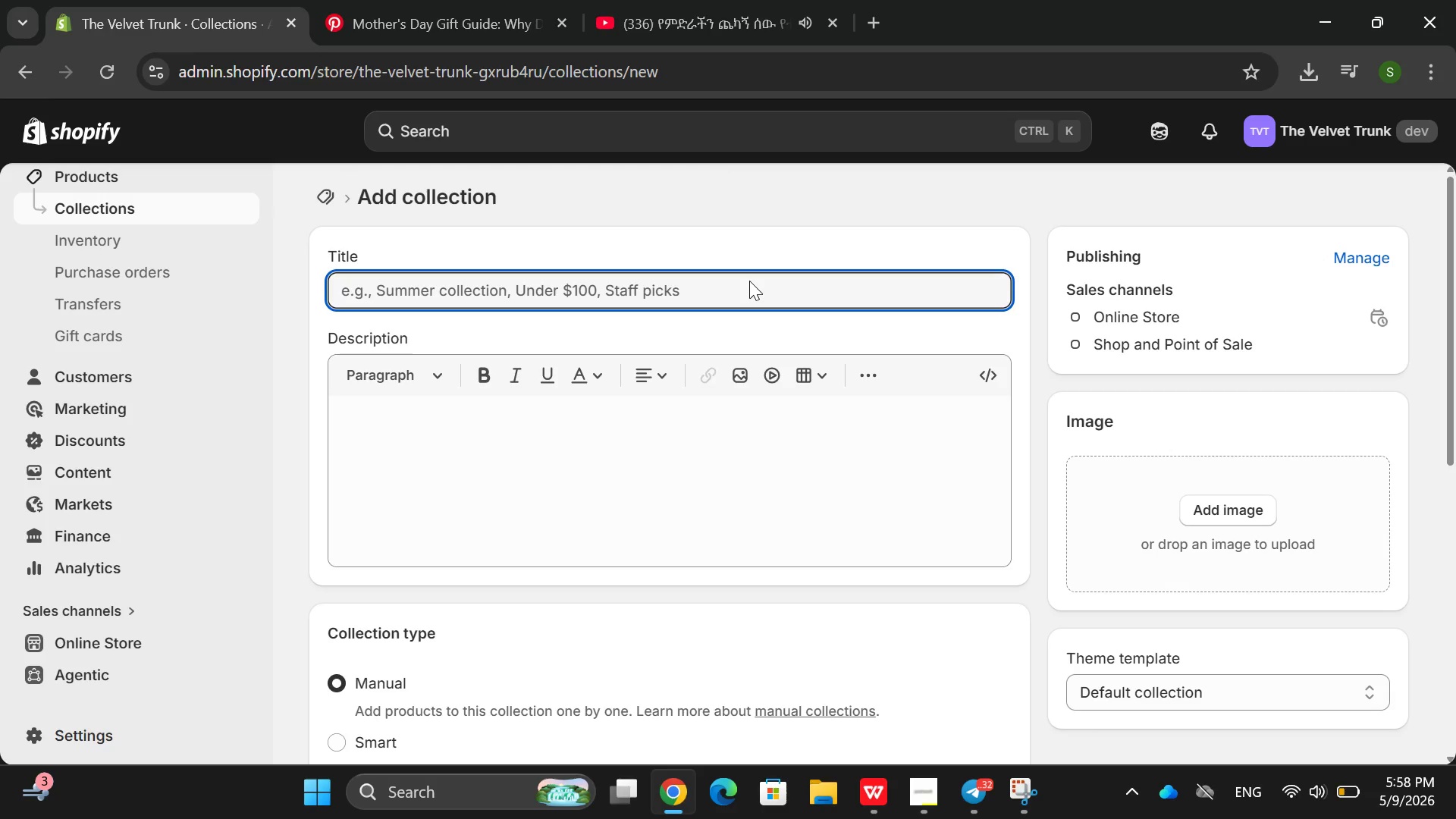 
type(Vinta)
key(Backspace)
type(fe)
key(Backspace)
key(Backspace)
type(age Watches )
 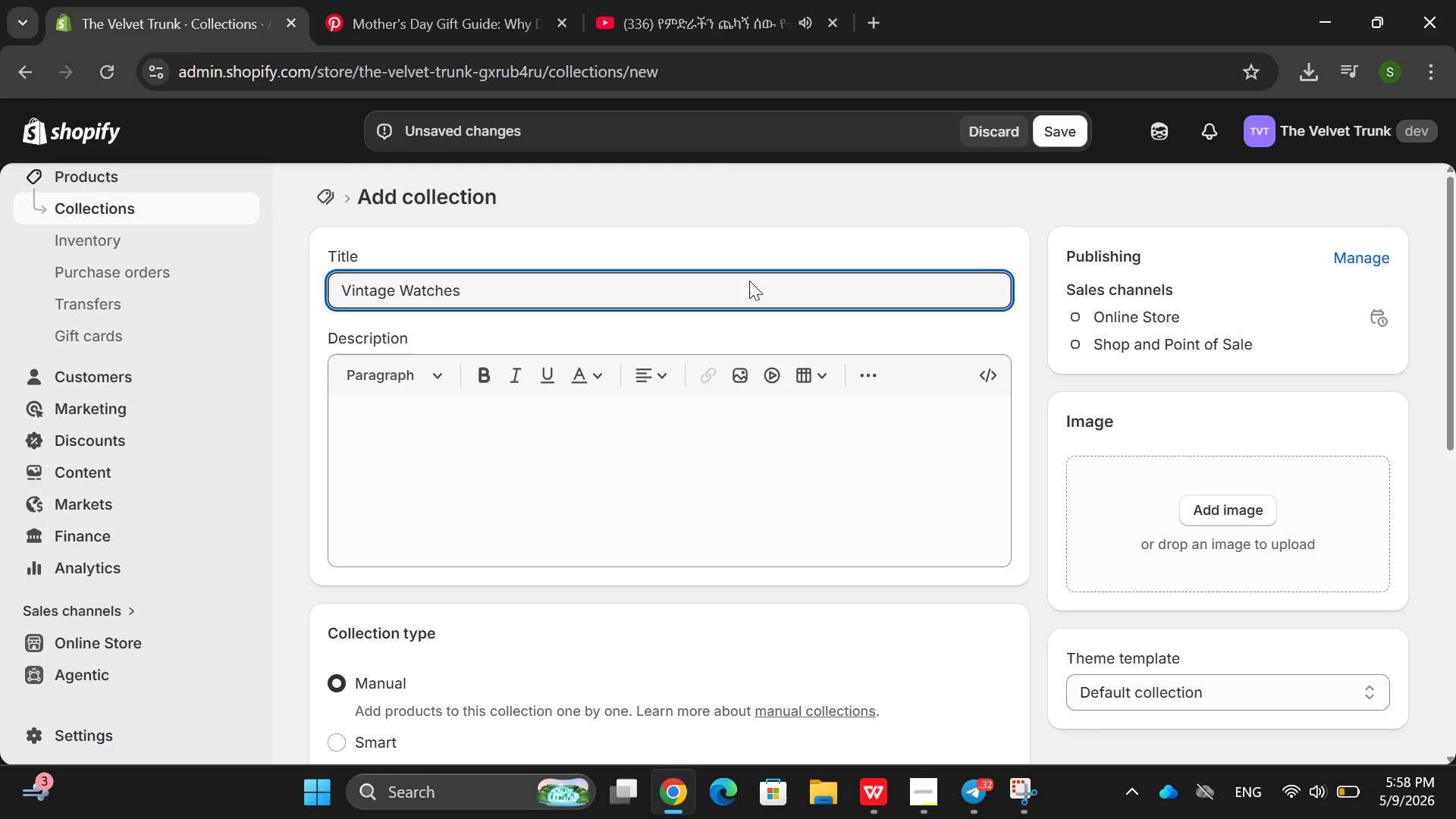 
left_click([667, 419])
 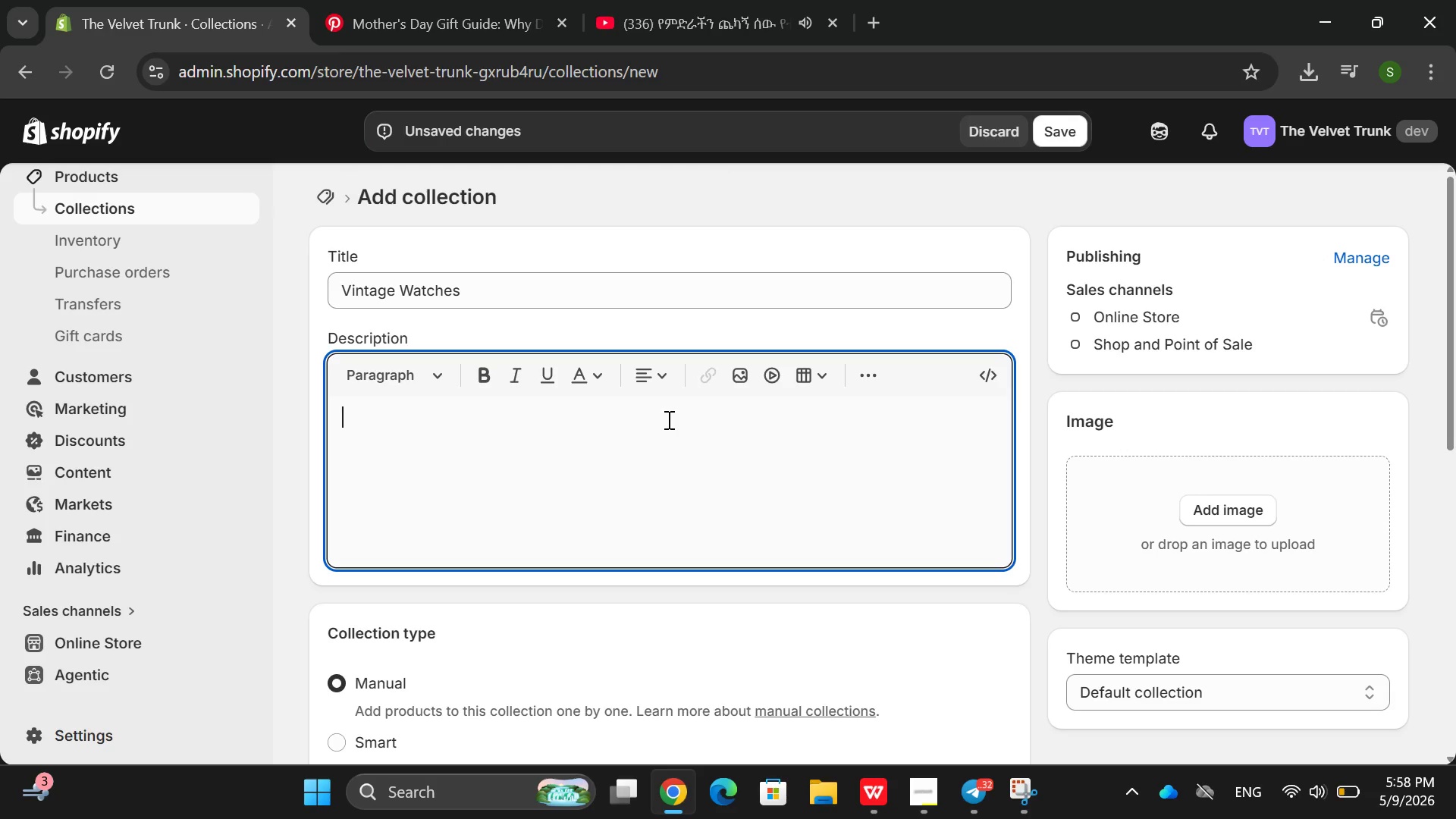 
type(From the io)
key(Backspace)
type(conic Omega Seamsa)
key(Backspace)
key(Backspace)
type(aste r)
key(Backspace)
key(Backspace)
key(Backspace)
type(er to te t)
key(Backspace)
key(Backspace)
key(Backspace)
type(he timep)
key(Backspace)
type(less Cartier Tank E)
key(Backspace)
type(Framcaso)
key(Backspace)
key(Backspace)
type(ise )
key(Backspace)
key(Backspace)
key(Backspace)
key(Backspace)
key(Backspace)
key(Backspace)
key(Backspace)
type(ncaise , our c)
key(Backspace)
key(Backspace)
type(vint)
key(Backspace)
key(Backspace)
key(Backspace)
key(Backspace)
type( vintafe watches collection celerates mid-e)
key(Backspace)
type(snetury )
key(Backspace)
type(cen)
key(Backspace)
key(Backspace)
key(Backspace)
key(Backspace)
type(century innovat)
key(Backspace)
type(r)
key(Backspace)
type(ti )
key(Backspace)
type(n and Swiss O)
key(Backspace)
type(presio)
key(Backspace)
key(Backspace)
type(c)
key(Backspace)
key(Backspace)
type(cision. Each watch has been professionally serviced , O)
key(Backspace)
key(Backspace)
type(Pressure )
key(Backspace)
type(0)
key(Backspace)
type(r)
key(Backspace)
key(Backspace)
key(Backspace)
type(m)
key(Backspace)
type(, Pressure-r)
key(Backspace)
type(tested a)
key(Backspace)
type(, a)
key(Backspace)
key(Backspace)
key(Backspace)
key(Backspace)
type(m )
key(Backspace)
key(Backspace)
type(, and comes with a one-year mechanixal)
key(Backspace)
key(Backspace)
key(Backspace)
type(xal)
key(Backspace)
key(Backspace)
key(Backspace)
type(za)
key(Backspace)
key(Backspace)
type(cal warranty )
key(Backspace)
type(. Weather you-)
key(Backspace)
type('re a collector seeking a Bulova Acctu)
key(Backspace)
key(Backspace)
type(utron )
key(Backspace)
key(Backspace)
key(Backspace)
key(Backspace)
key(Backspace)
key(Backspace)
type(utrin so)
key(Backspace)
key(Backspace)
type(Spaceview e)
key(Backspace)
key(Backspace)
type( wirh )
key(Backspace)
key(Backspace)
key(Backspace)
type(th its hummmi)
key(Backspace)
key(Backspace)
type(ing r)
key(Backspace)
type(tuning fork w)
key(Backspace)
type(movement or an everyday wrar)
key(Backspace)
key(Backspace)
key(Backspace)
type(earee)
key(Backspace)
type(r wanting a 15)
key(Backspace)
type(950s gold )
key(Backspace)
type(-g)
key(Backspace)
type(filled )
 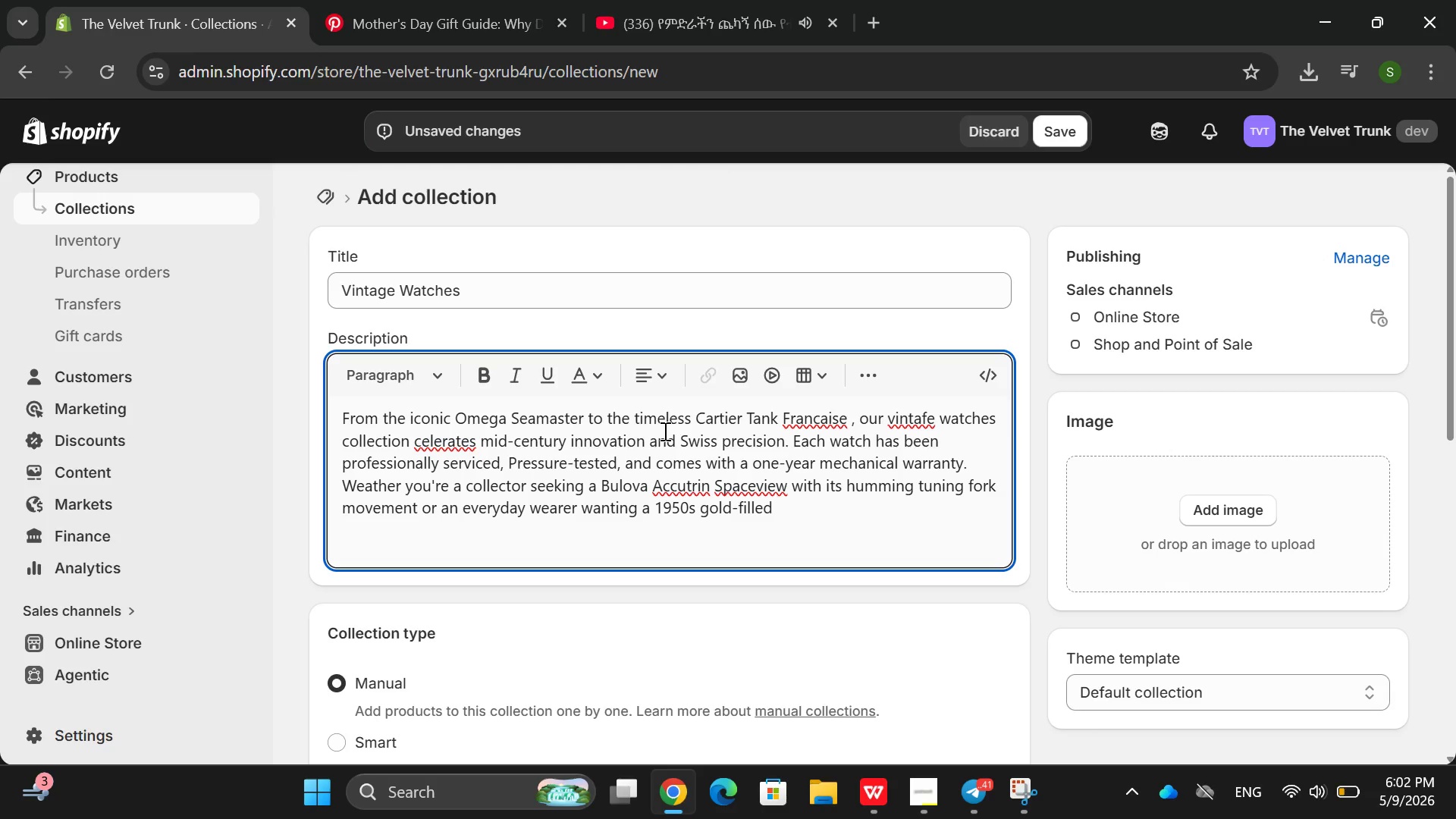 
wait(22.16)
 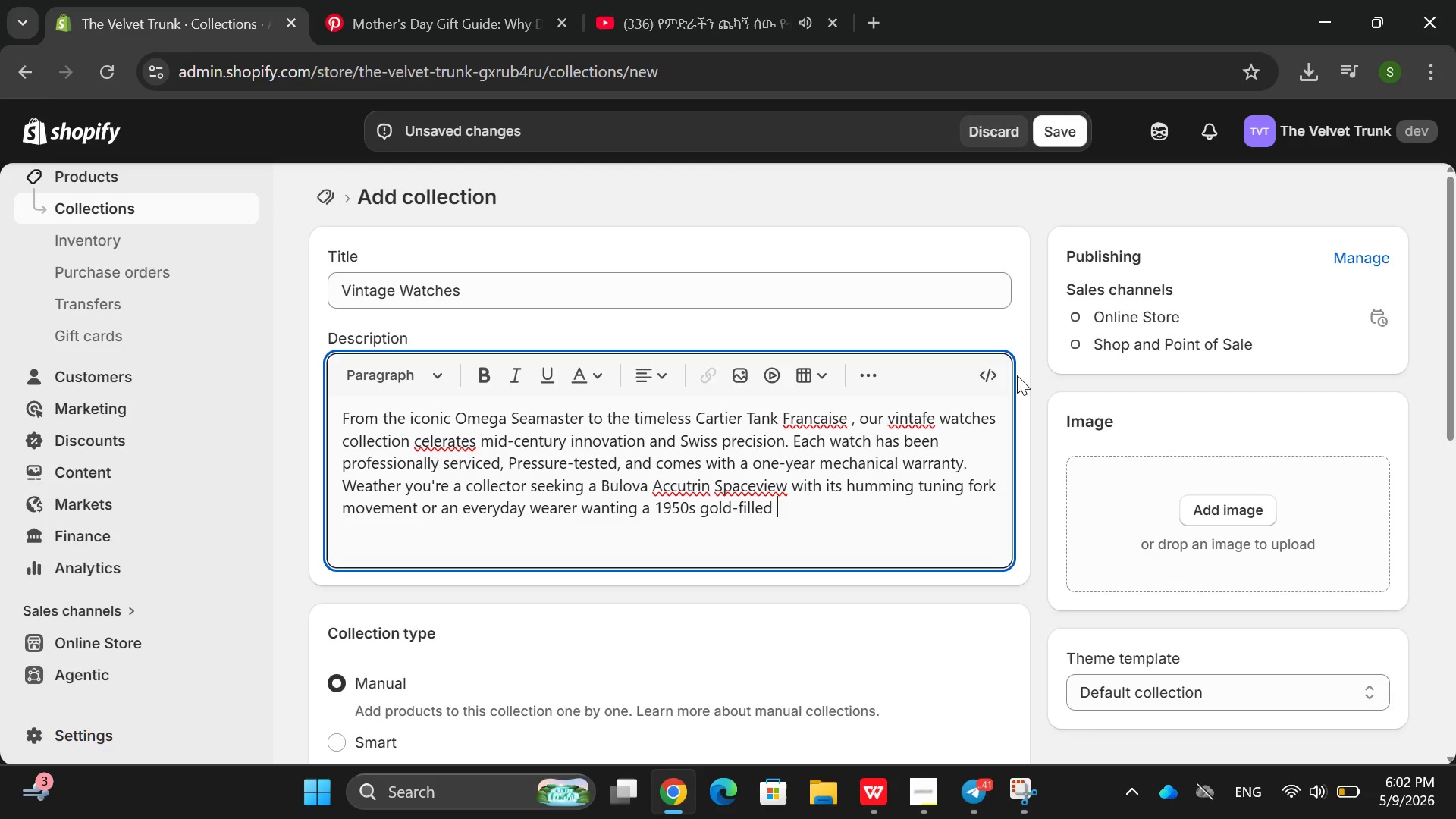 
left_click_drag(start_coordinate=[442, 0], to_coordinate=[544, 0])
 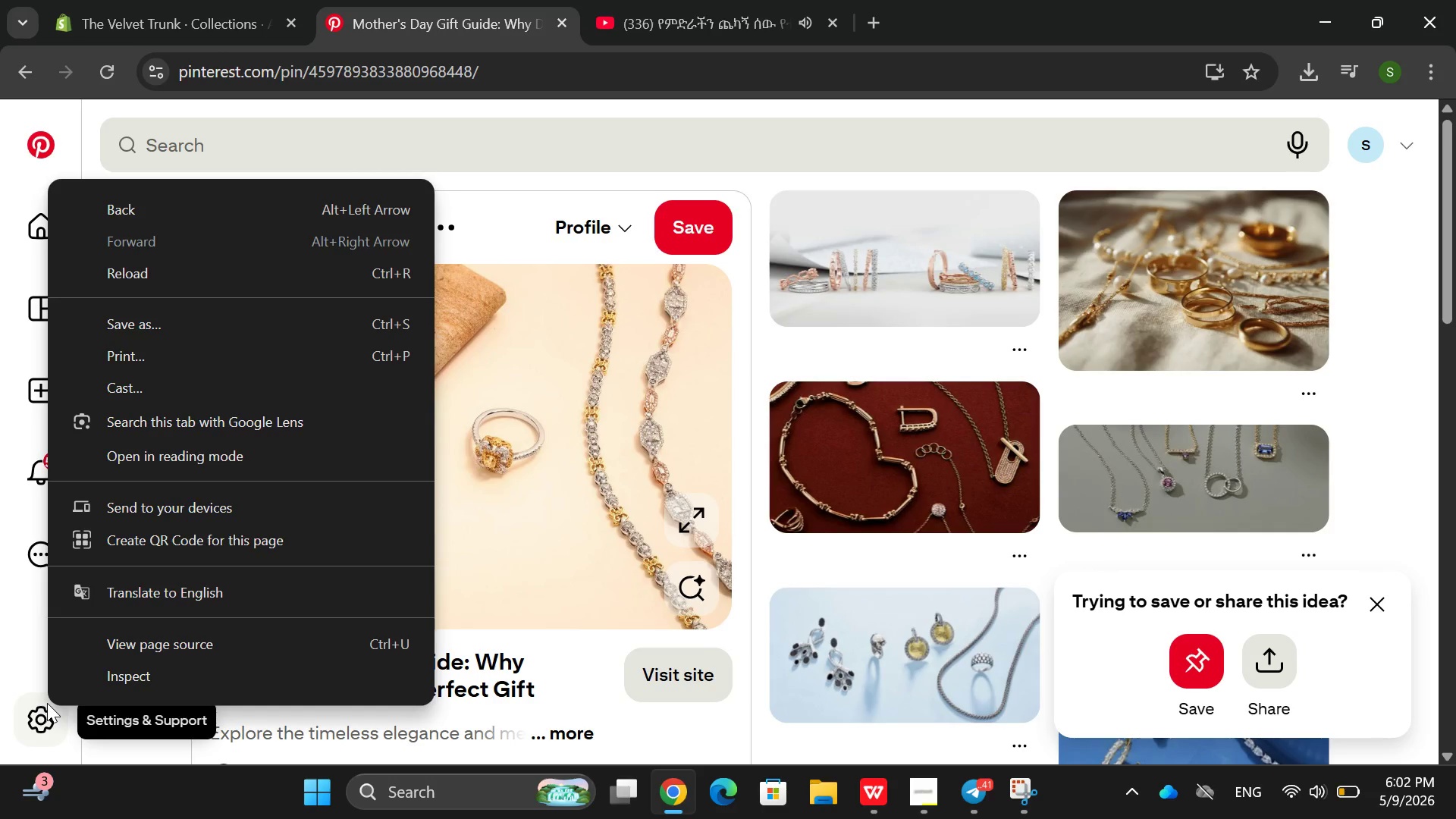 
left_click([47, 703])
 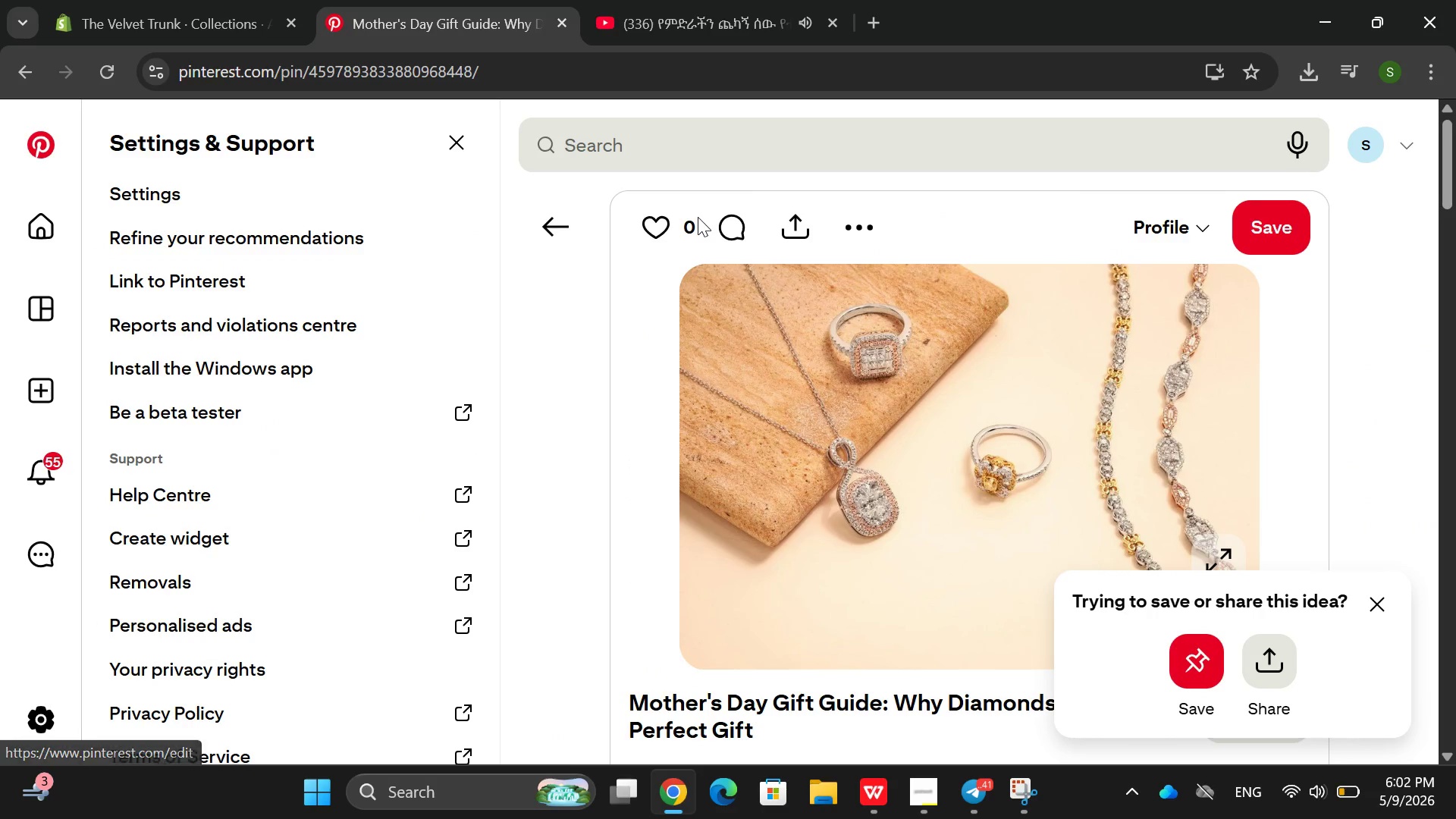 
left_click([550, 233])
 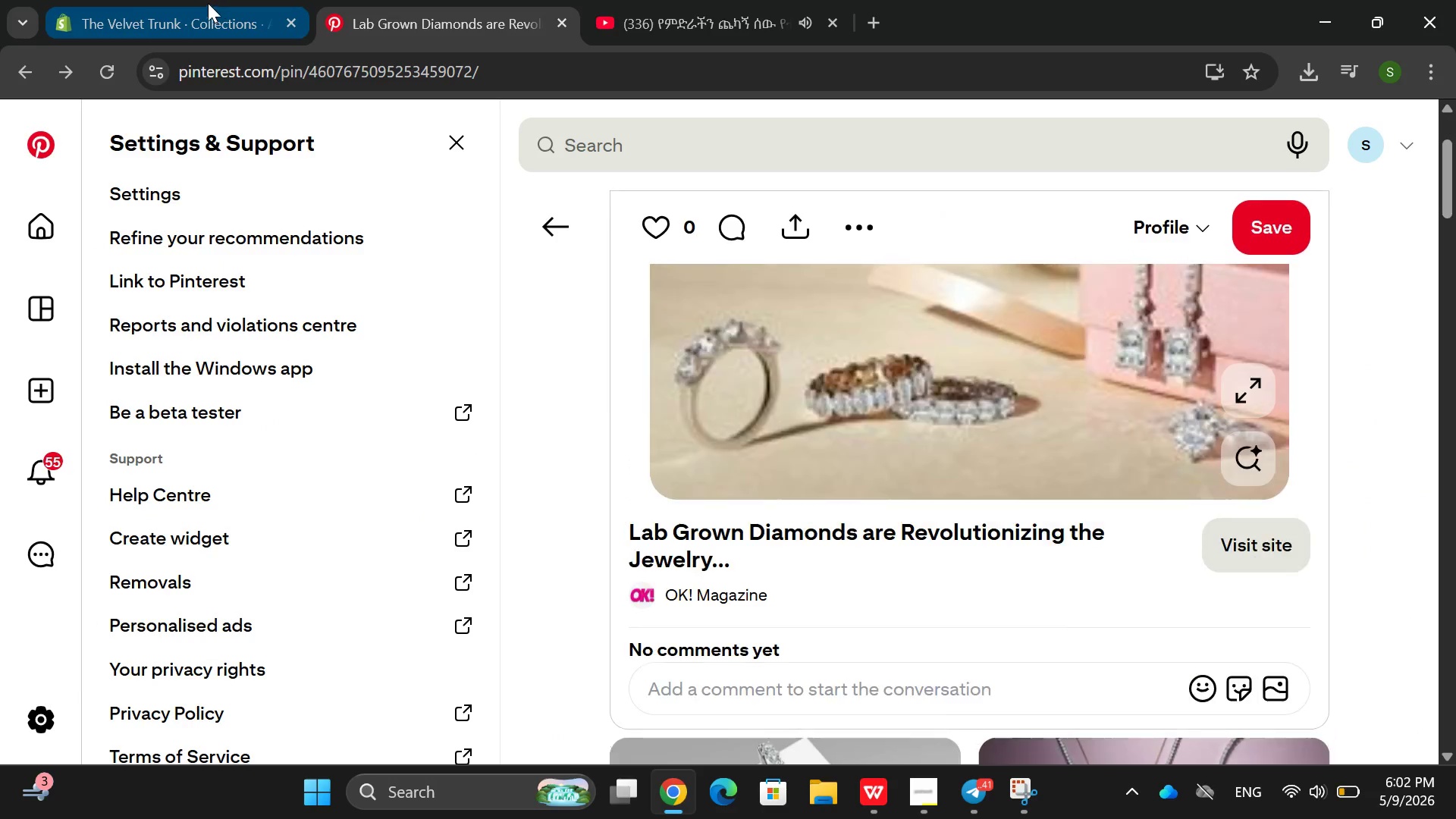 
left_click([144, 0])
 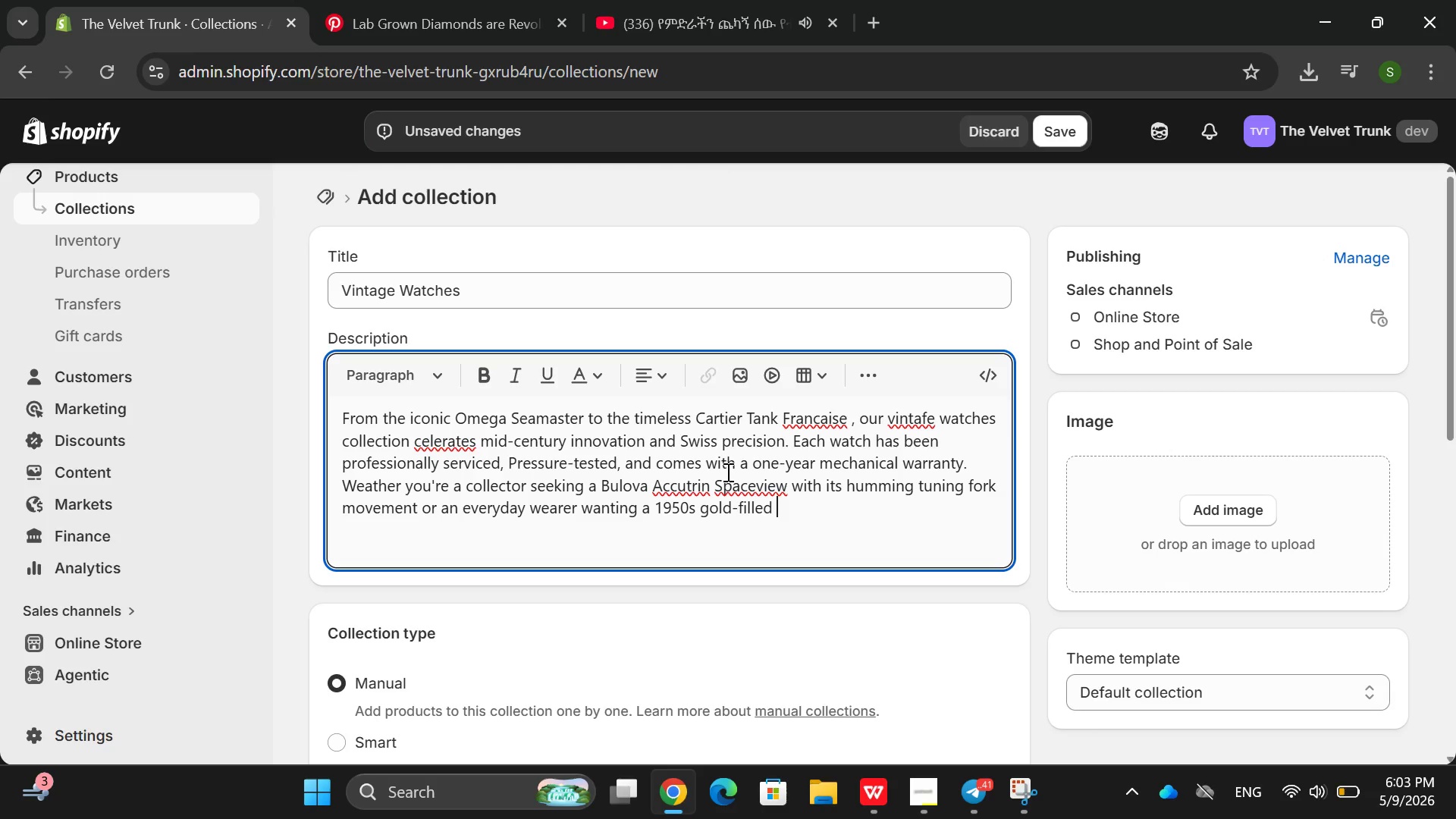 
left_click([741, 495])
 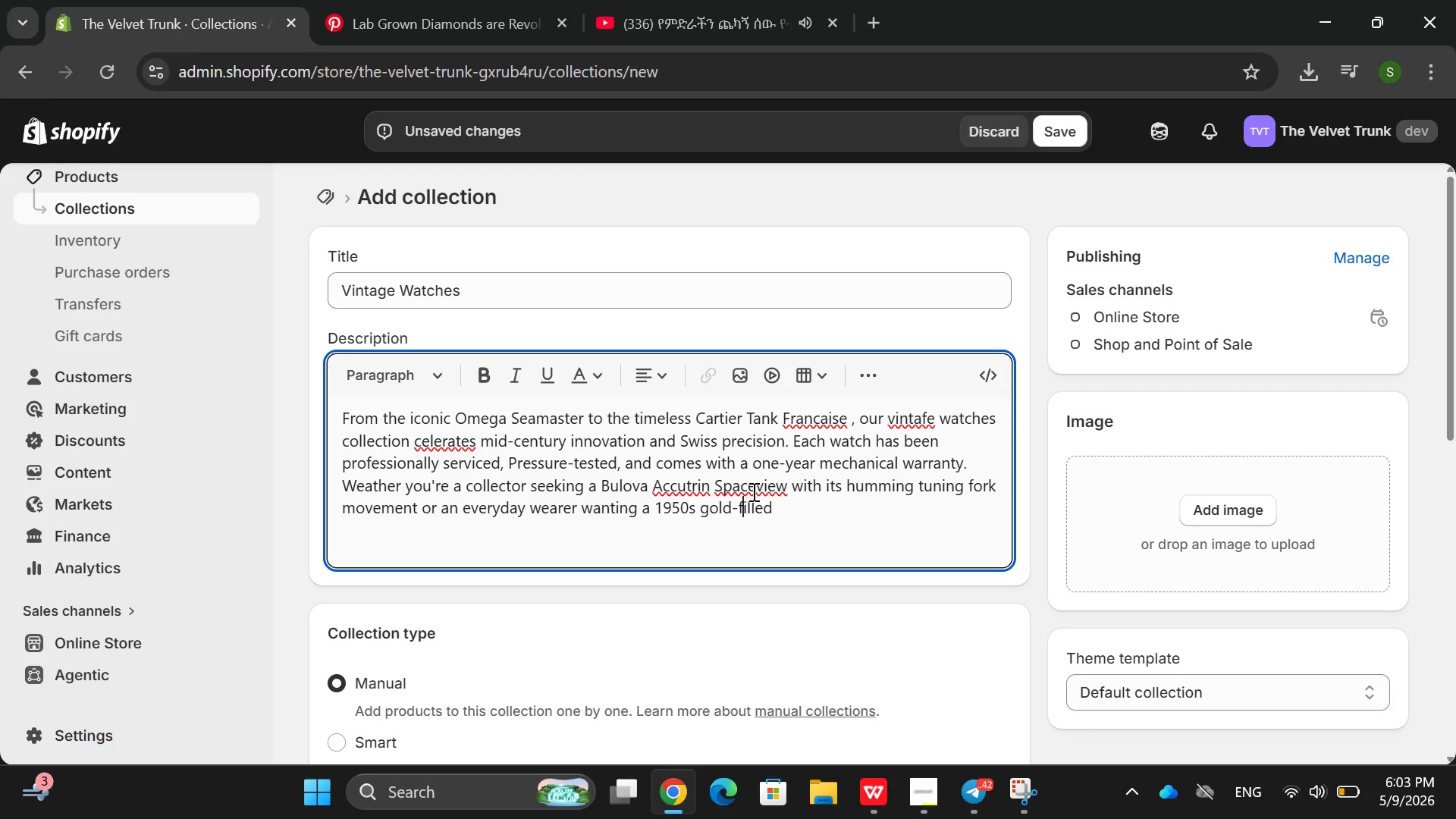 
left_click([752, 491])
 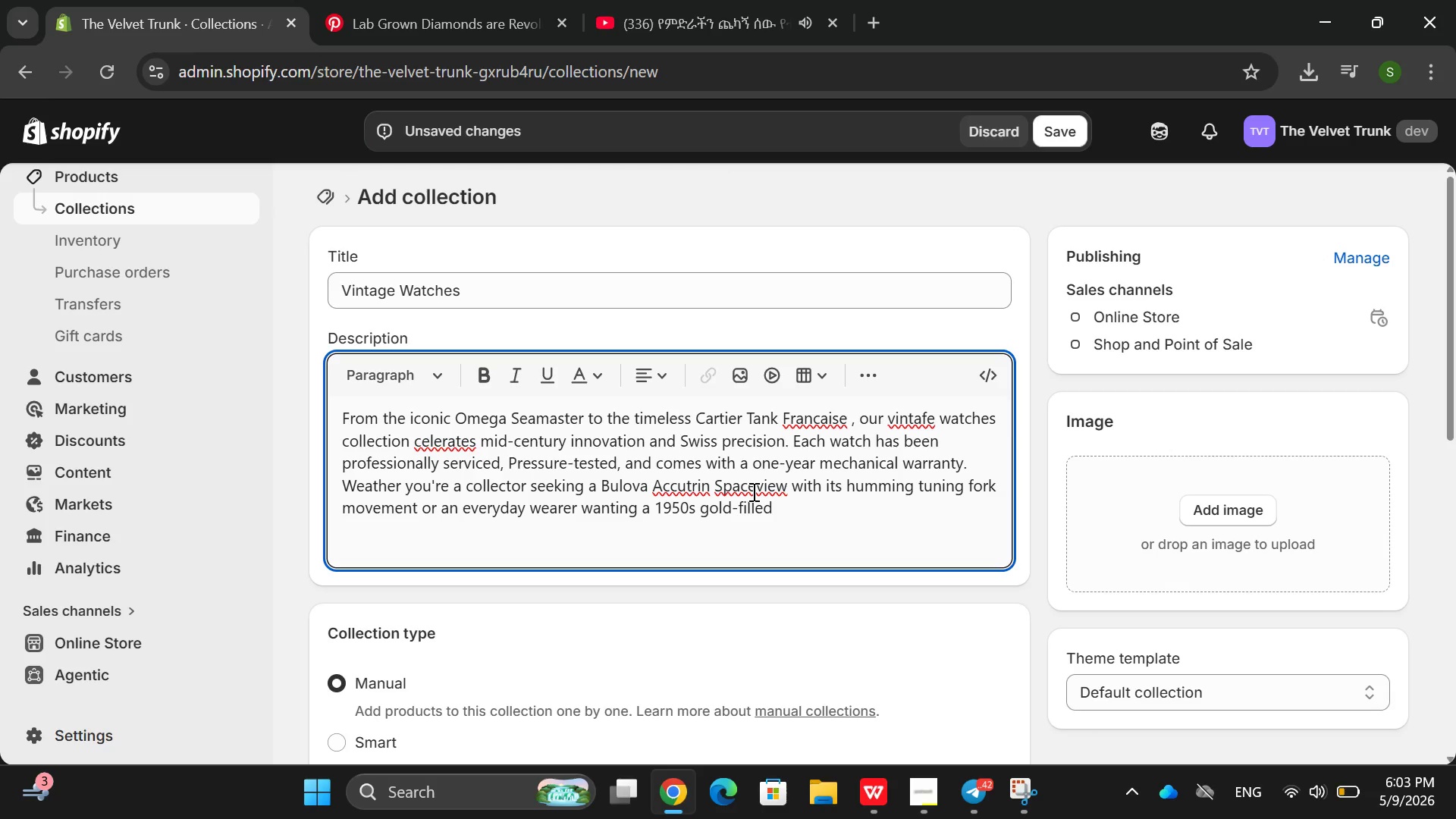 
right_click([752, 491])
 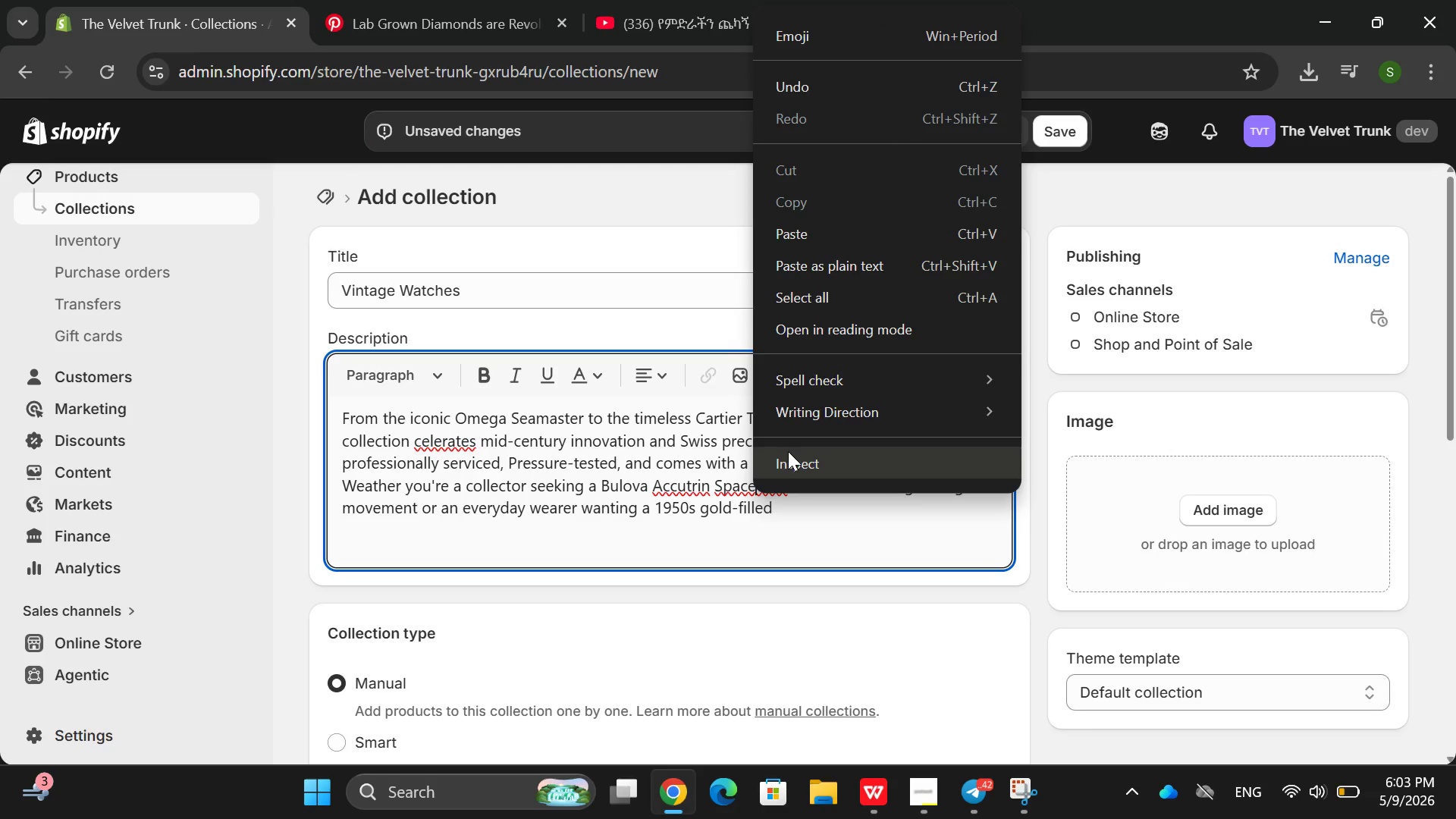 
left_click([745, 483])
 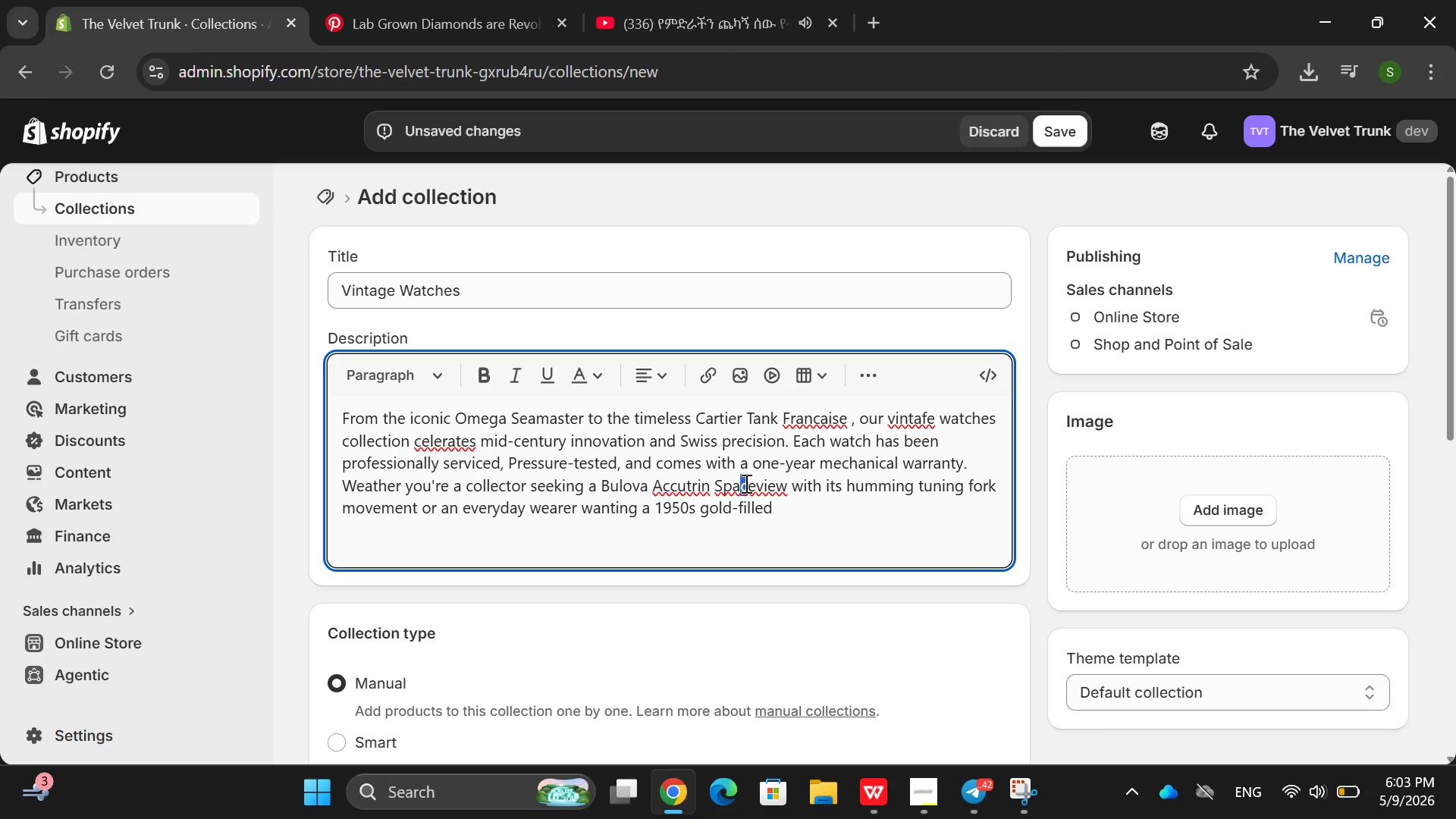 
key(ArrowRight)
 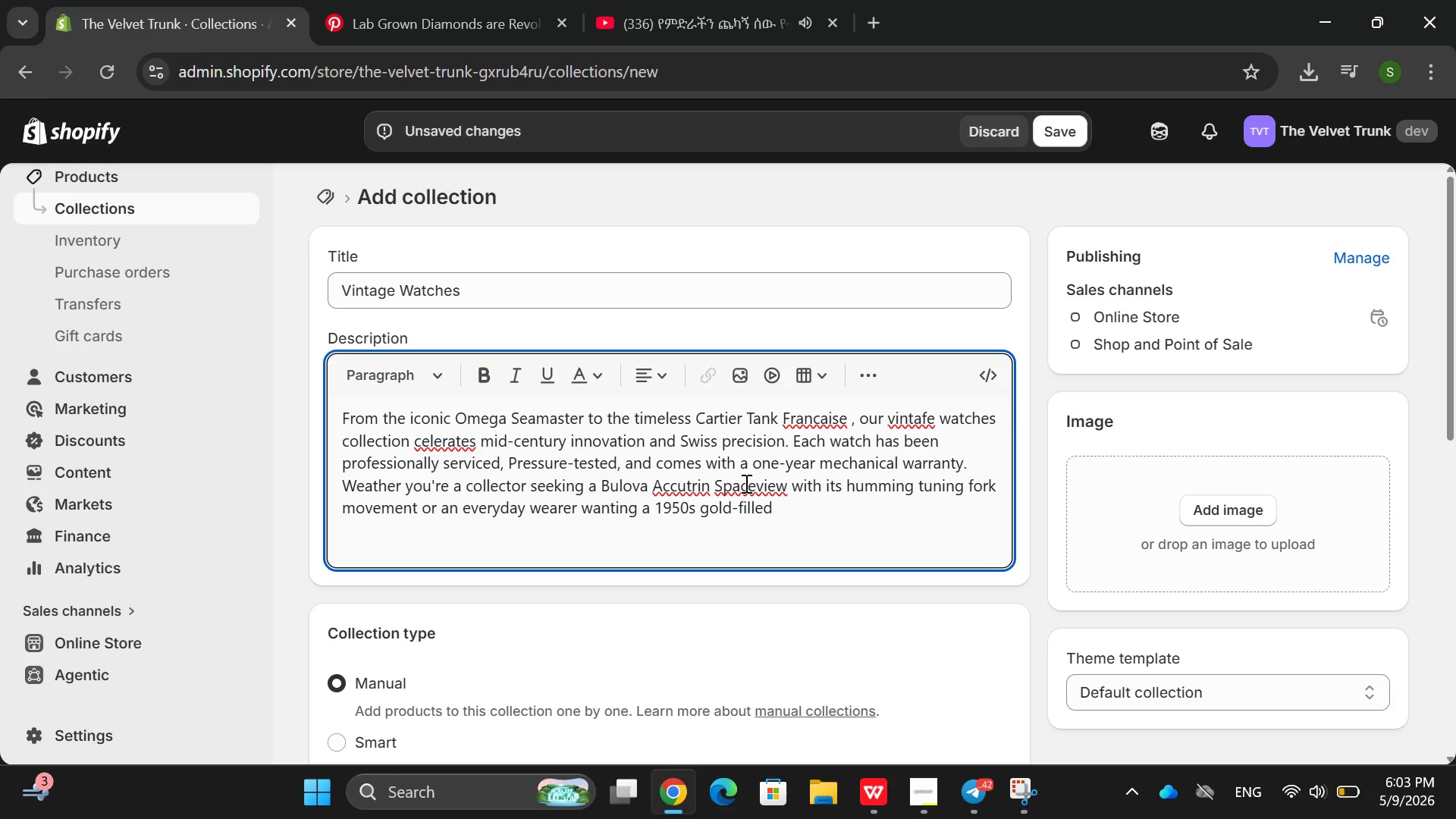 
key(ArrowRight)
 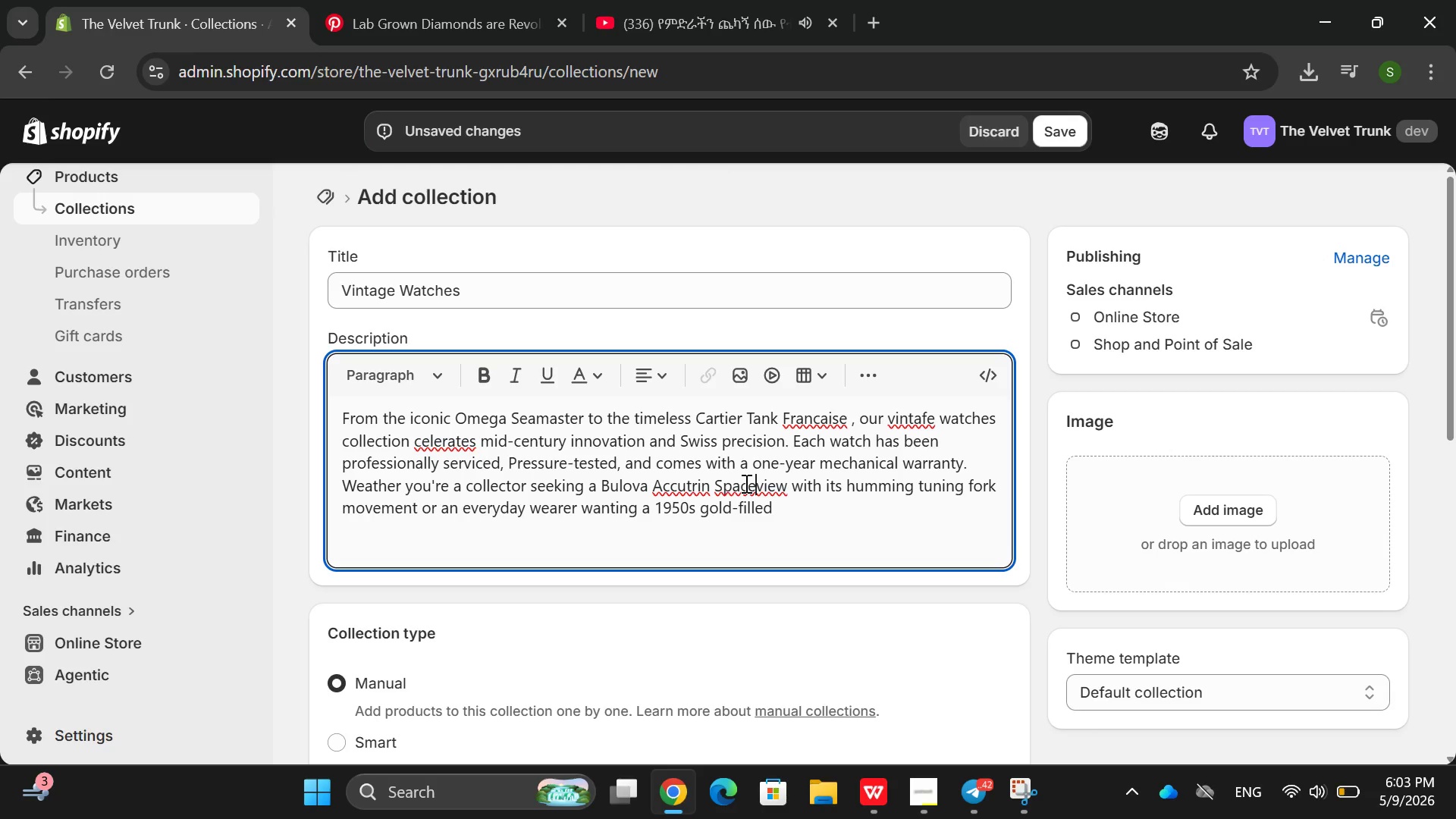 
key(Space)
 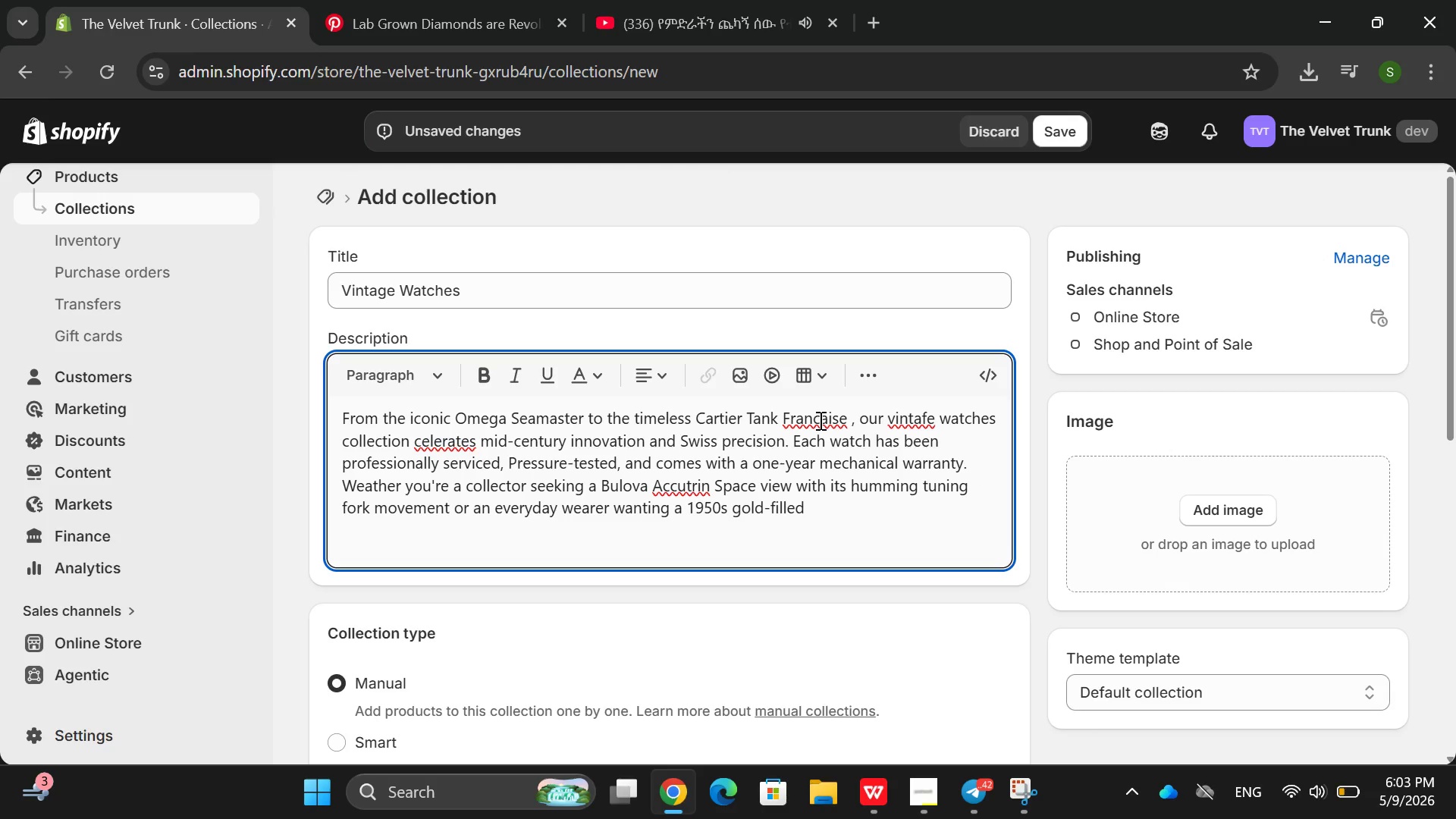 
right_click([819, 420])
 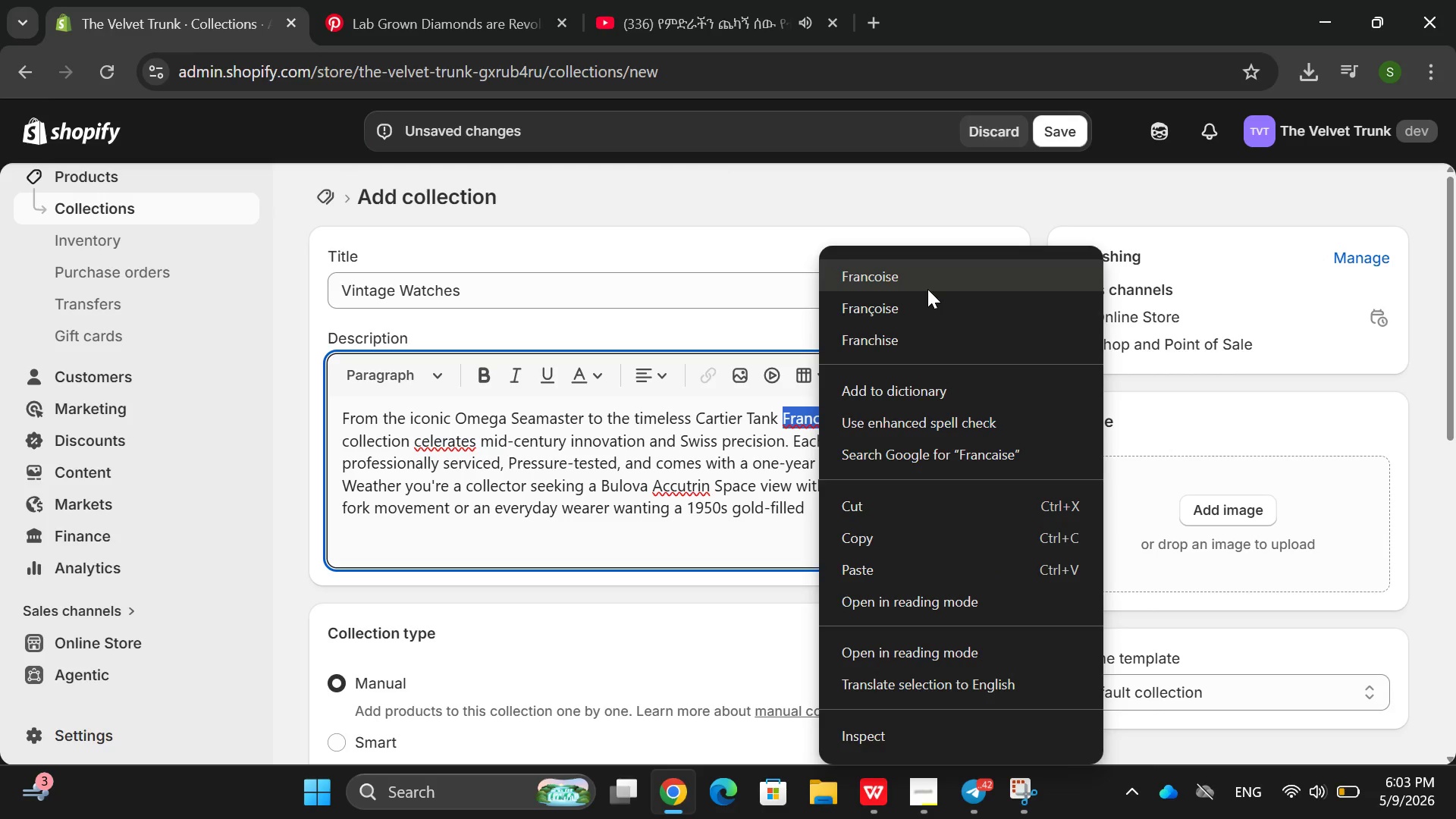 
left_click([924, 337])
 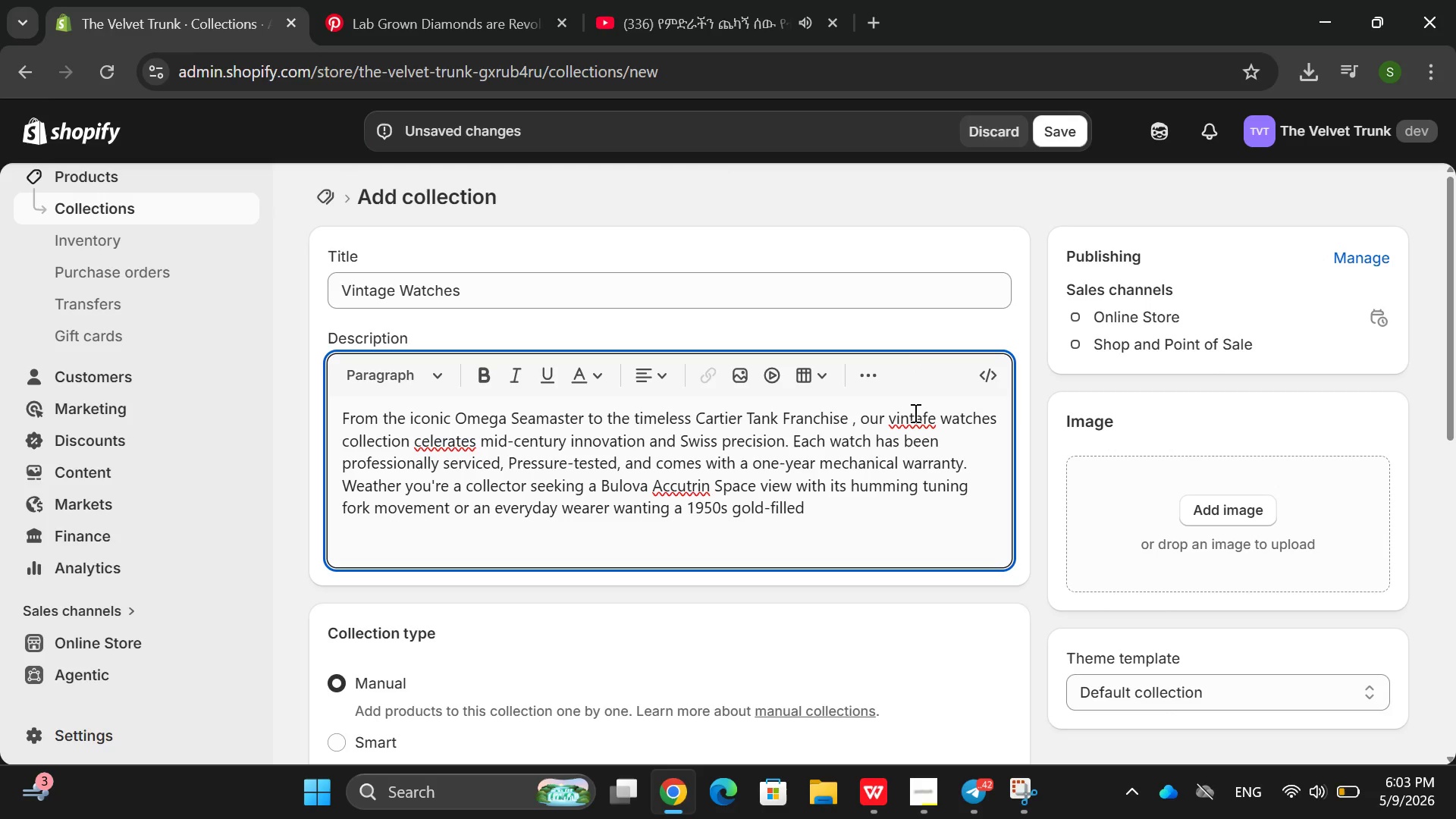 
right_click([914, 413])
 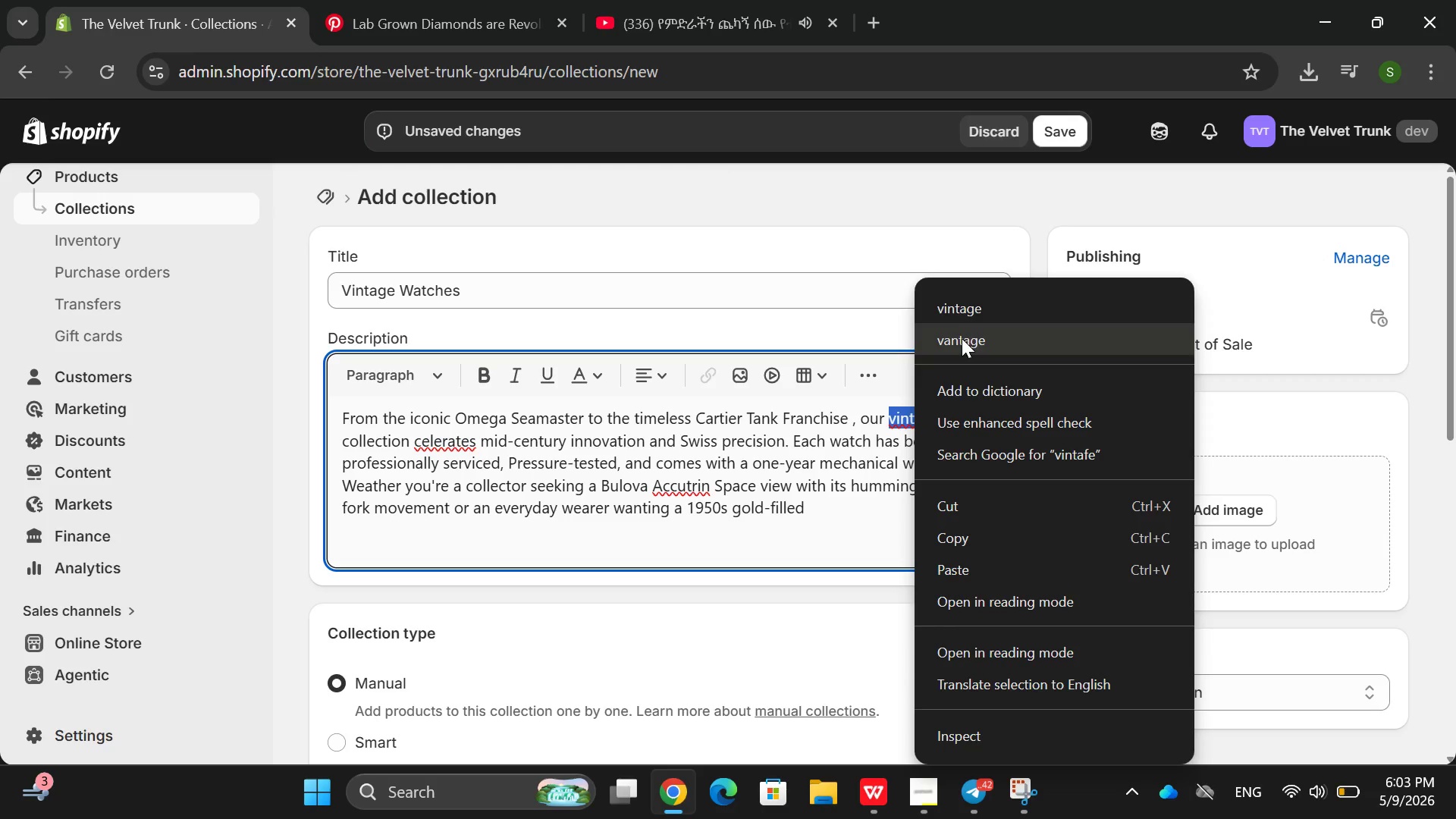 
left_click([868, 515])
 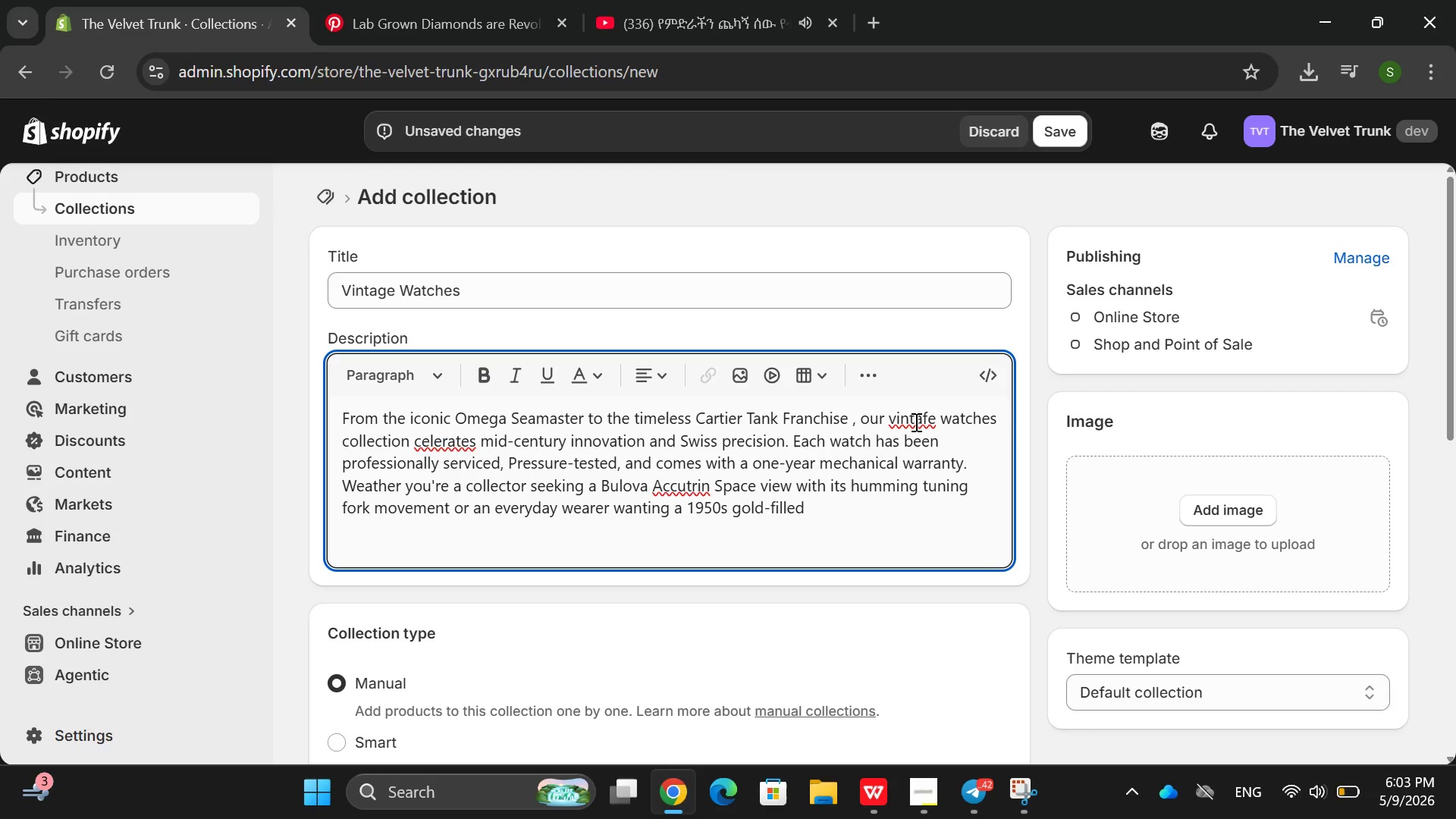 
right_click([915, 422])
 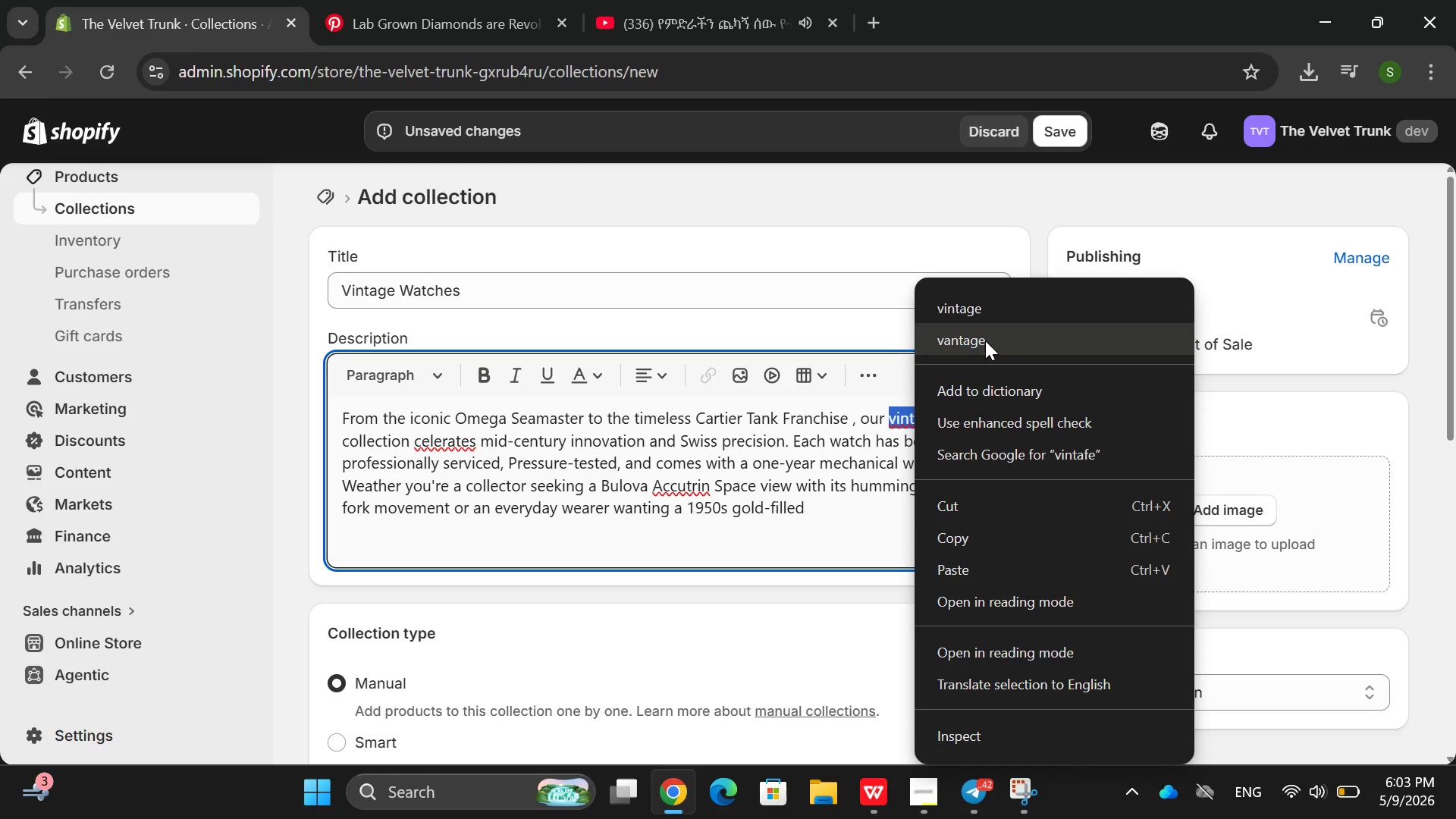 
left_click([983, 342])
 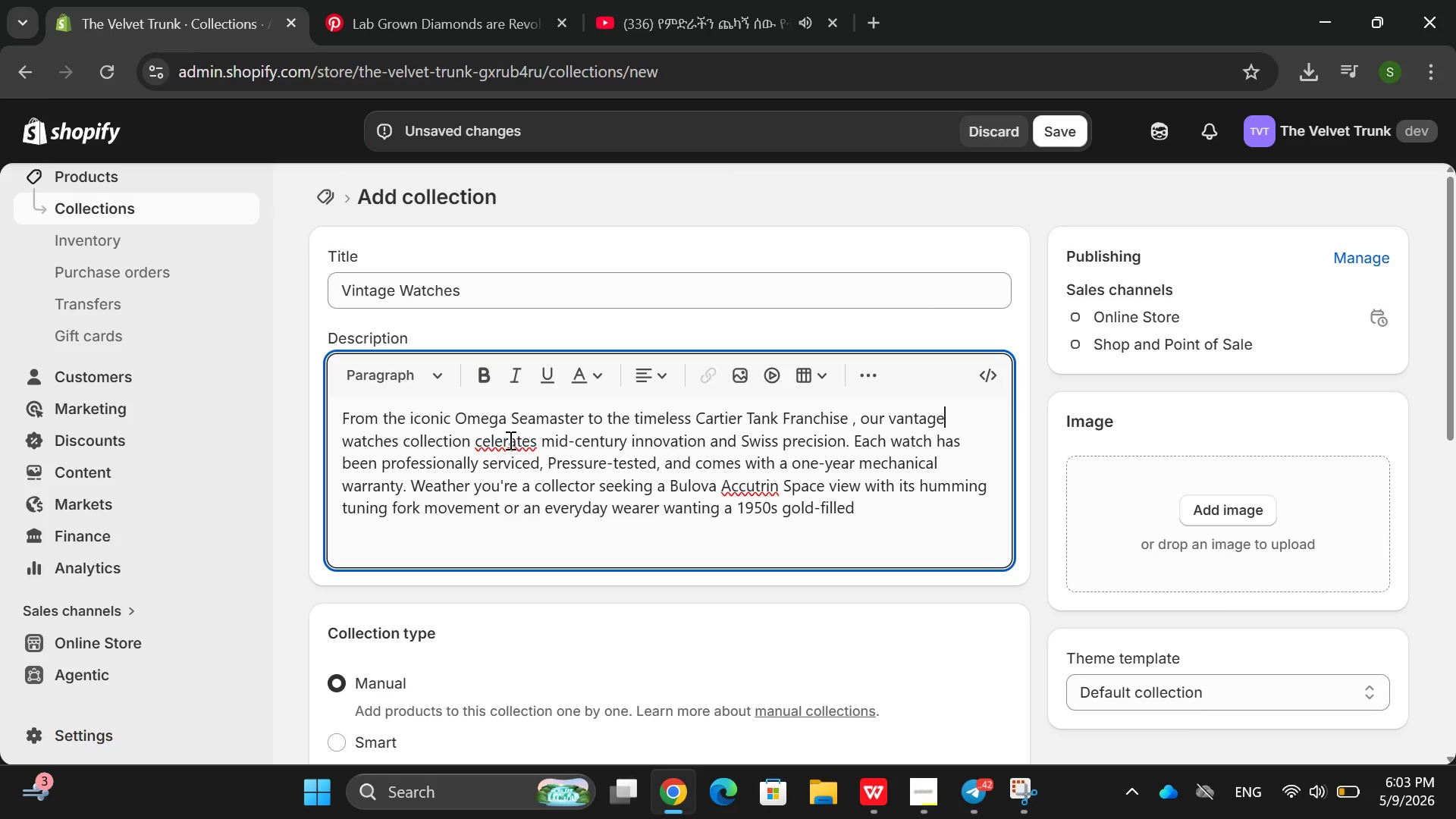 
right_click([507, 439])
 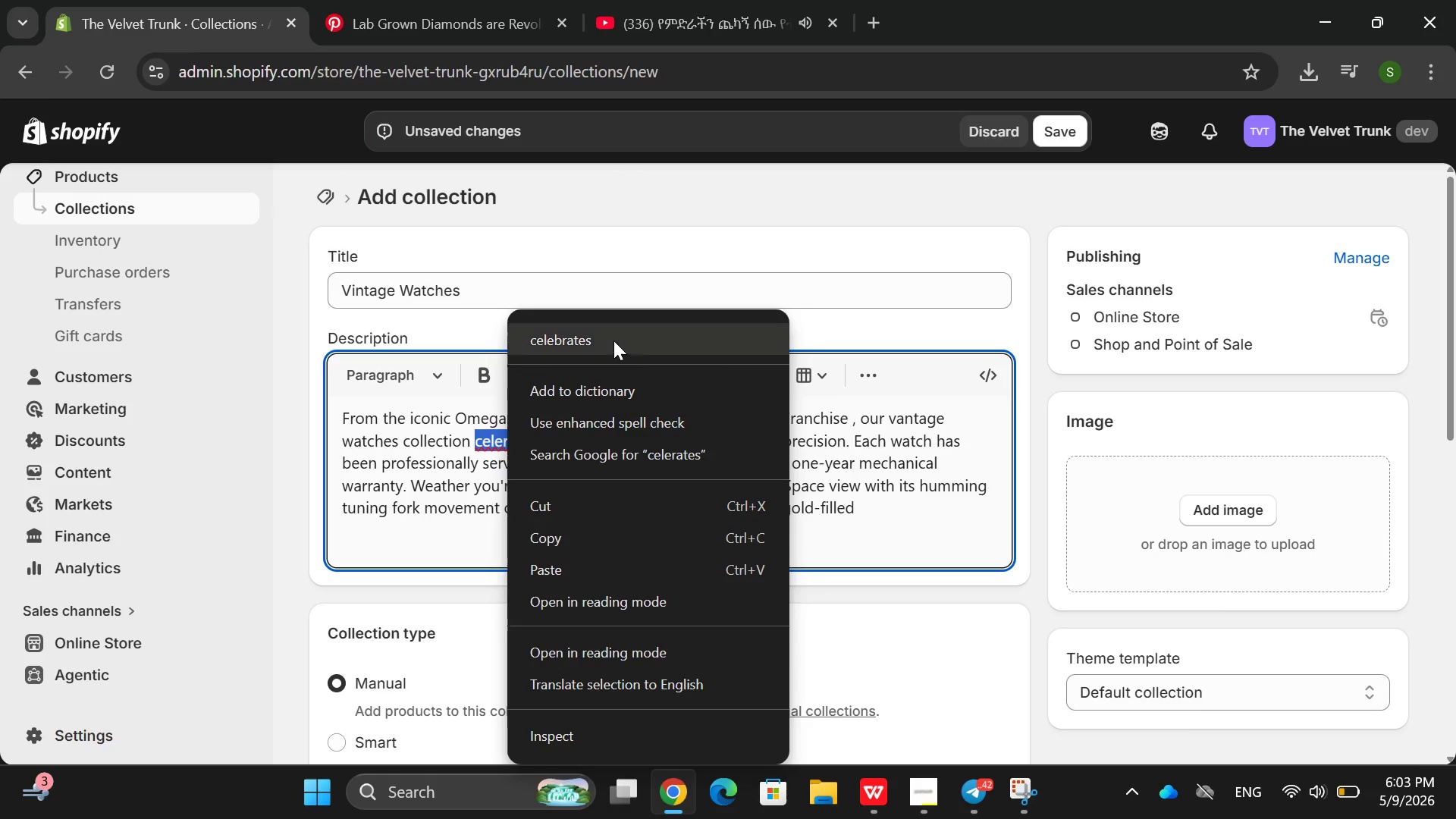 
left_click([604, 336])
 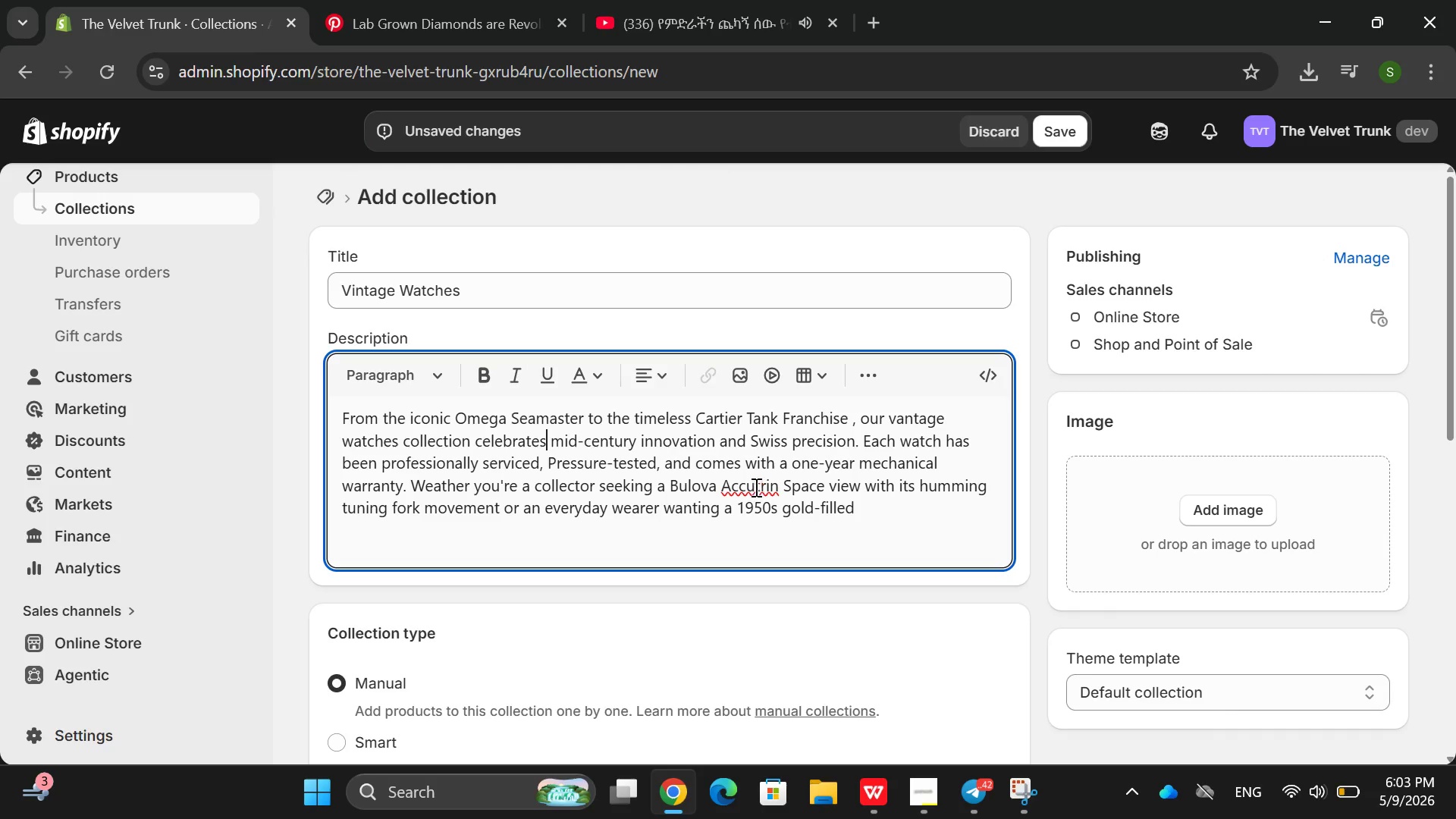 
right_click([752, 481])
 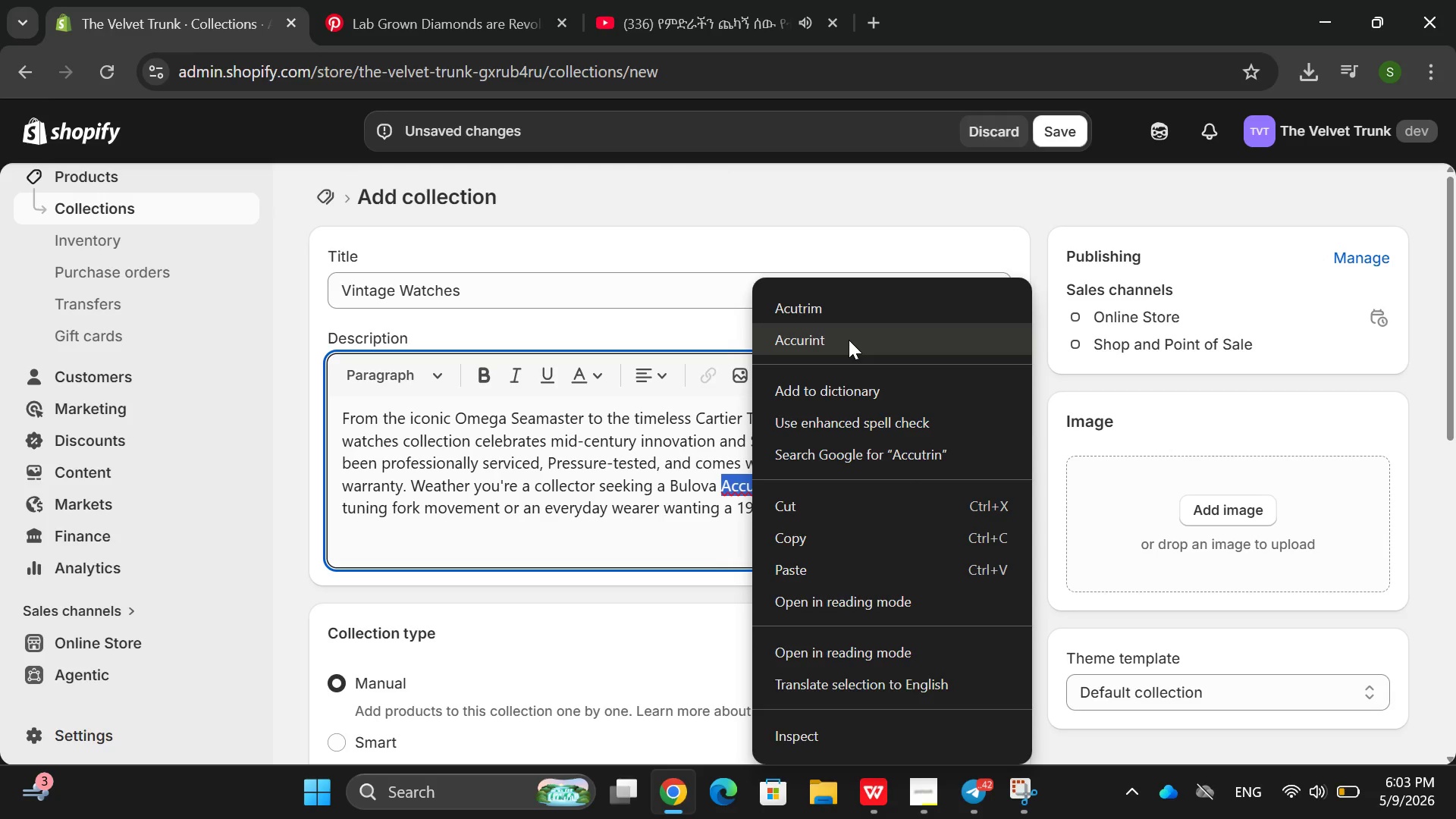 
left_click([695, 564])
 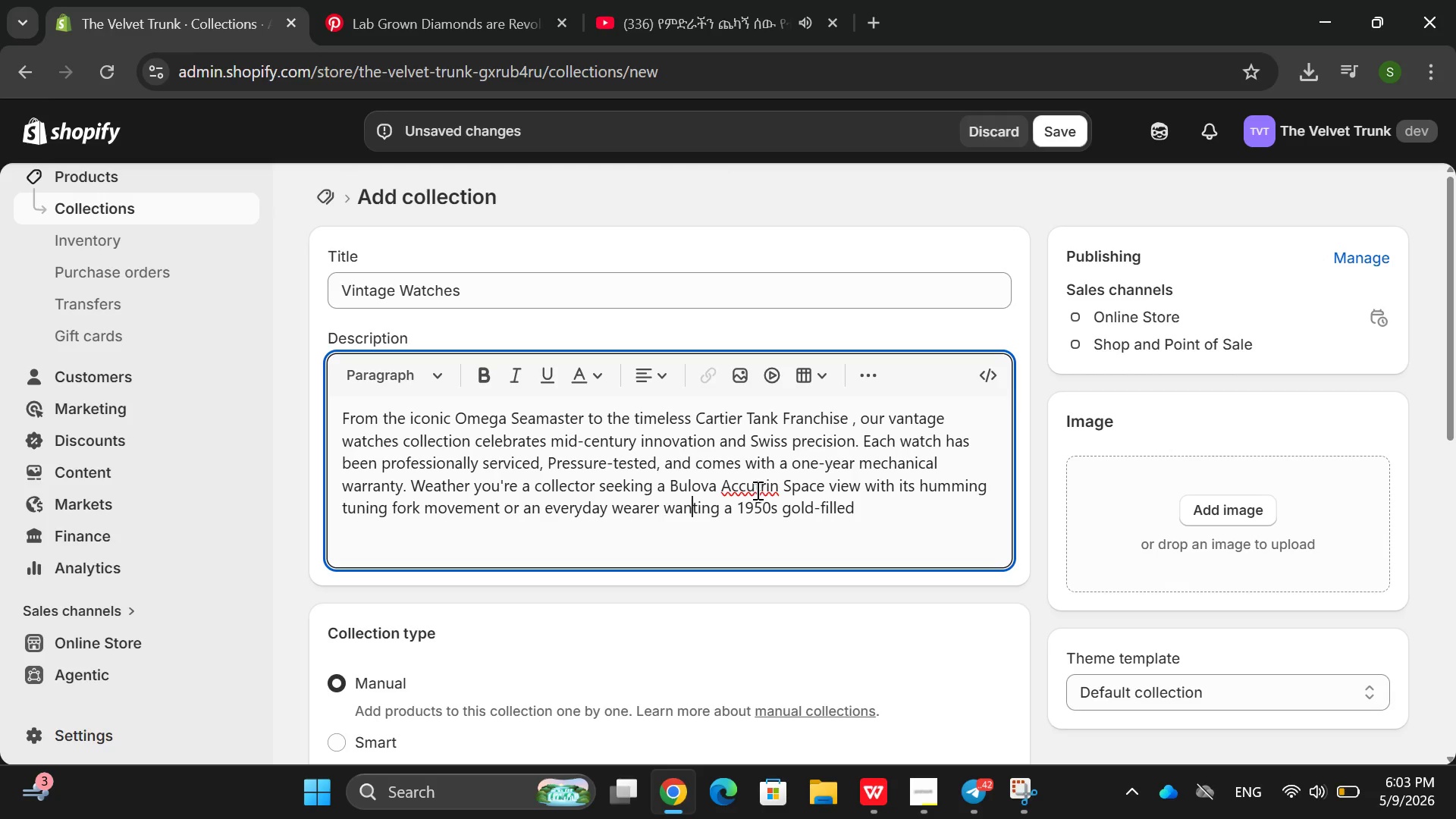 
right_click([756, 490])
 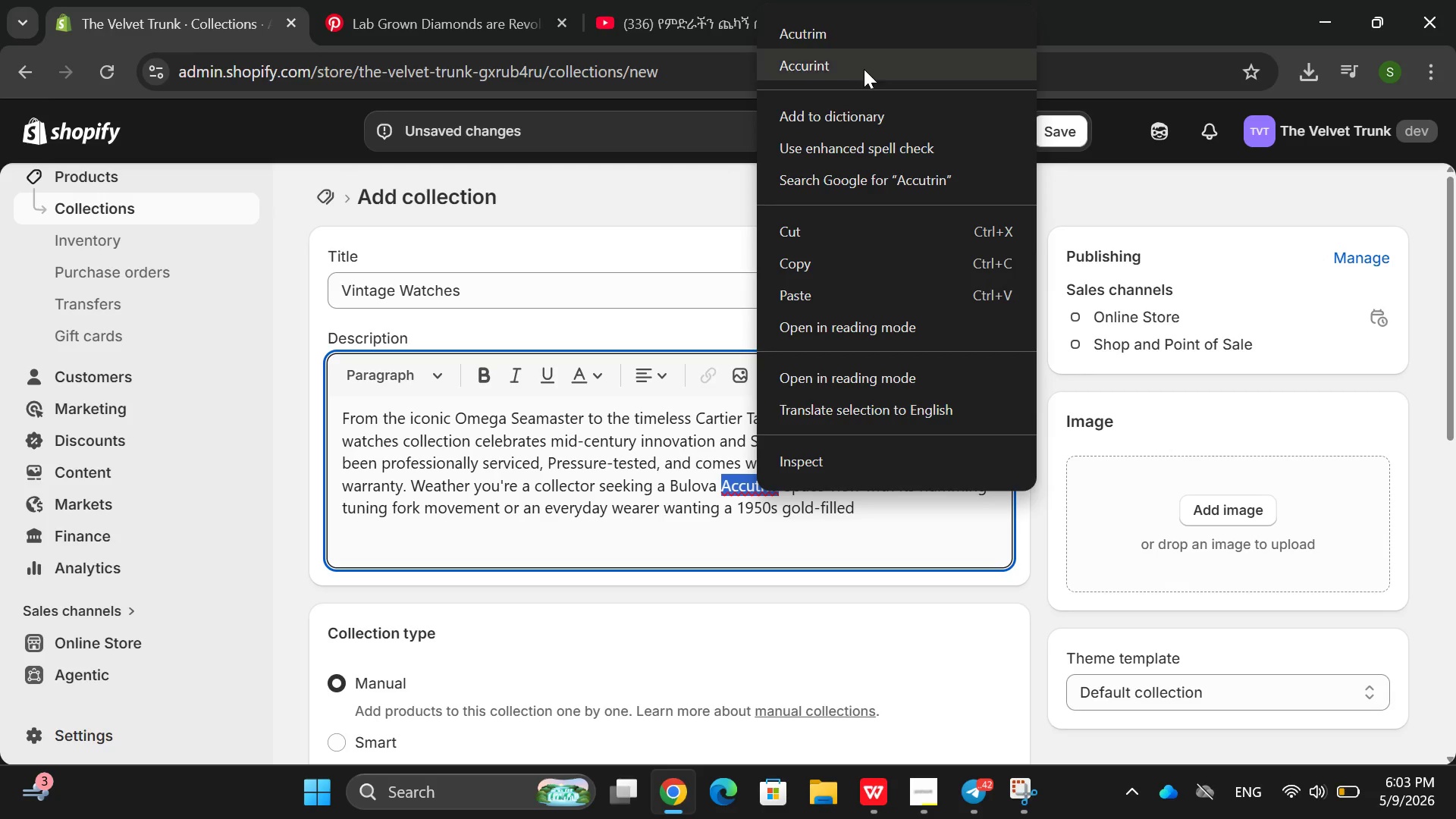 
left_click([864, 64])
 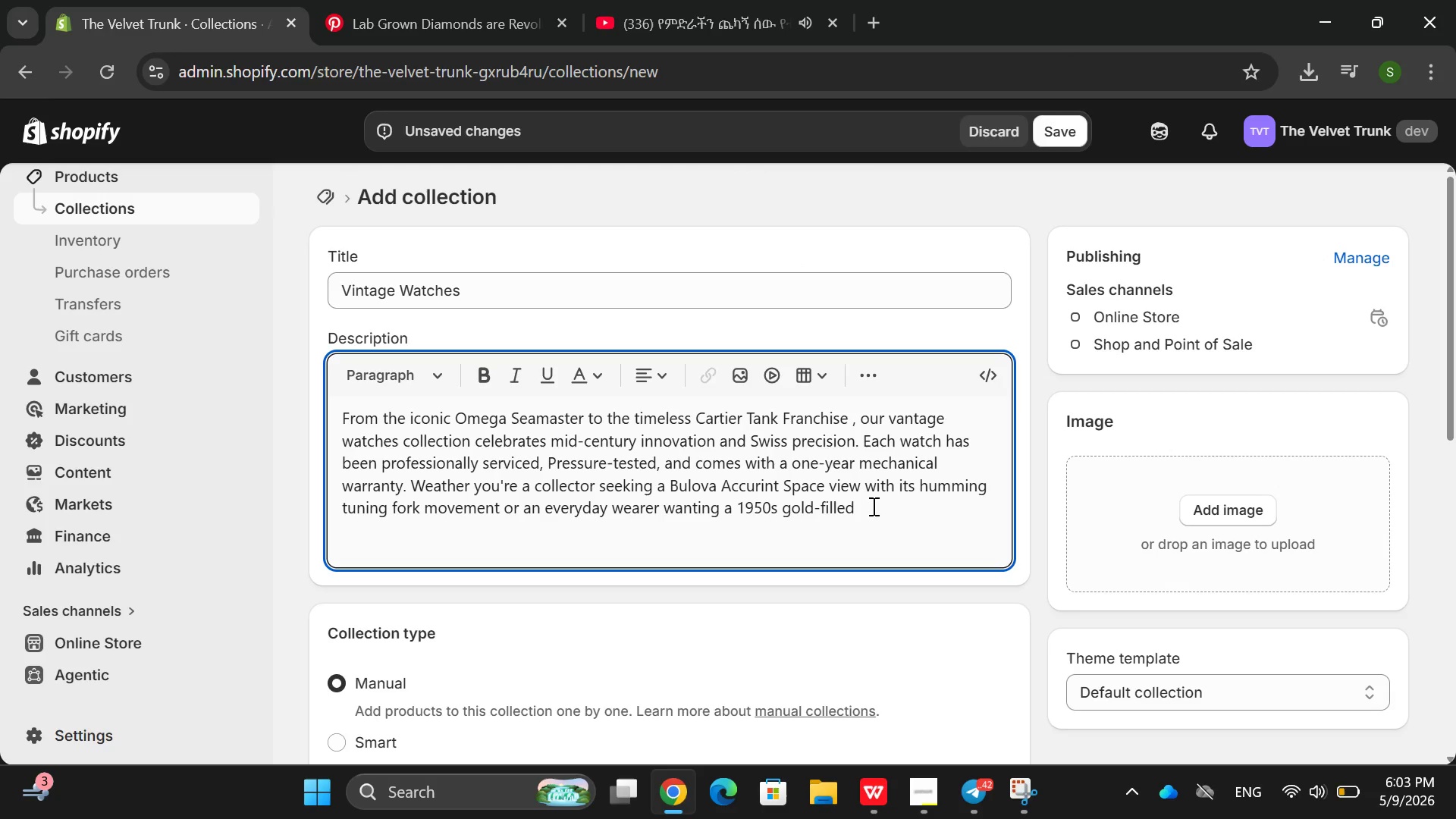 
left_click([880, 506])
 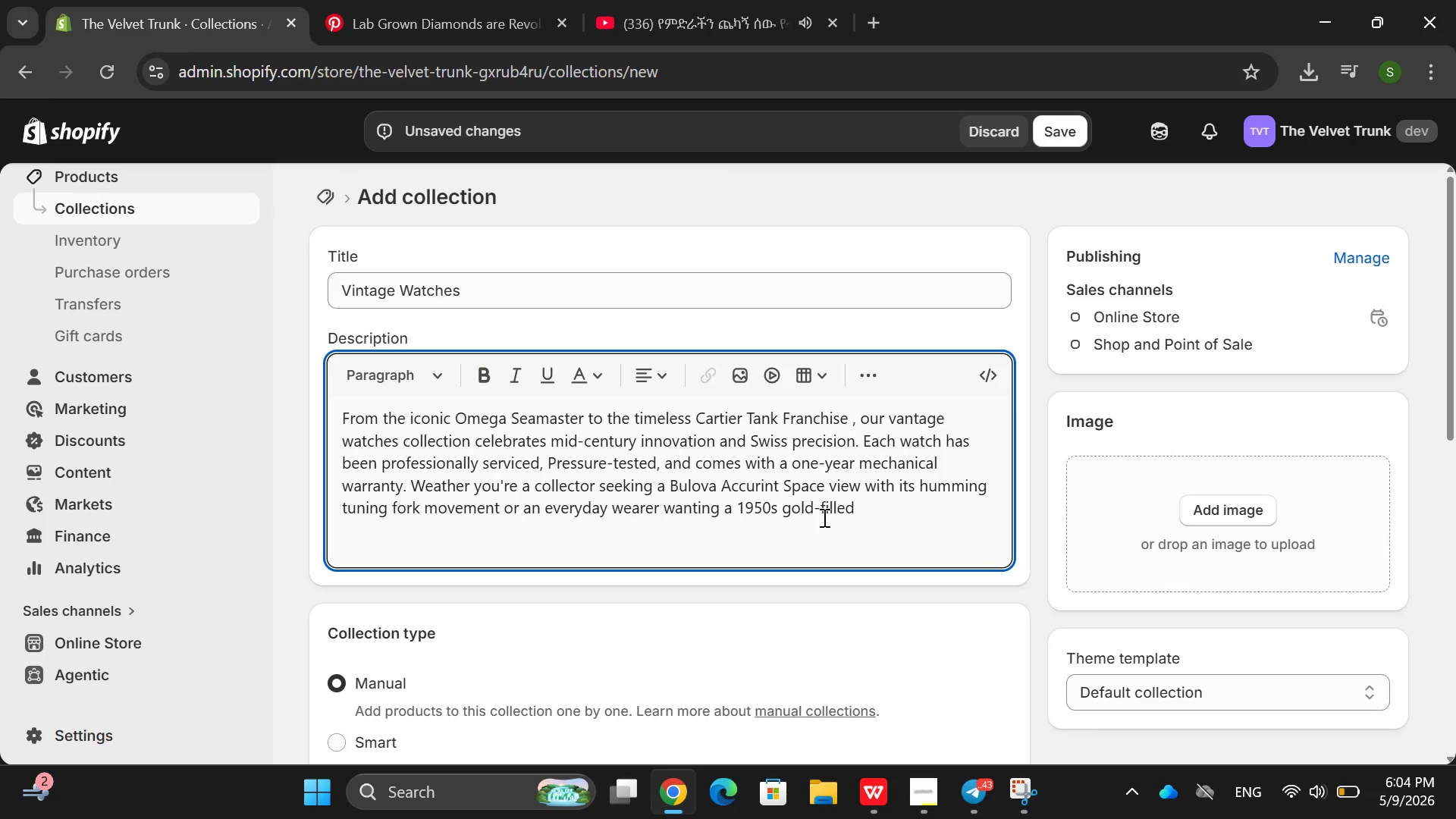 
wait(43.03)
 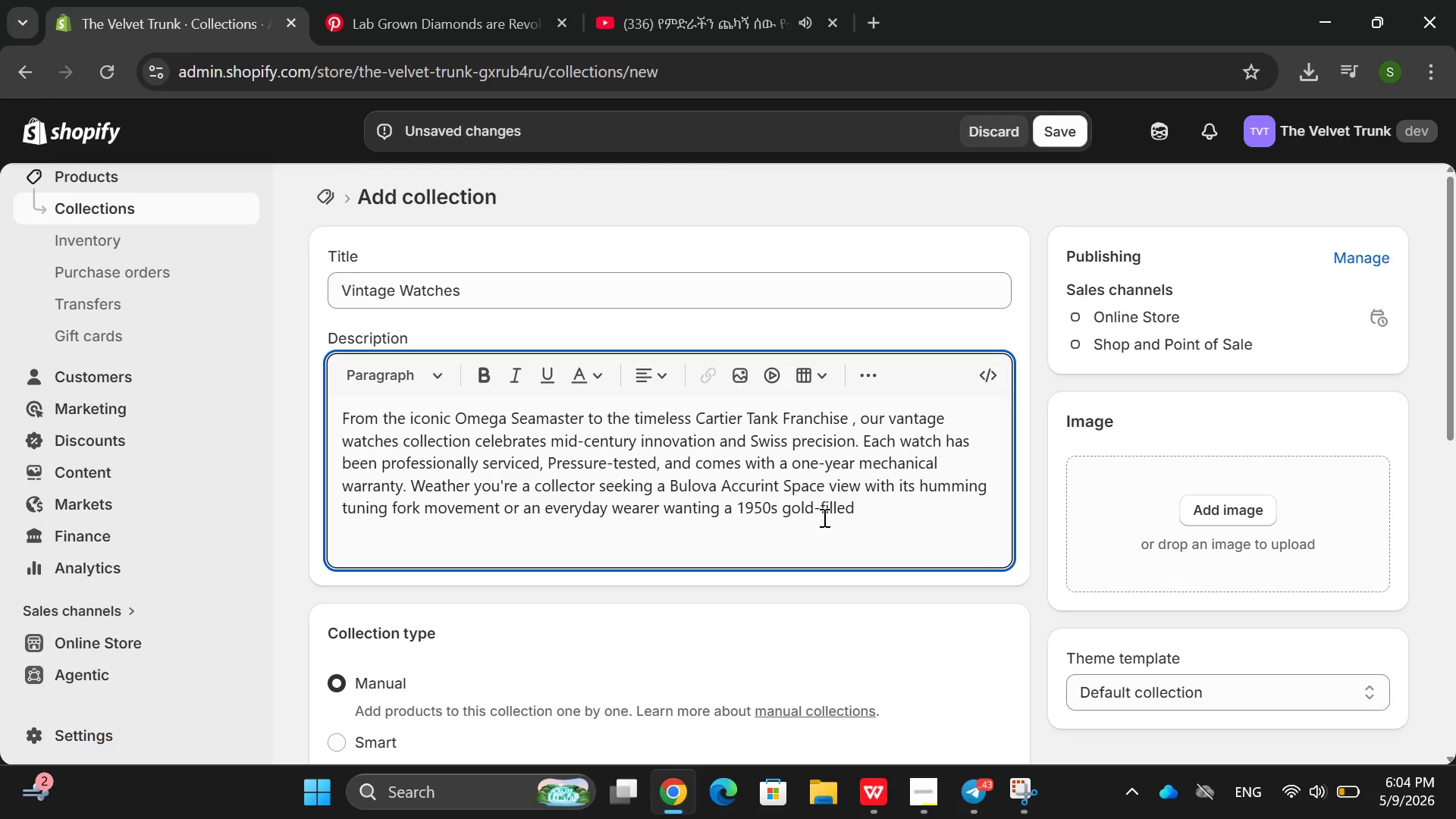 
right_click([823, 517])
 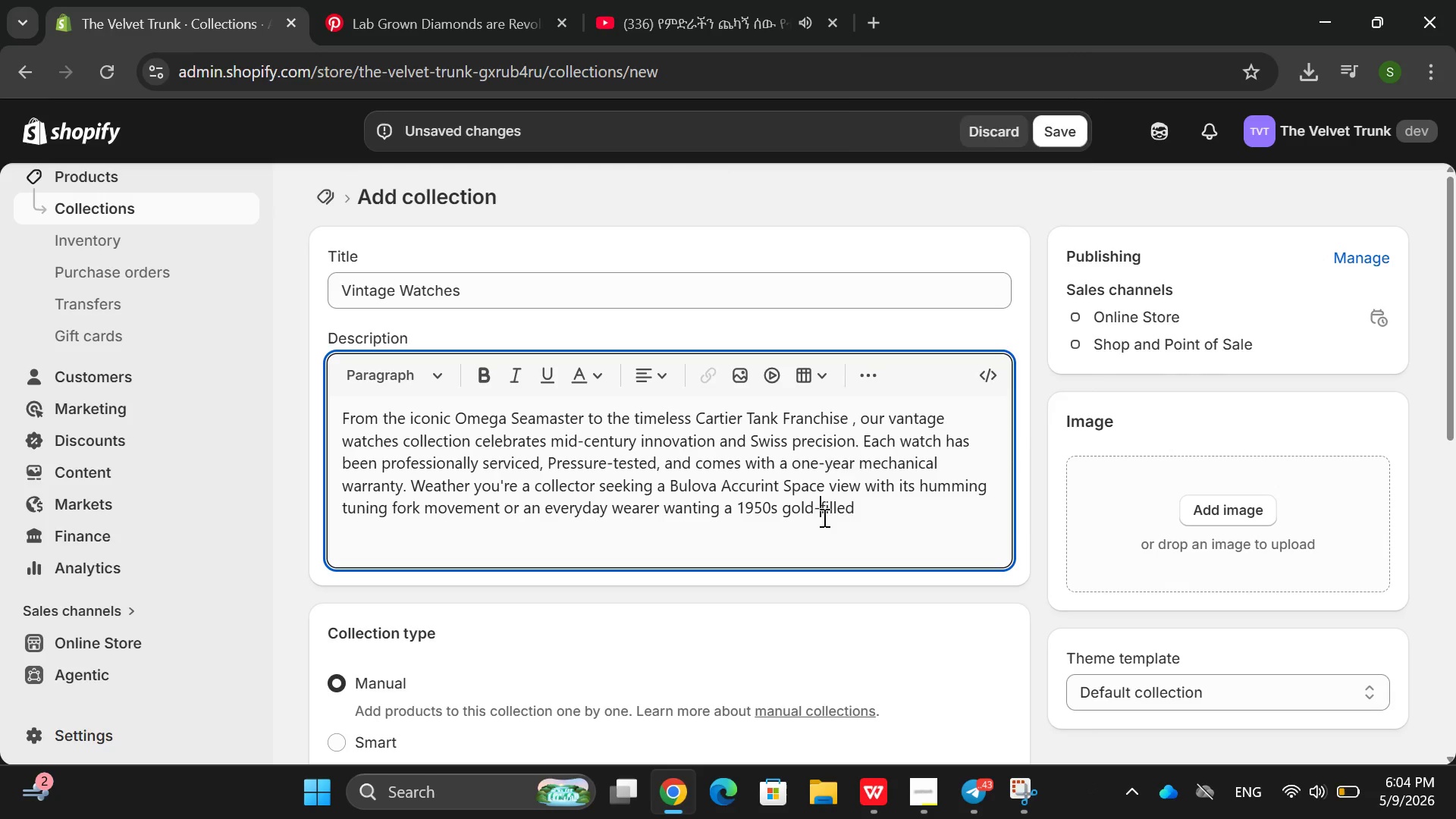 
scroll: coordinate [823, 517], scroll_direction: none, amount: 0.0
 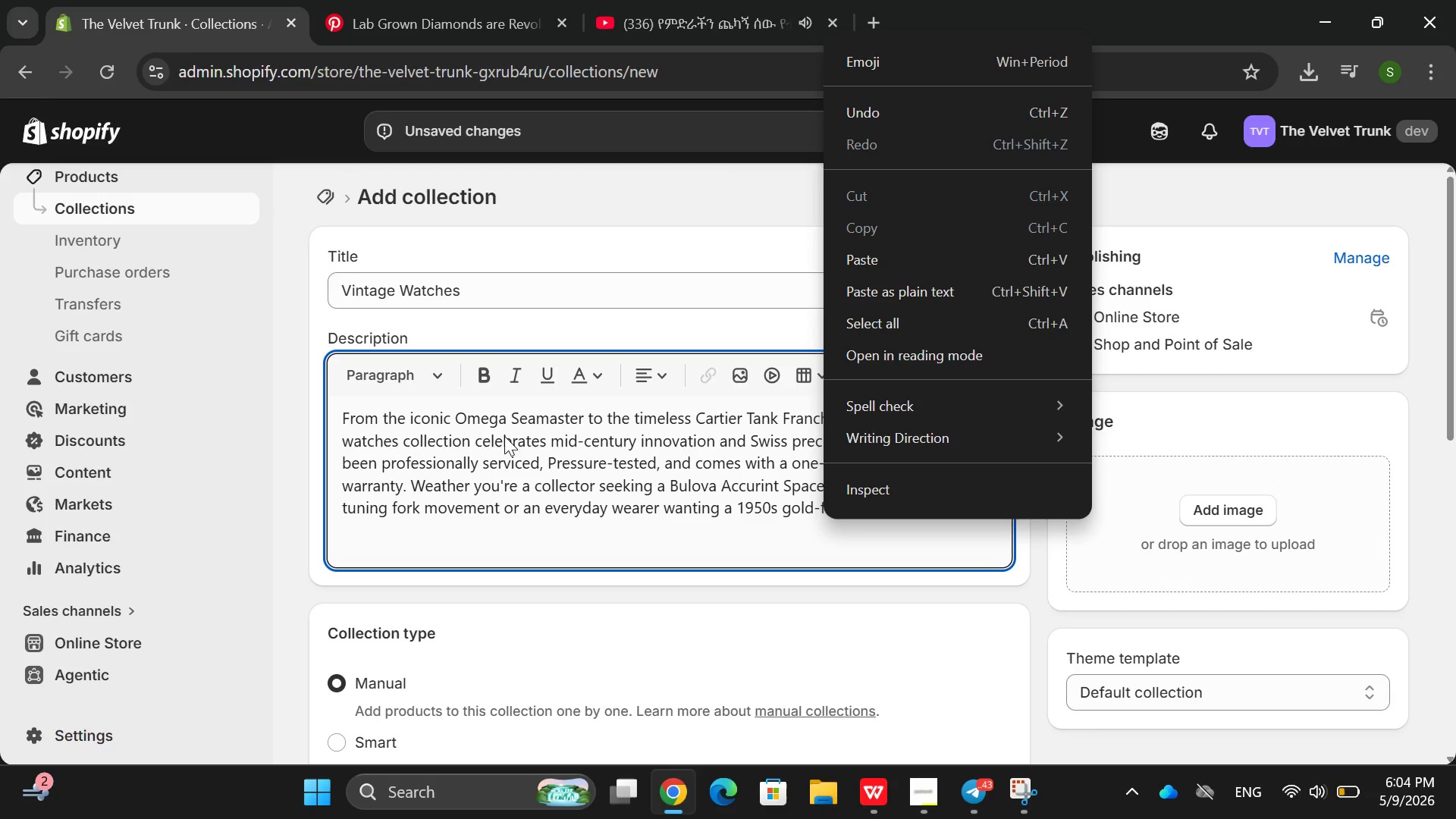 
left_click([720, 541])
 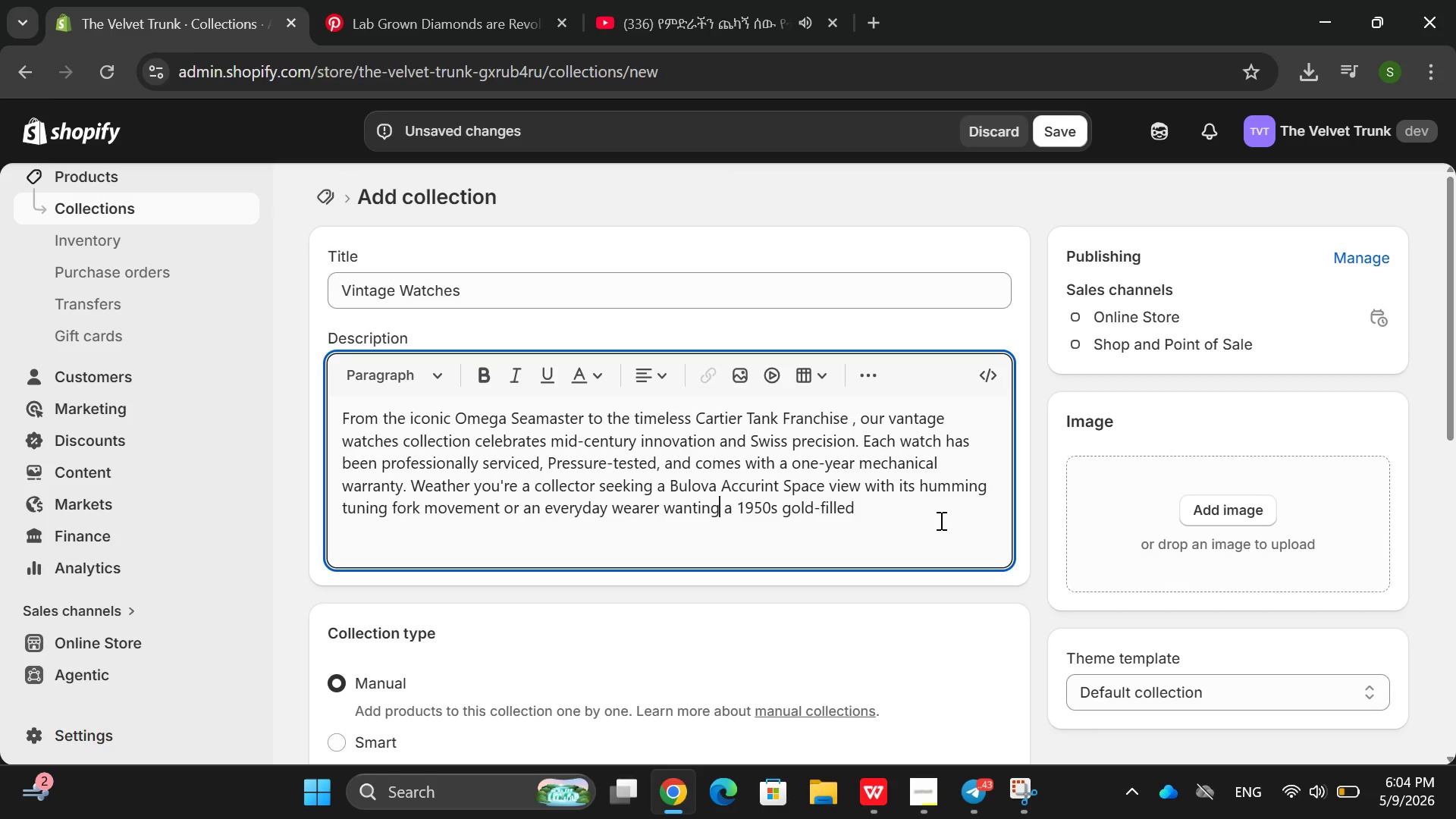 
left_click([939, 520])
 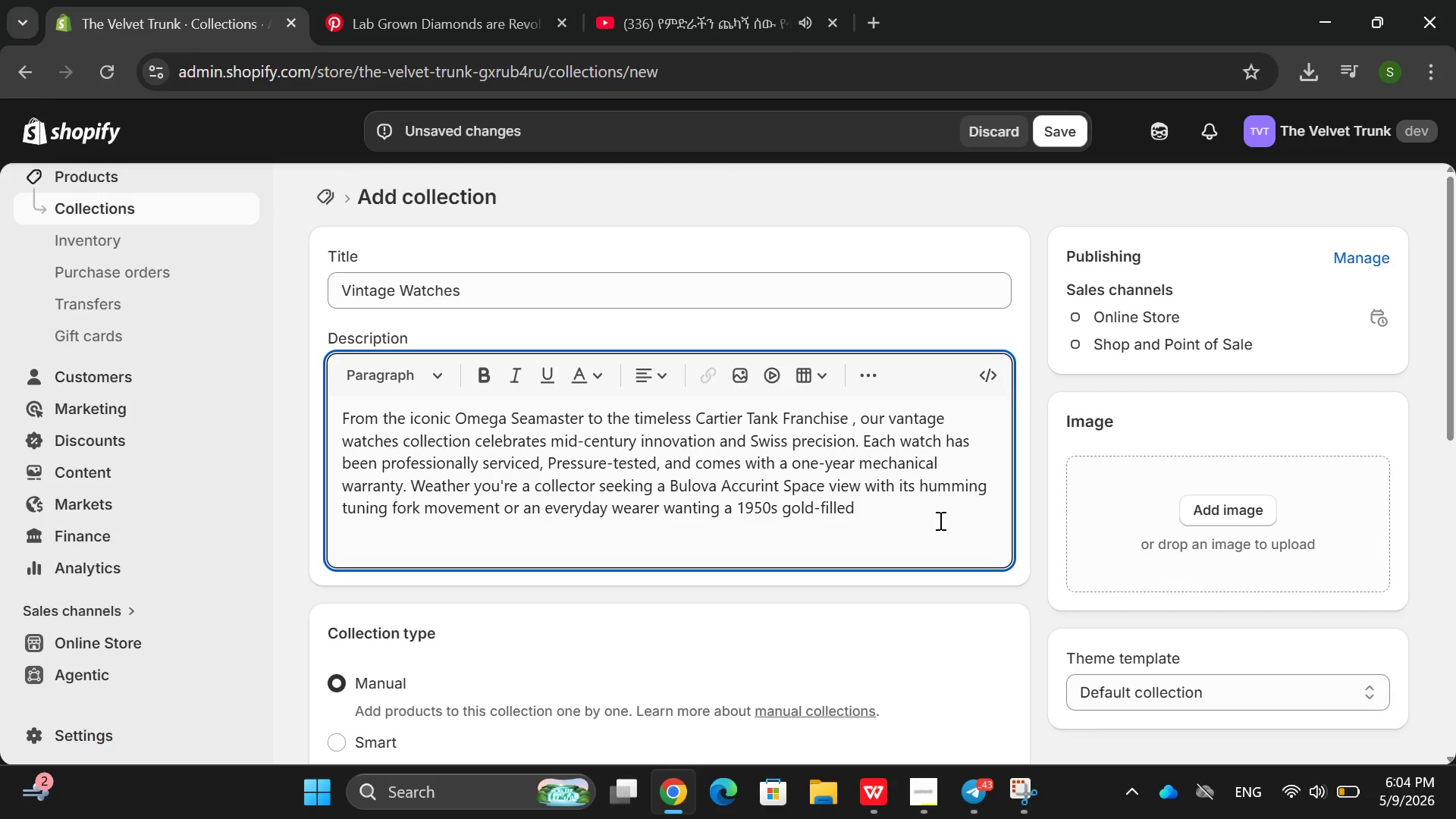 
wait(10.11)
 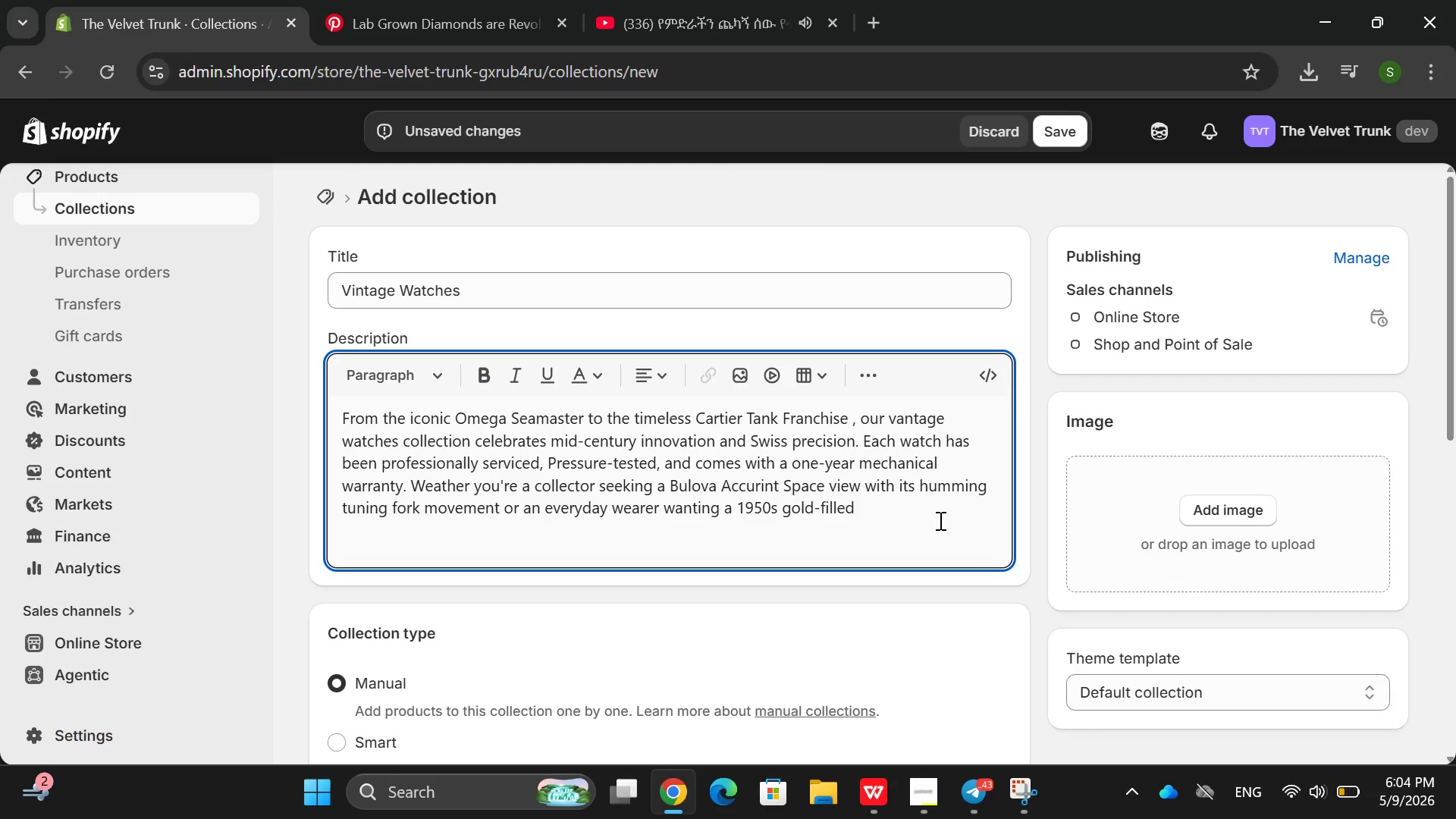 
type(om)
key(Backspace)
key(Backspace)
type(Omeg )
key(Backspace)
type(a )
 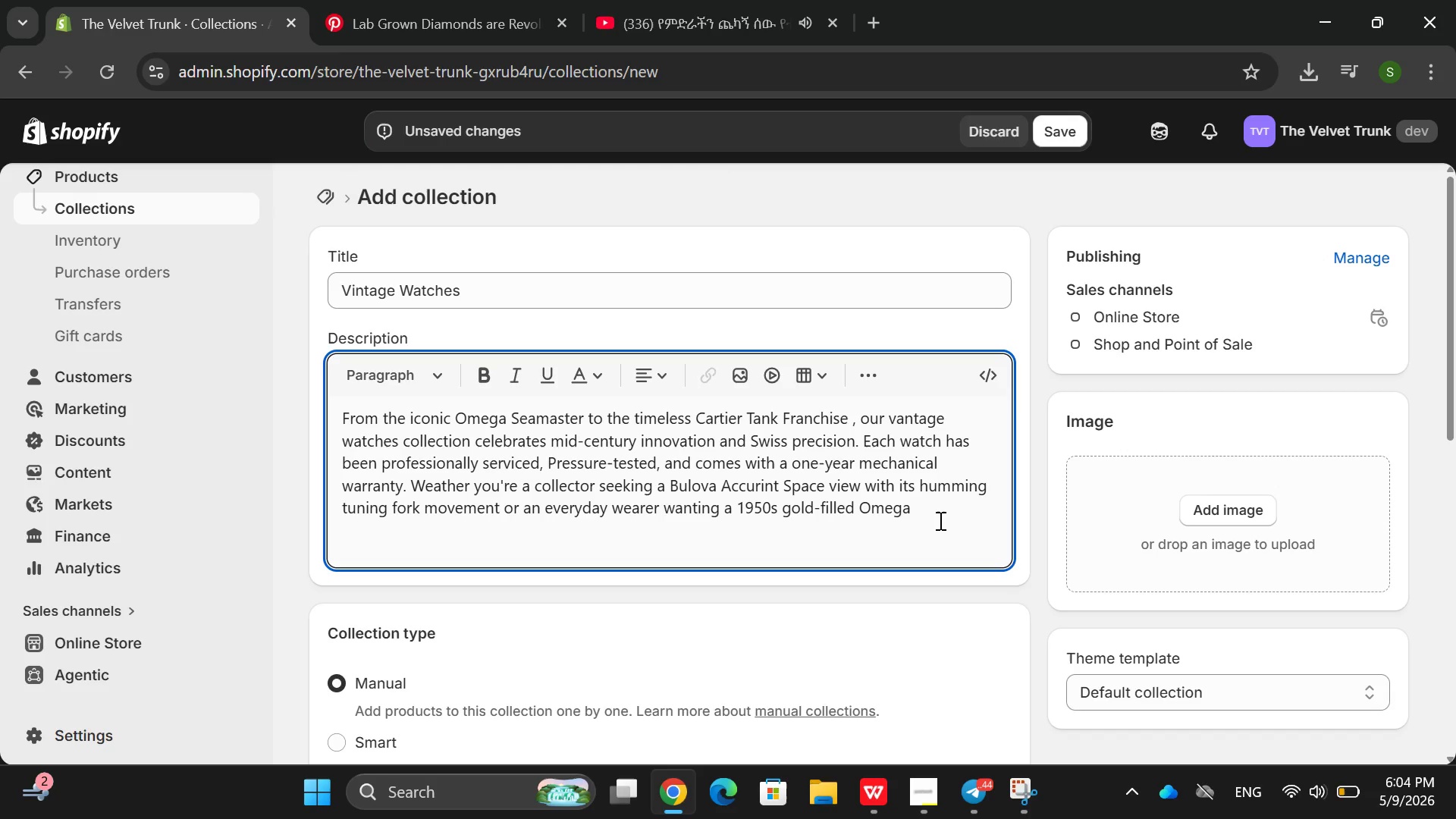 
type(, these timpe)
key(Backspace)
key(Backspace)
type(ep)
 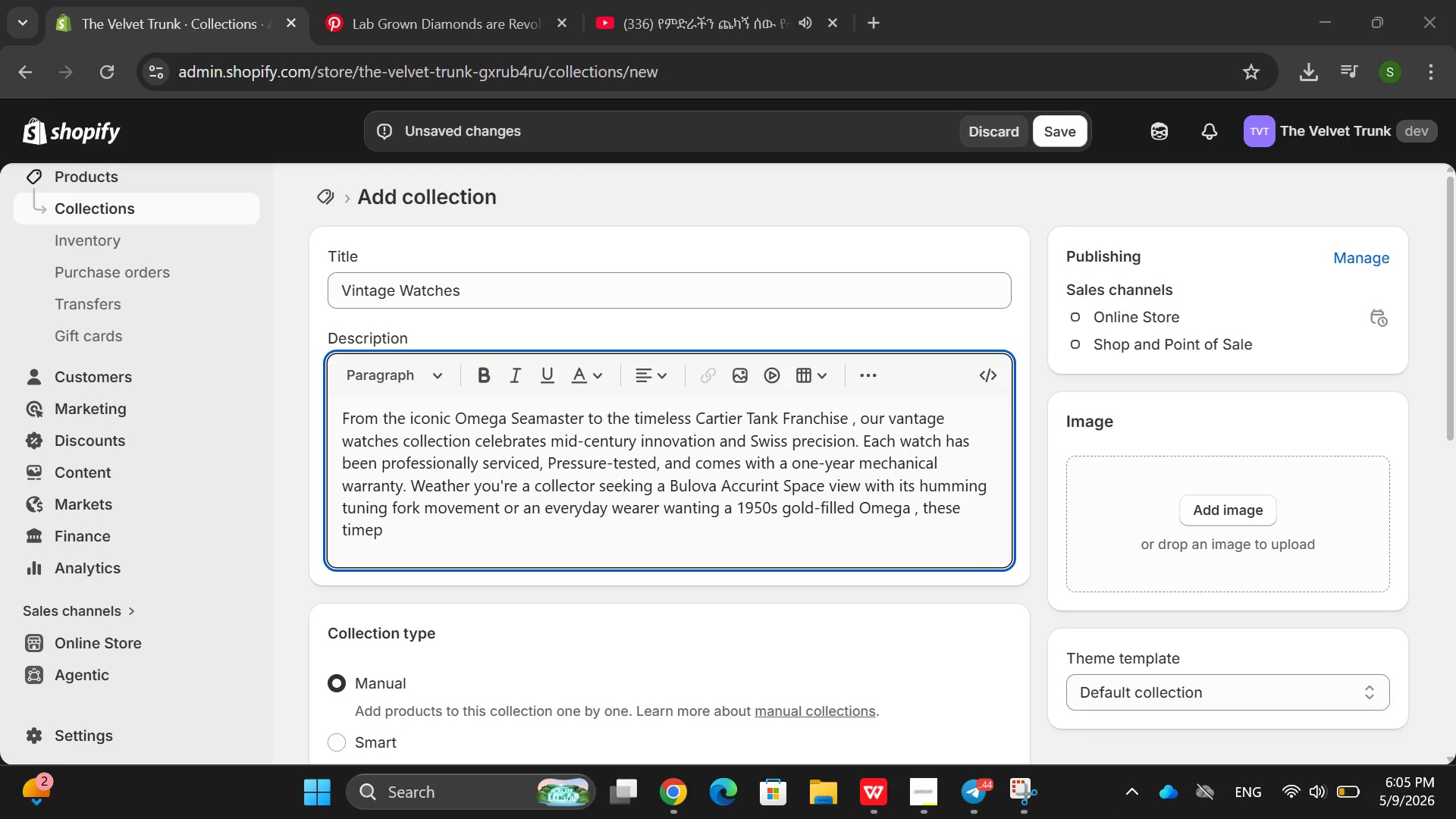 
wait(16.67)
 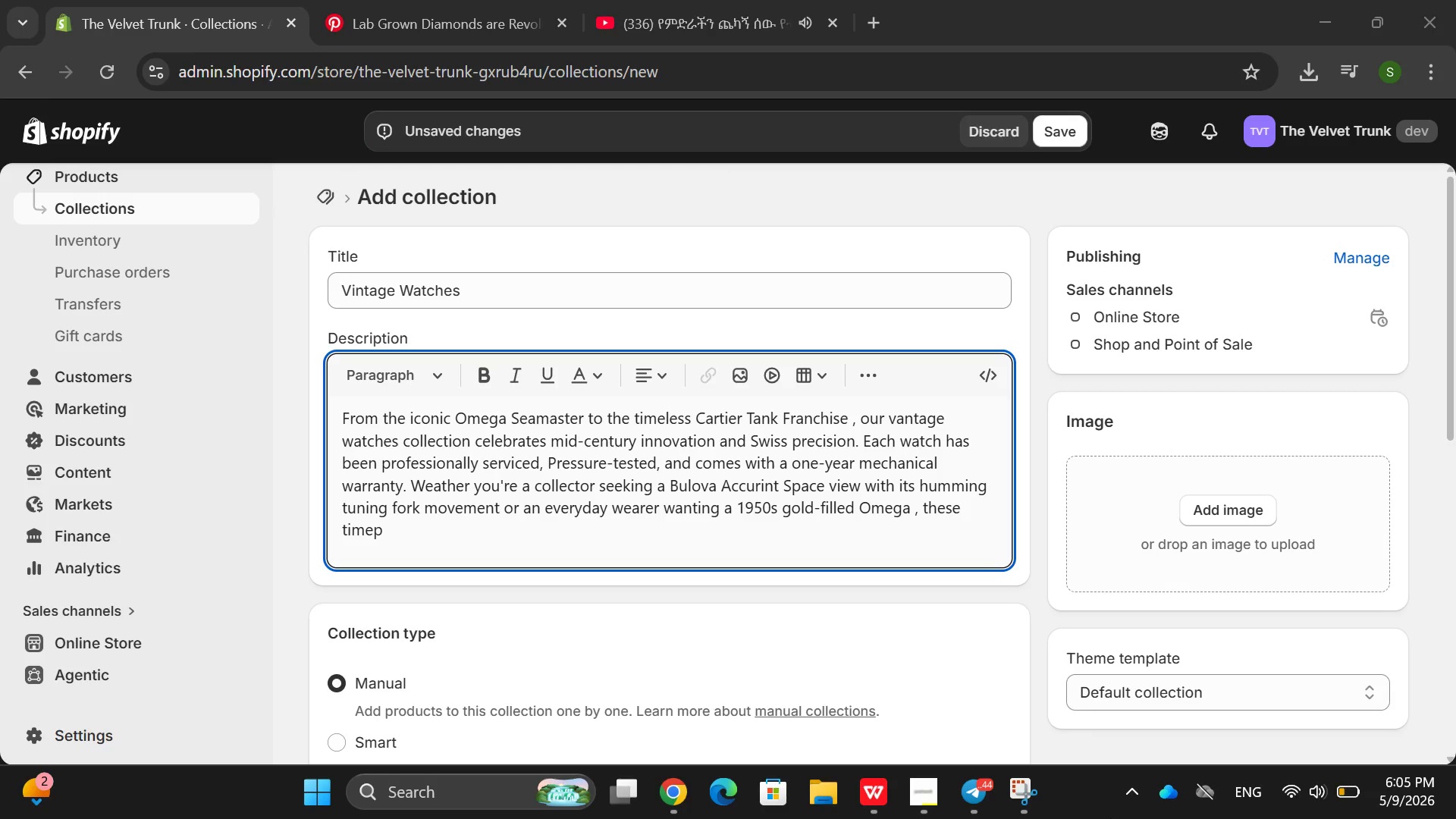 
right_click([1116, 818])
 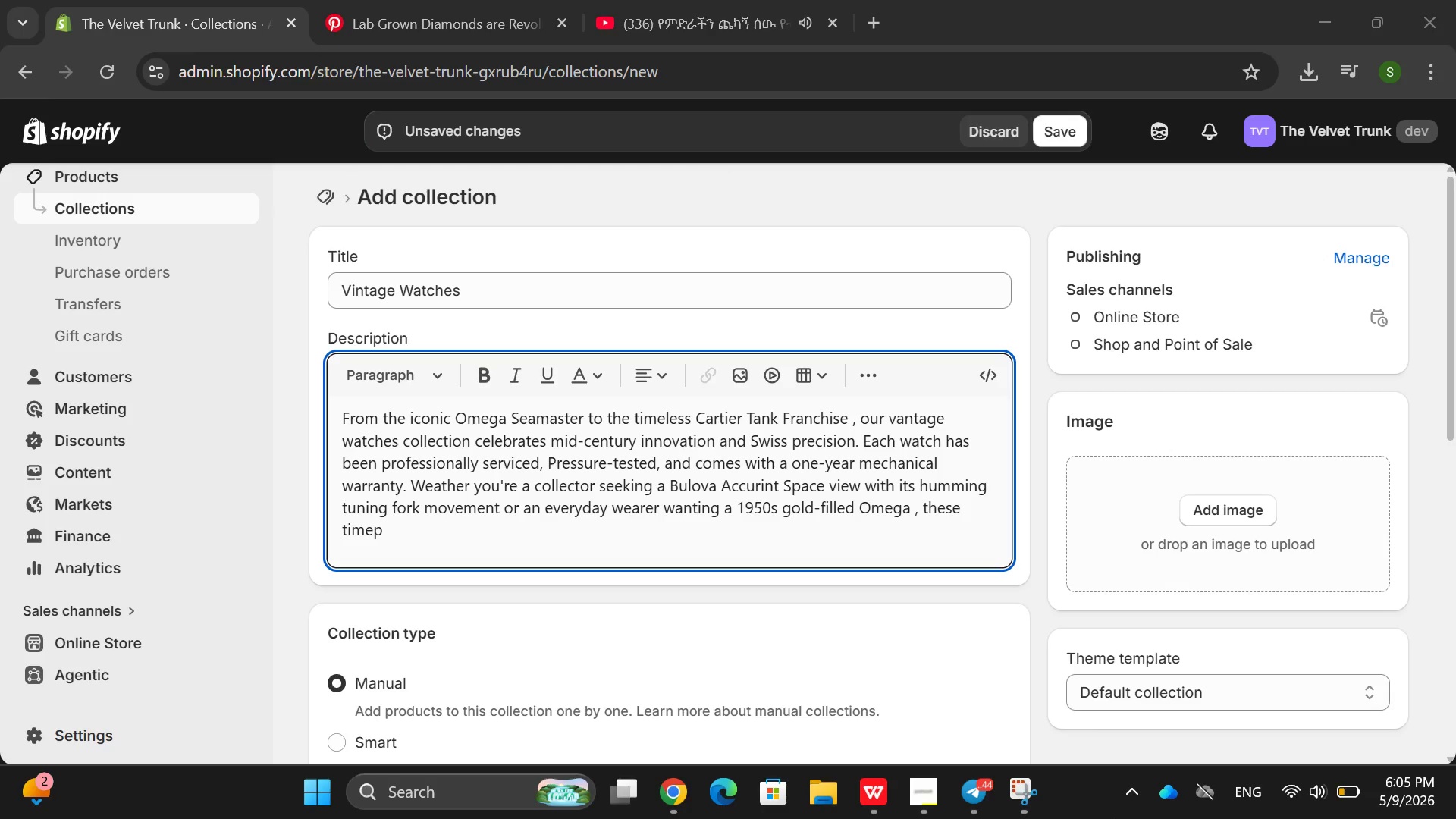 
right_click([1116, 818])
 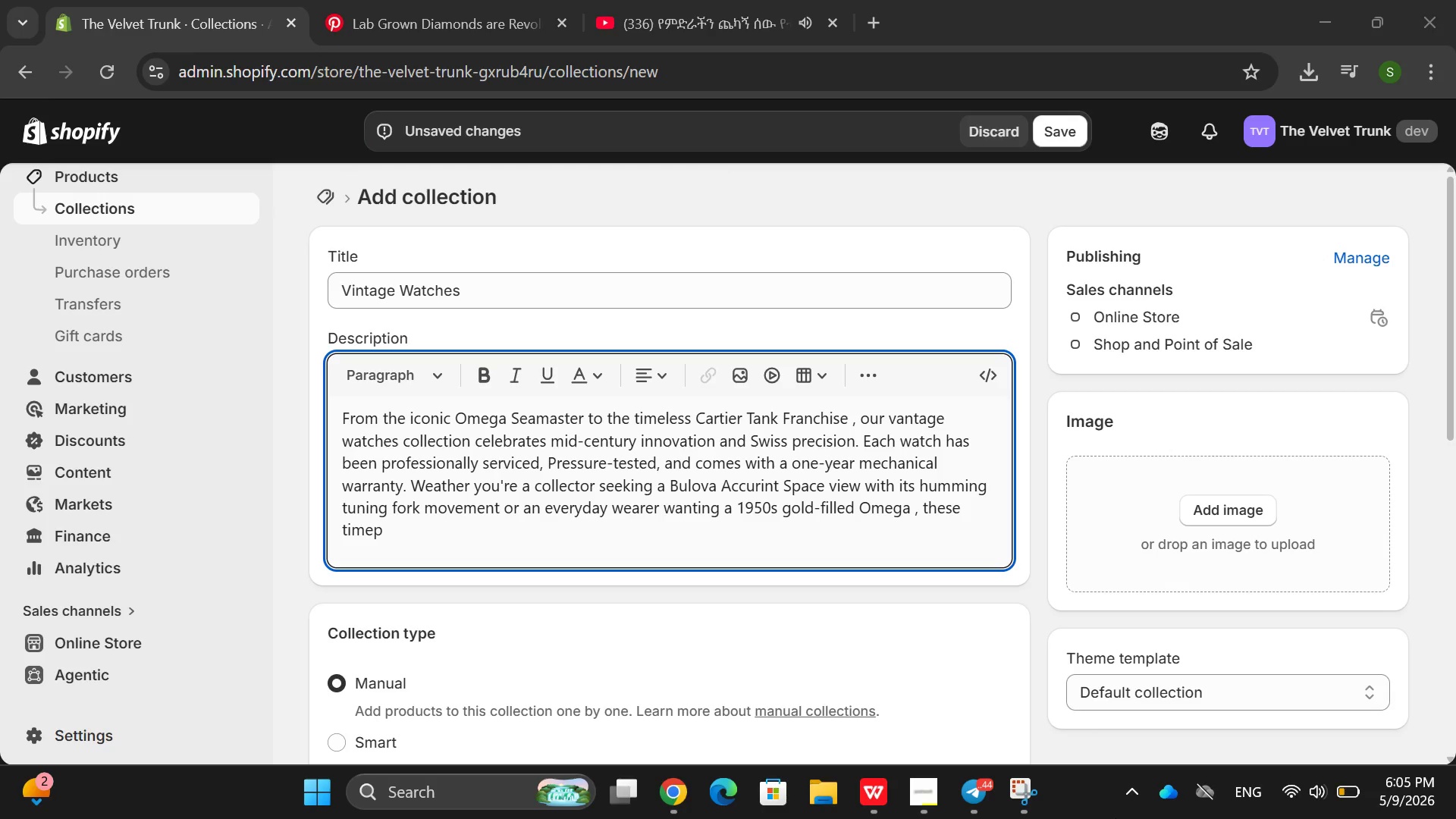 
right_click([1116, 818])
 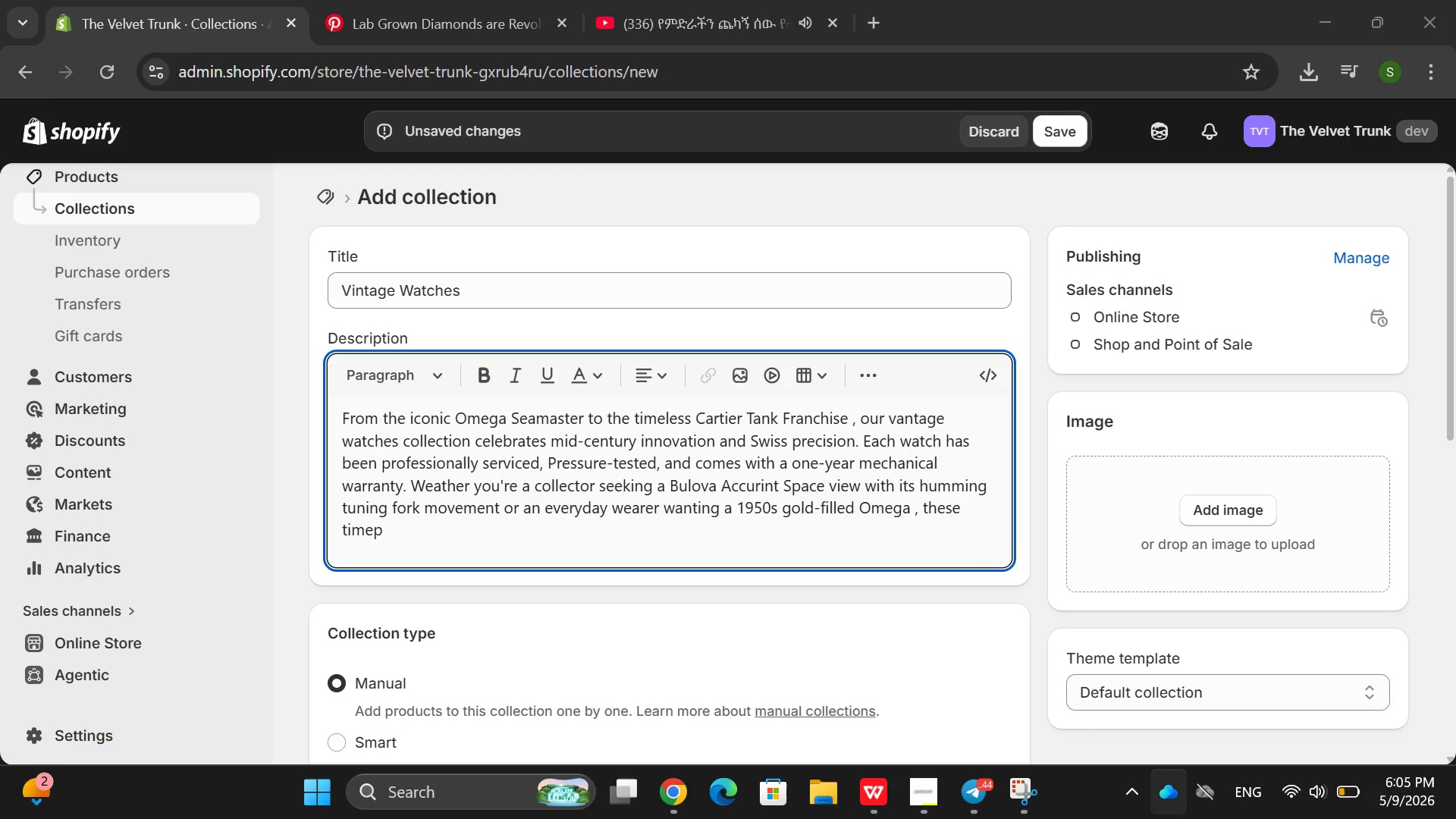 
wait(8.56)
 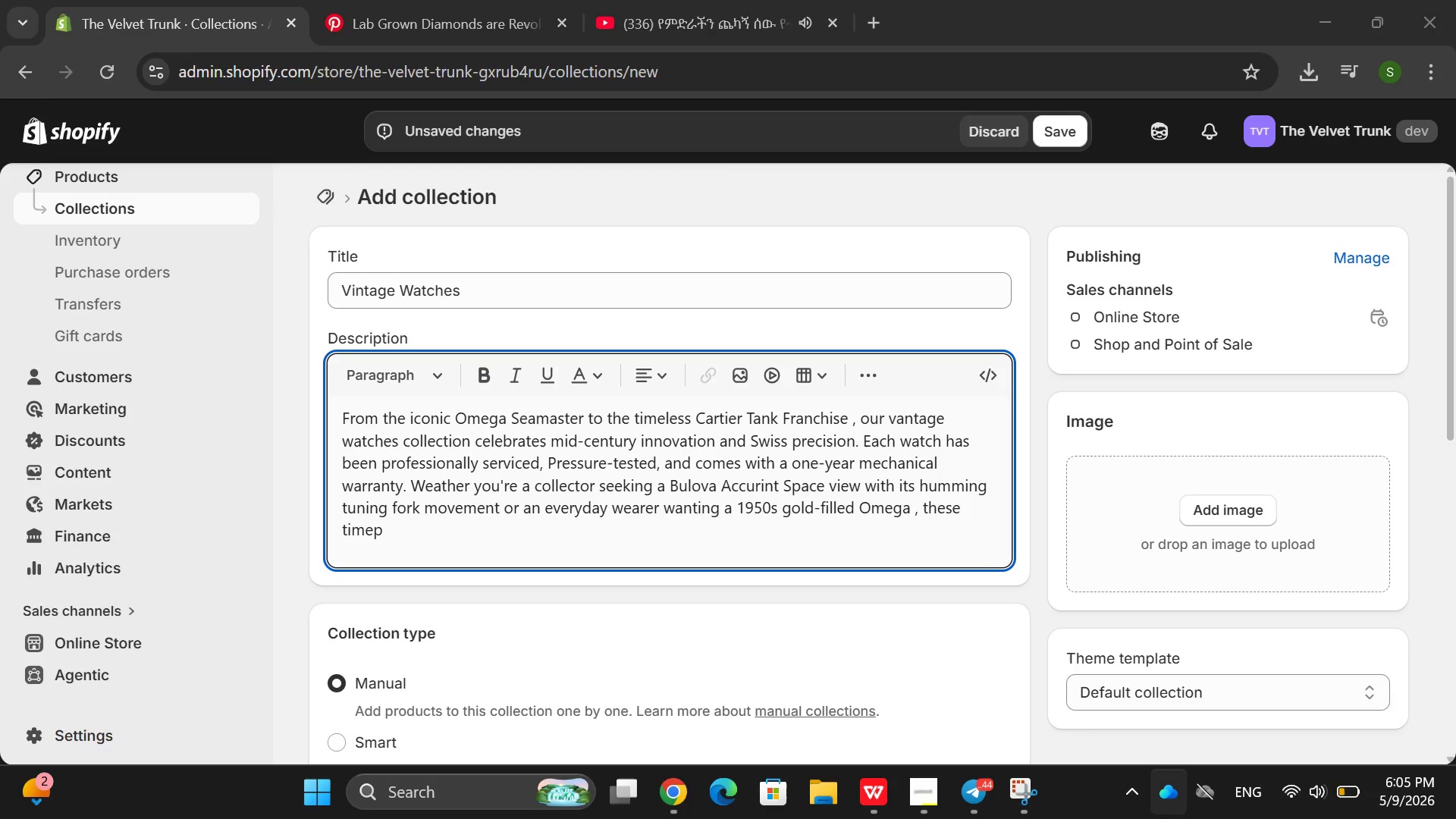 
left_click_drag(start_coordinate=[1328, 818], to_coordinate=[1426, 818])
 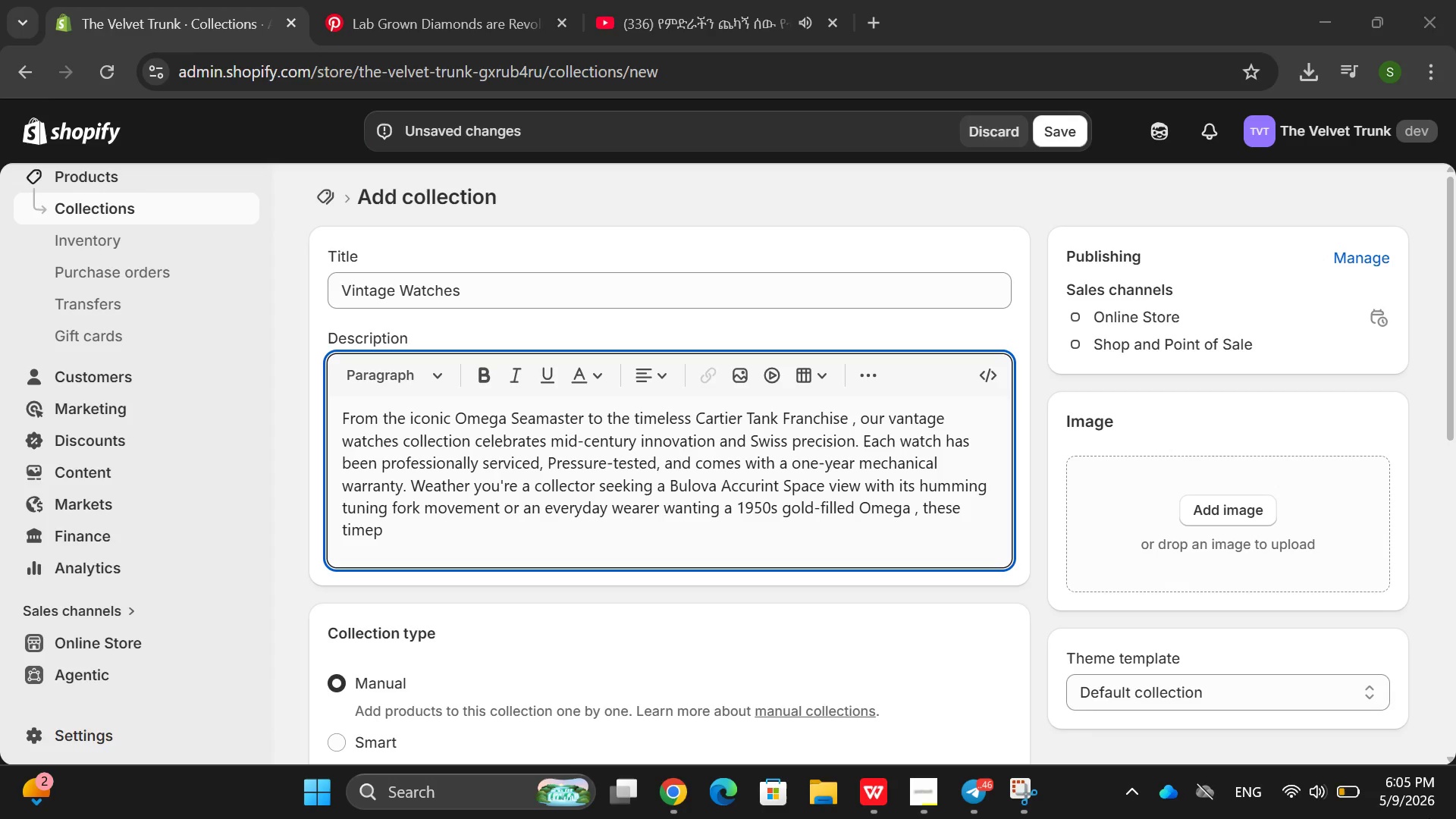 
left_click([1426, 818])
 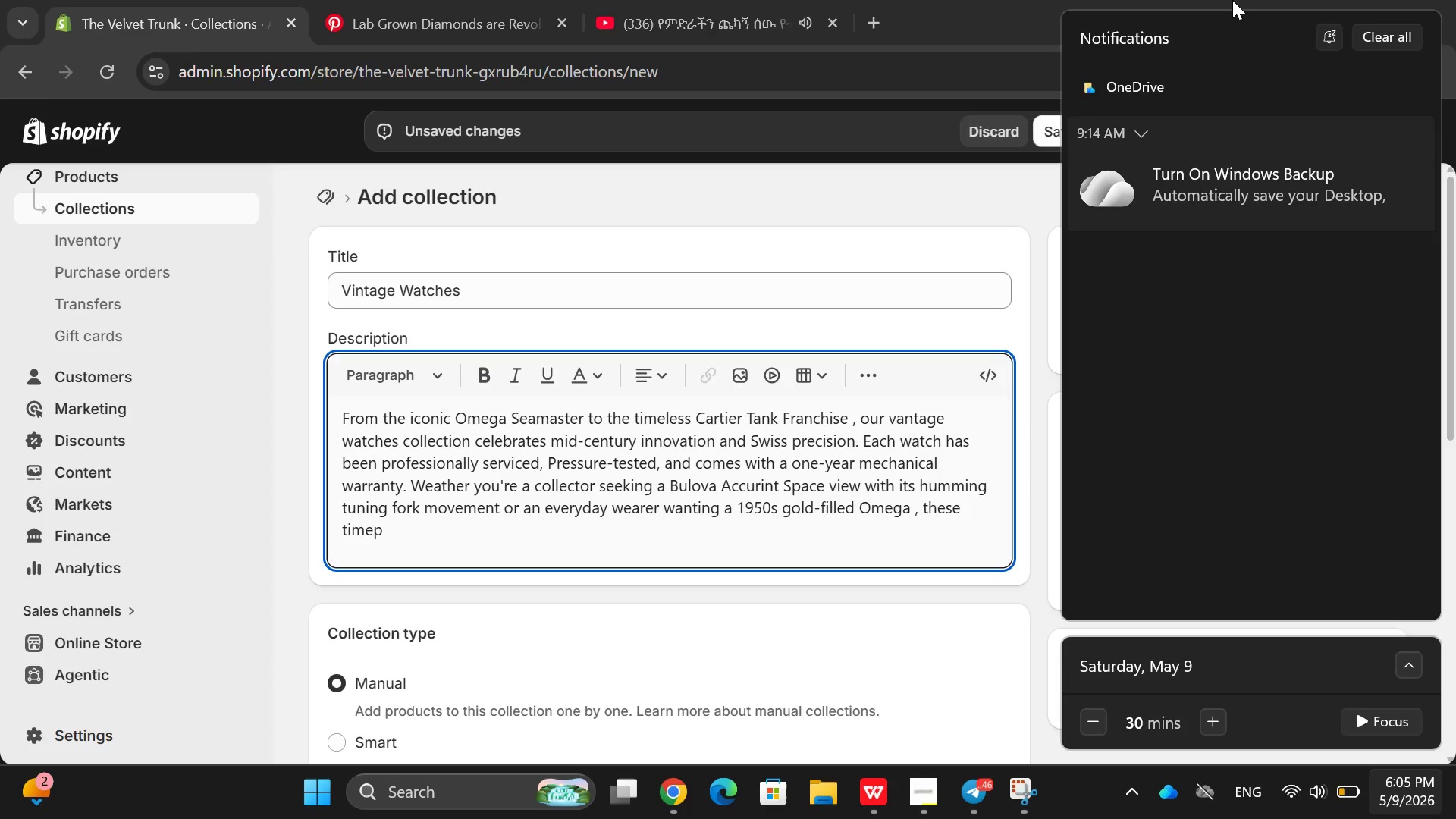 
wait(7.42)
 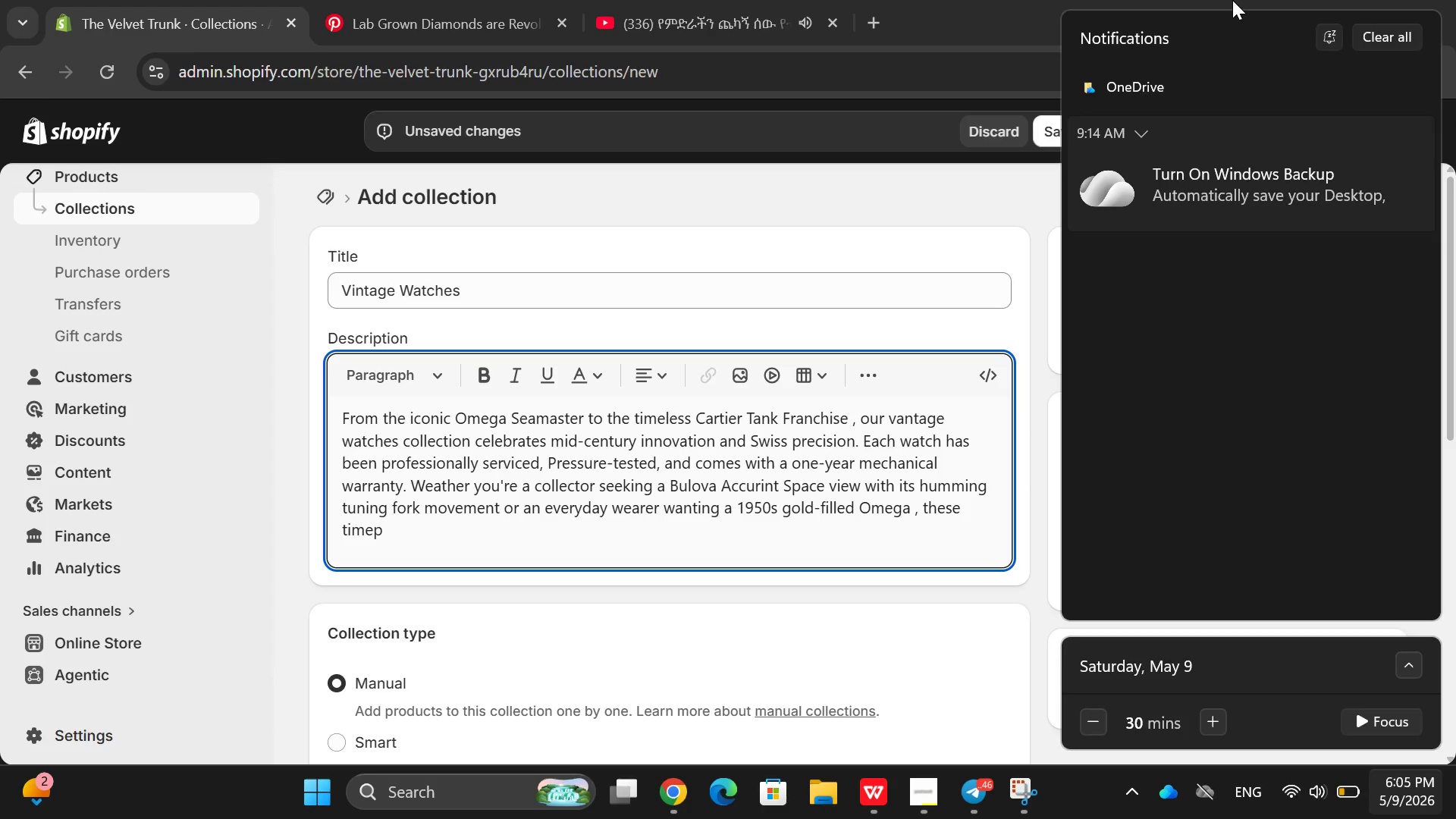 
right_click([1232, 0])
 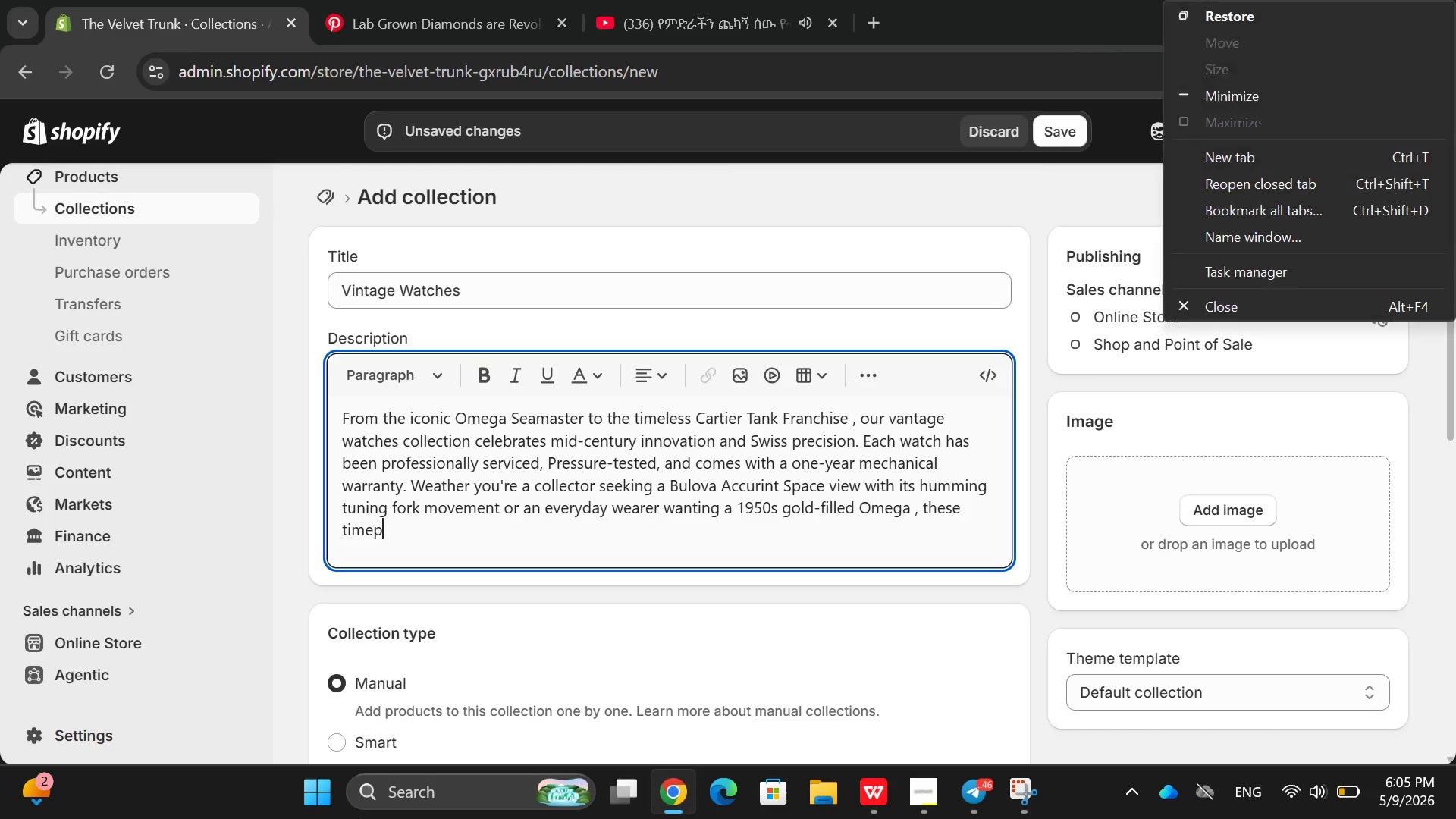 
scroll: coordinate [1232, 0], scroll_direction: up, amount: 1.0
 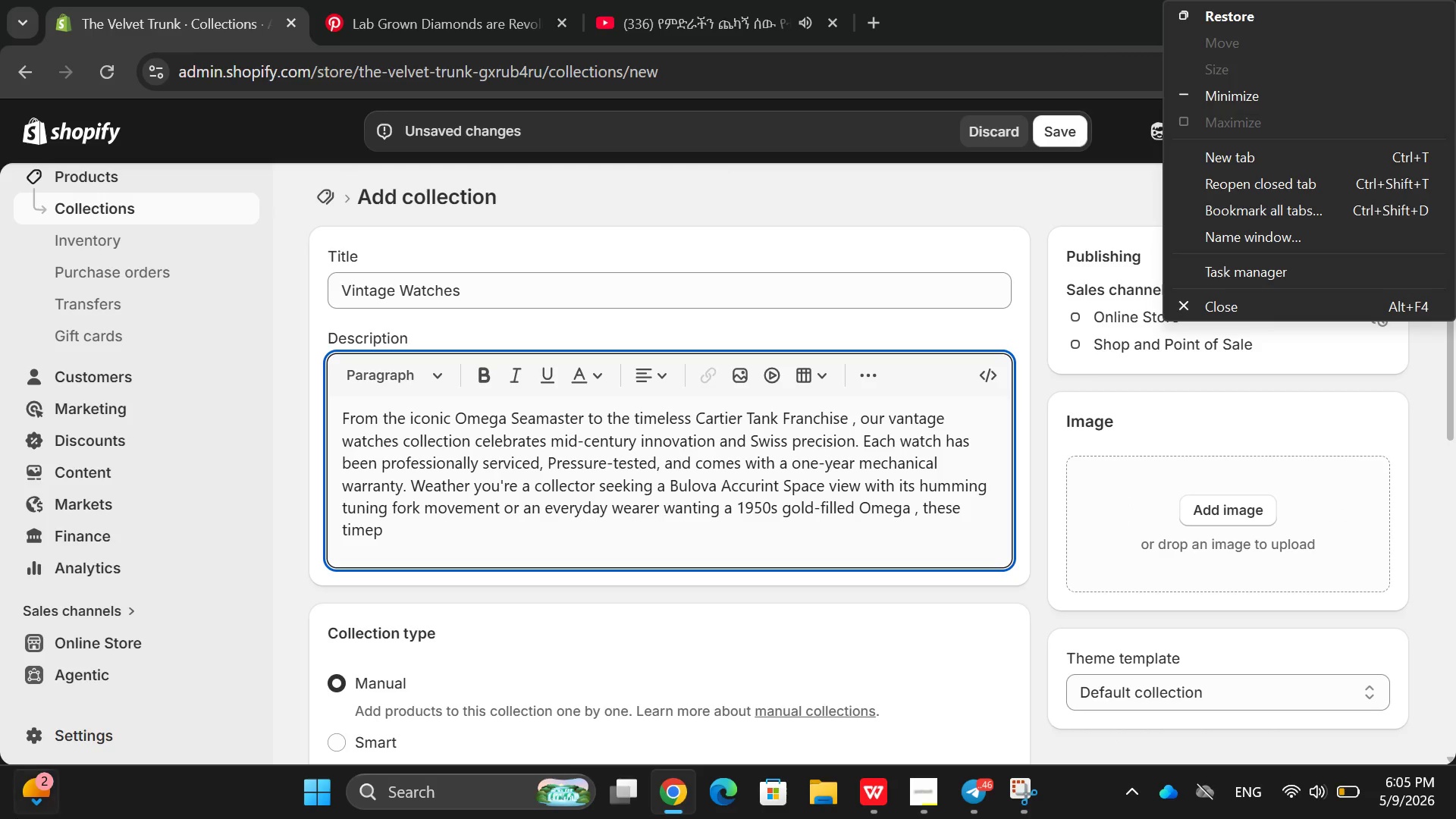 
mouse_move([11, 817])
 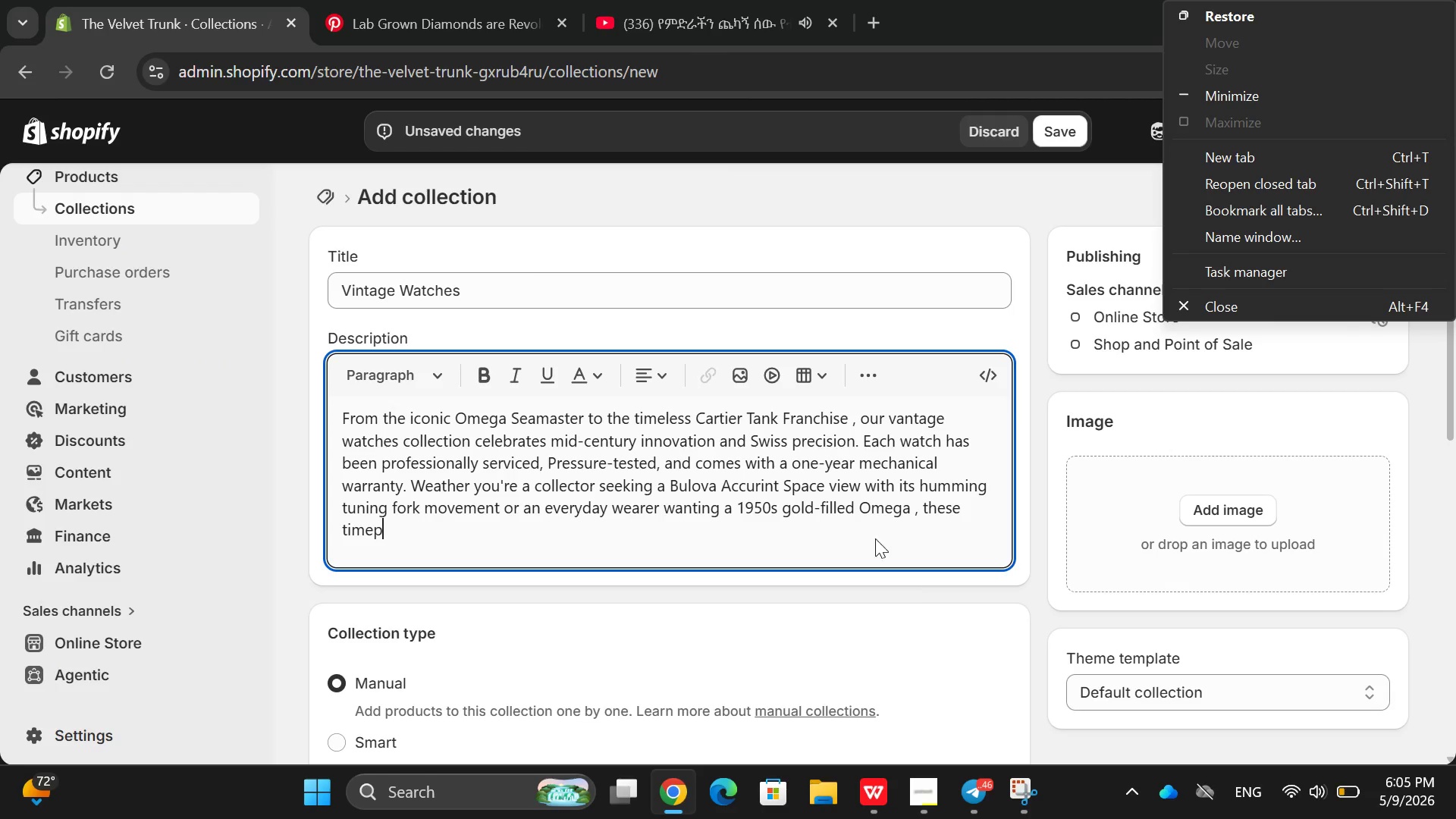 
left_click([851, 535])
 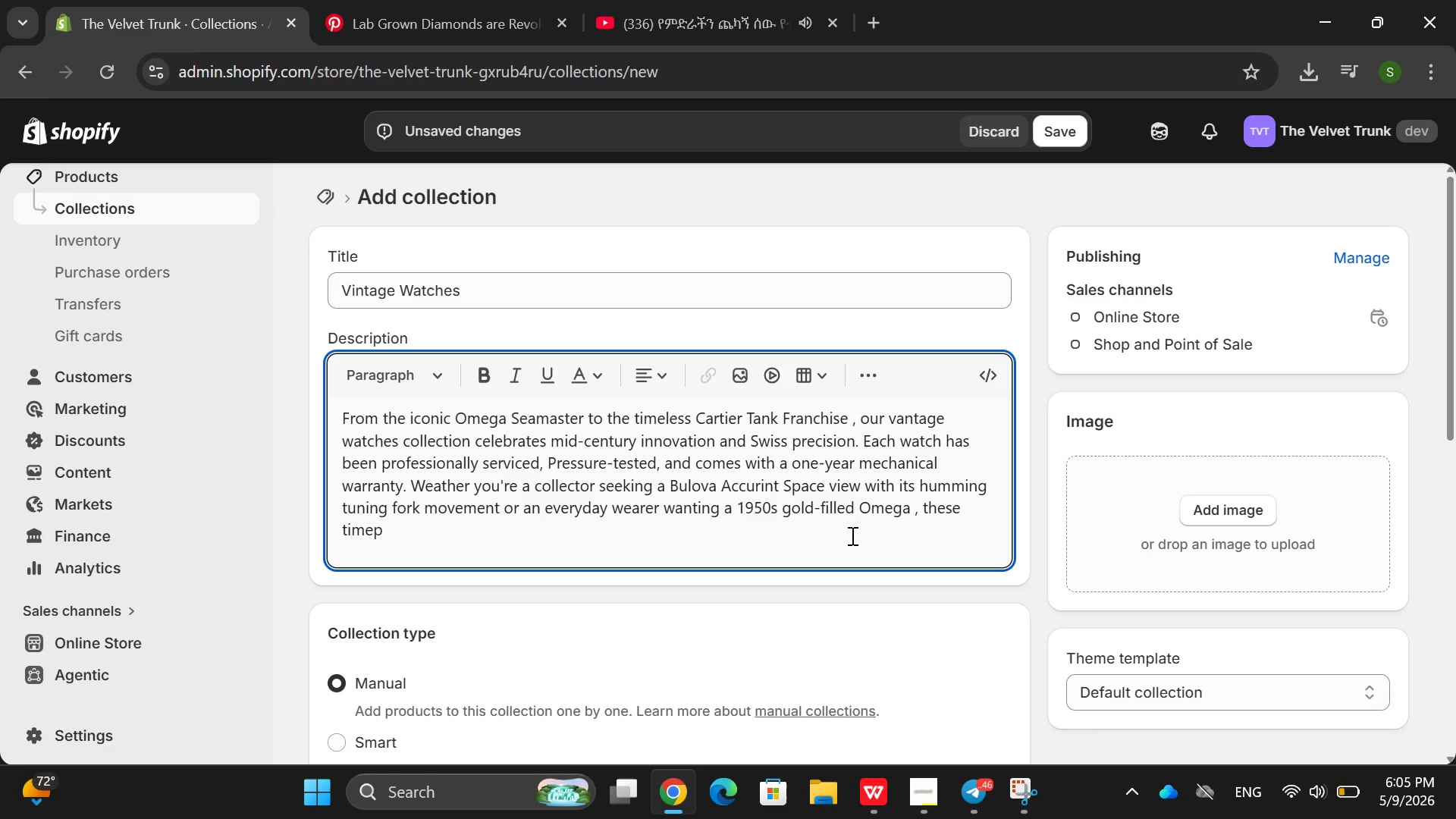 
wait(6.56)
 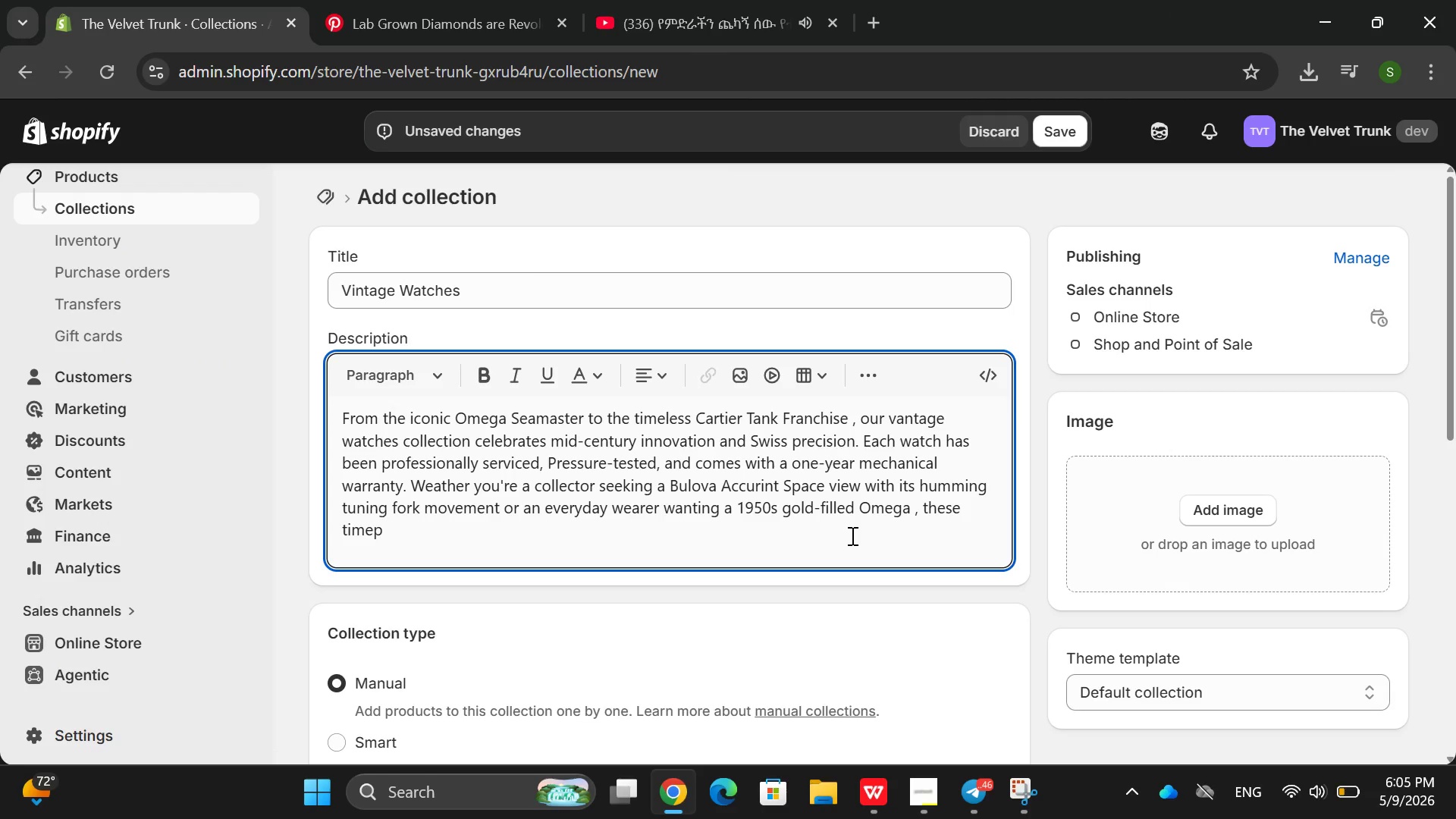 
left_click([851, 535])
 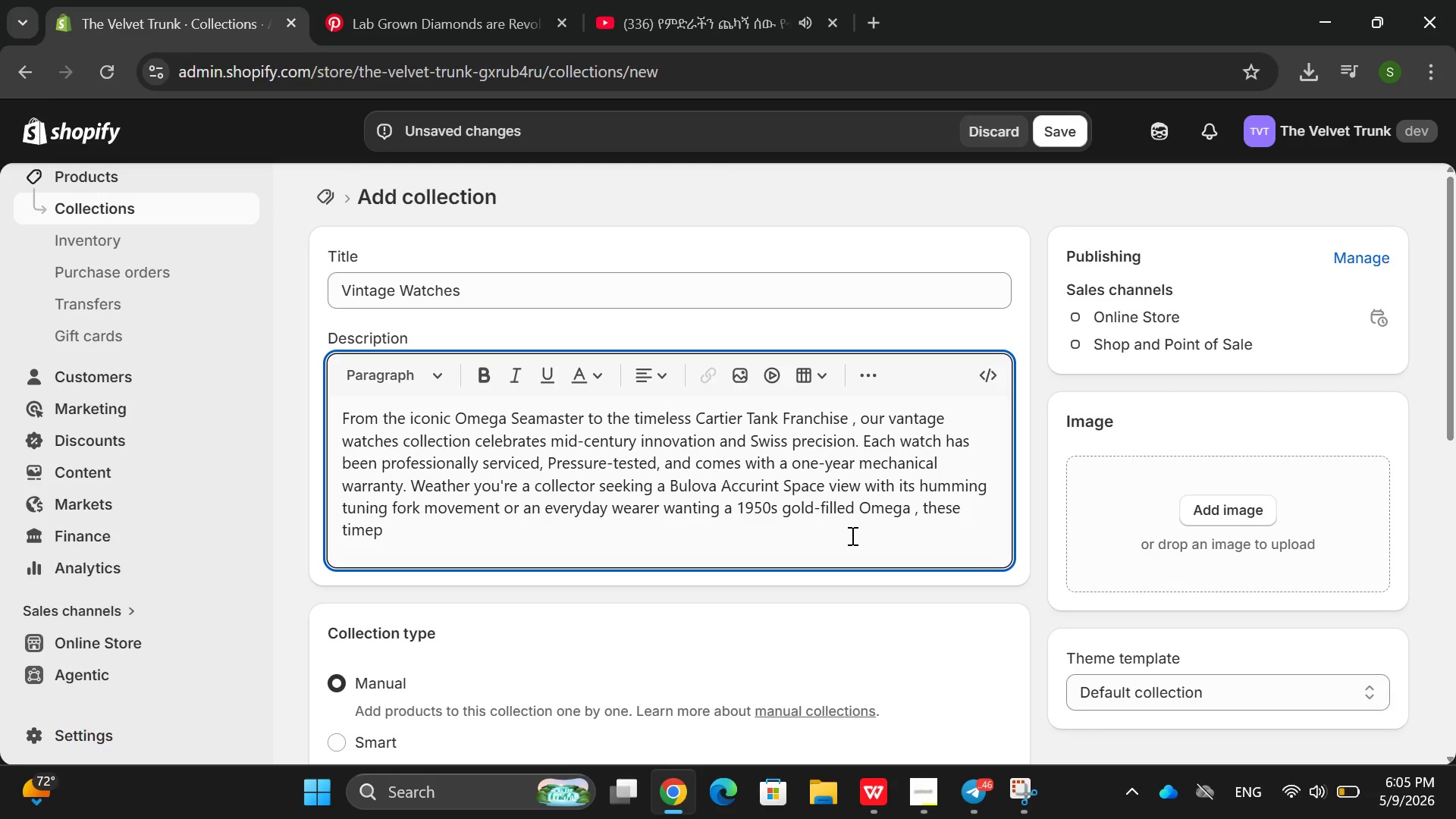 
wait(6.22)
 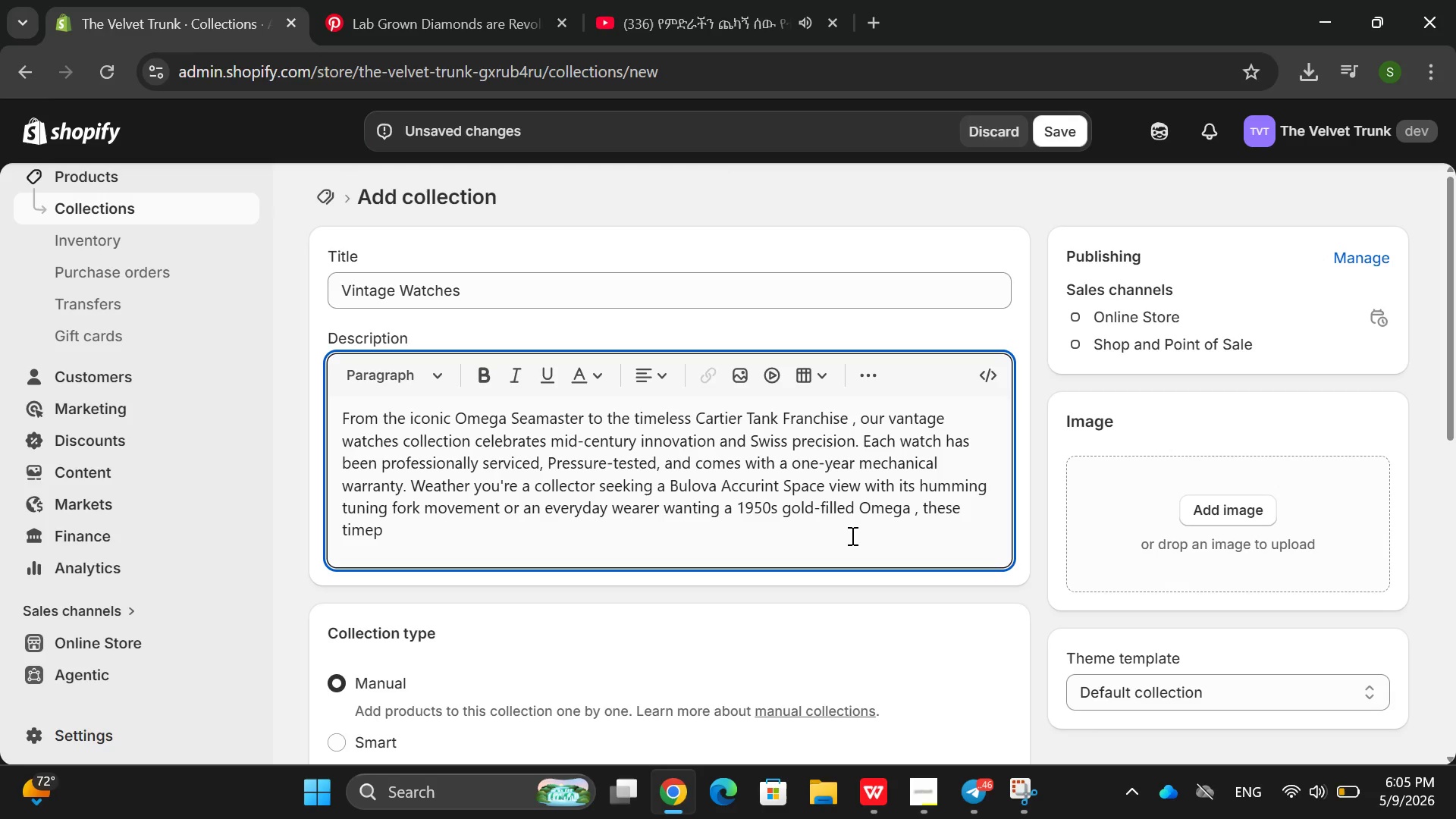 
type(iece )
key(Backspace)
type(s m)
key(Backspace)
type(offers both histor and reliablity =====)
key(Backspace)
key(Backspace)
key(Backspace)
key(Backspace)
key(Backspace)
key(Backspace)
key(Backspace)
 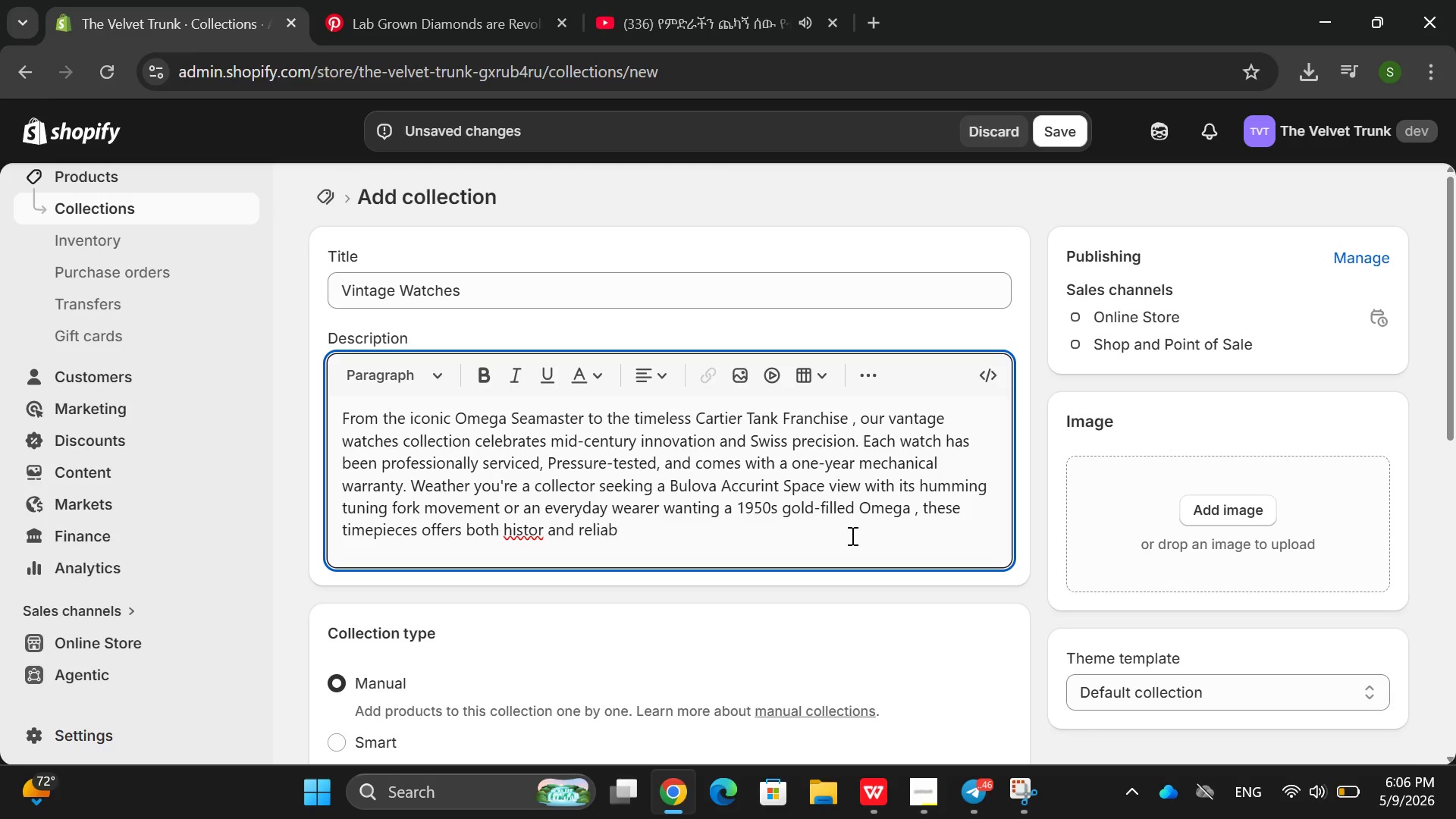 
wait(8.59)
 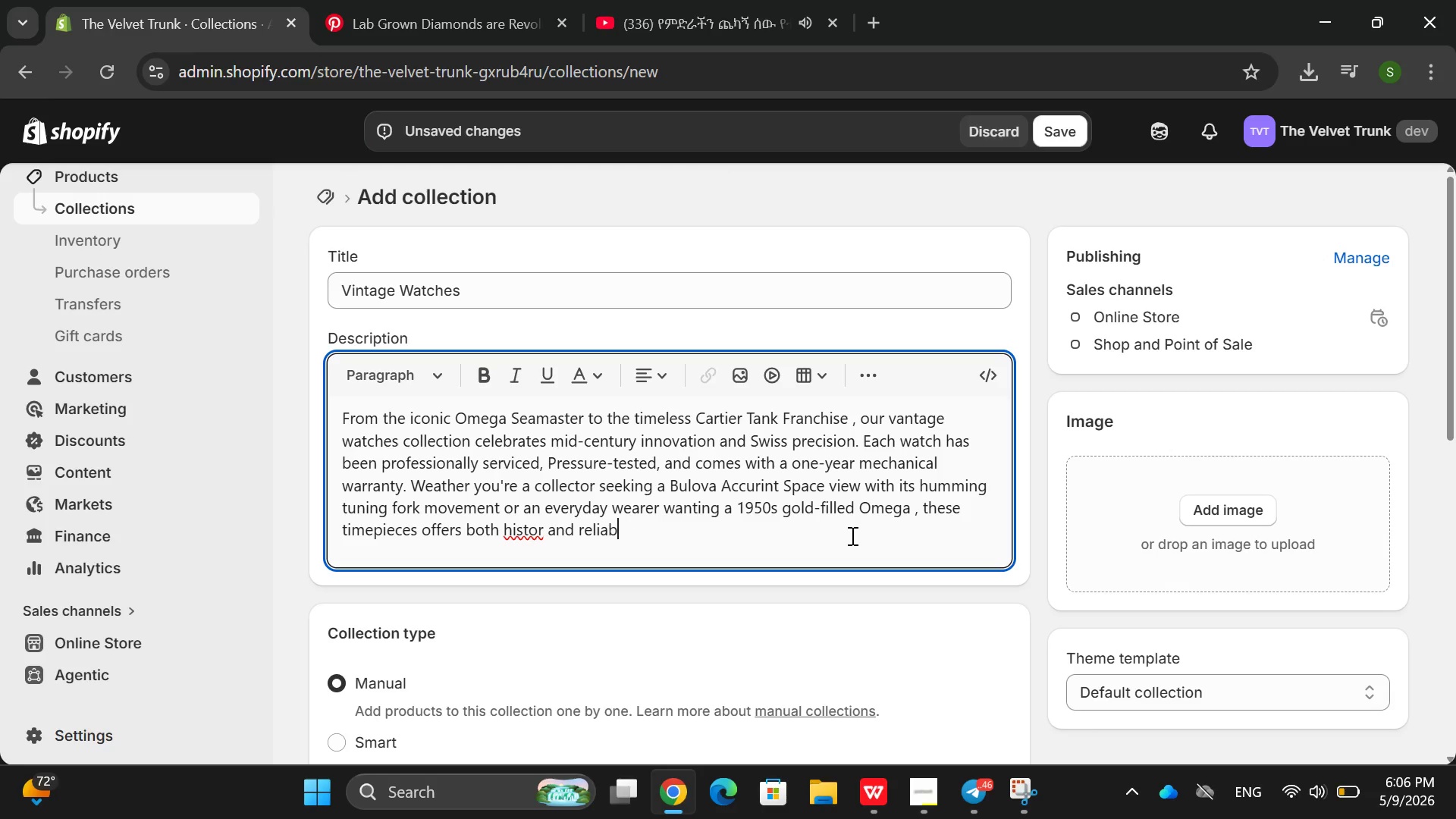 
type(iloity )
key(Backspace)
key(Backspace)
key(Backspace)
key(Backspace)
type(ty )
key(Backspace)
type(. )
 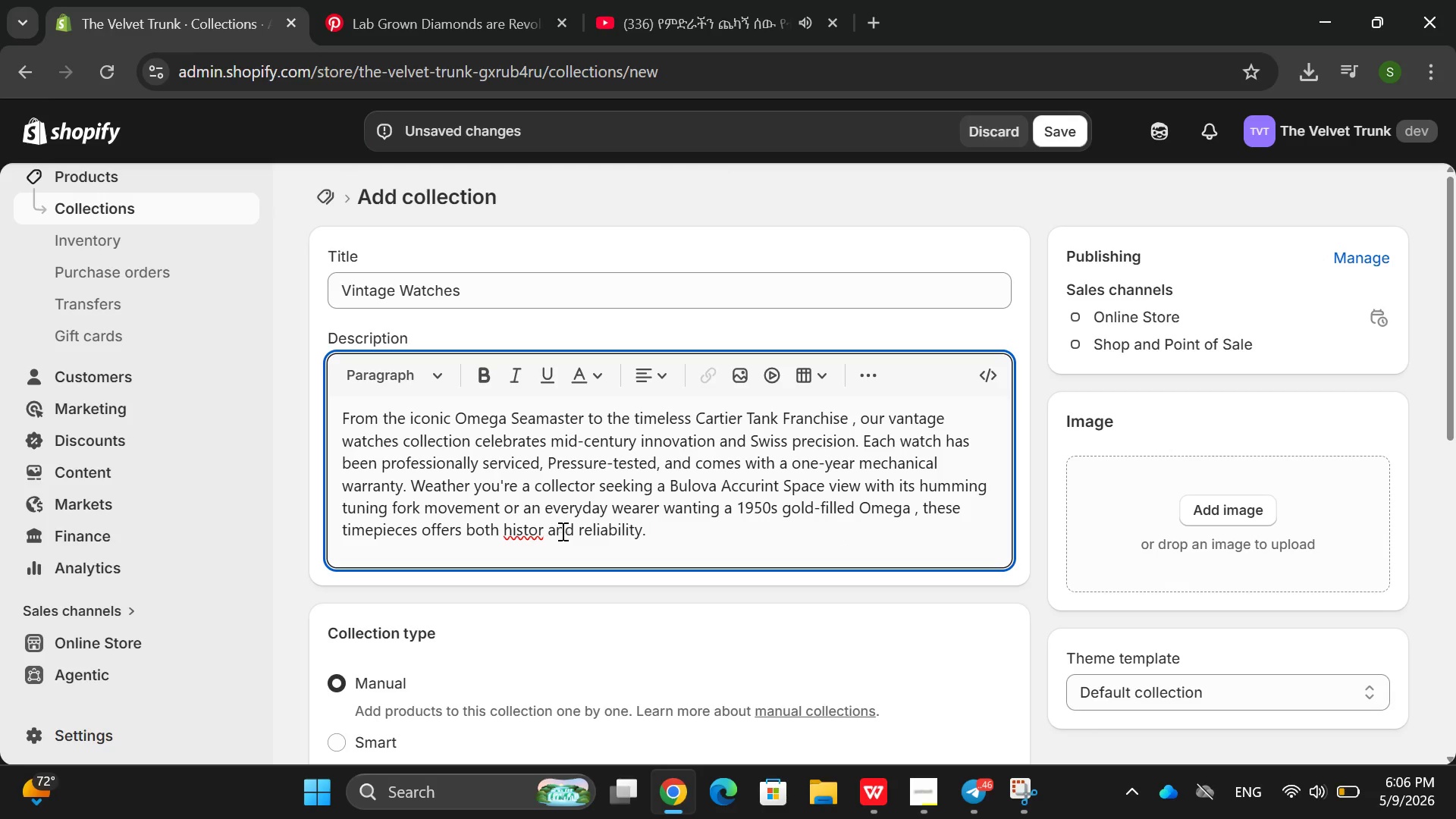 
left_click([536, 535])
 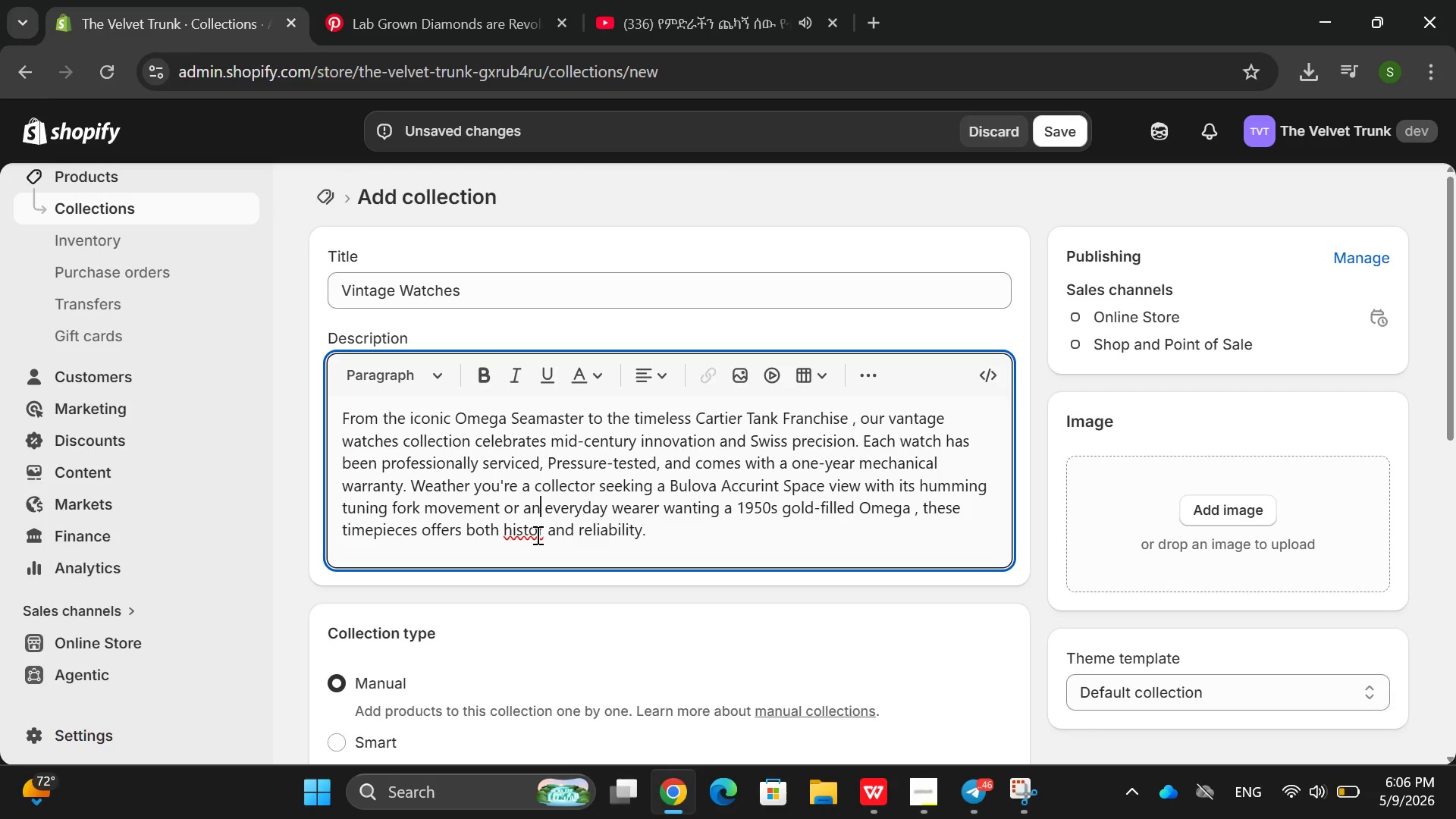 
key(ArrowUp)
 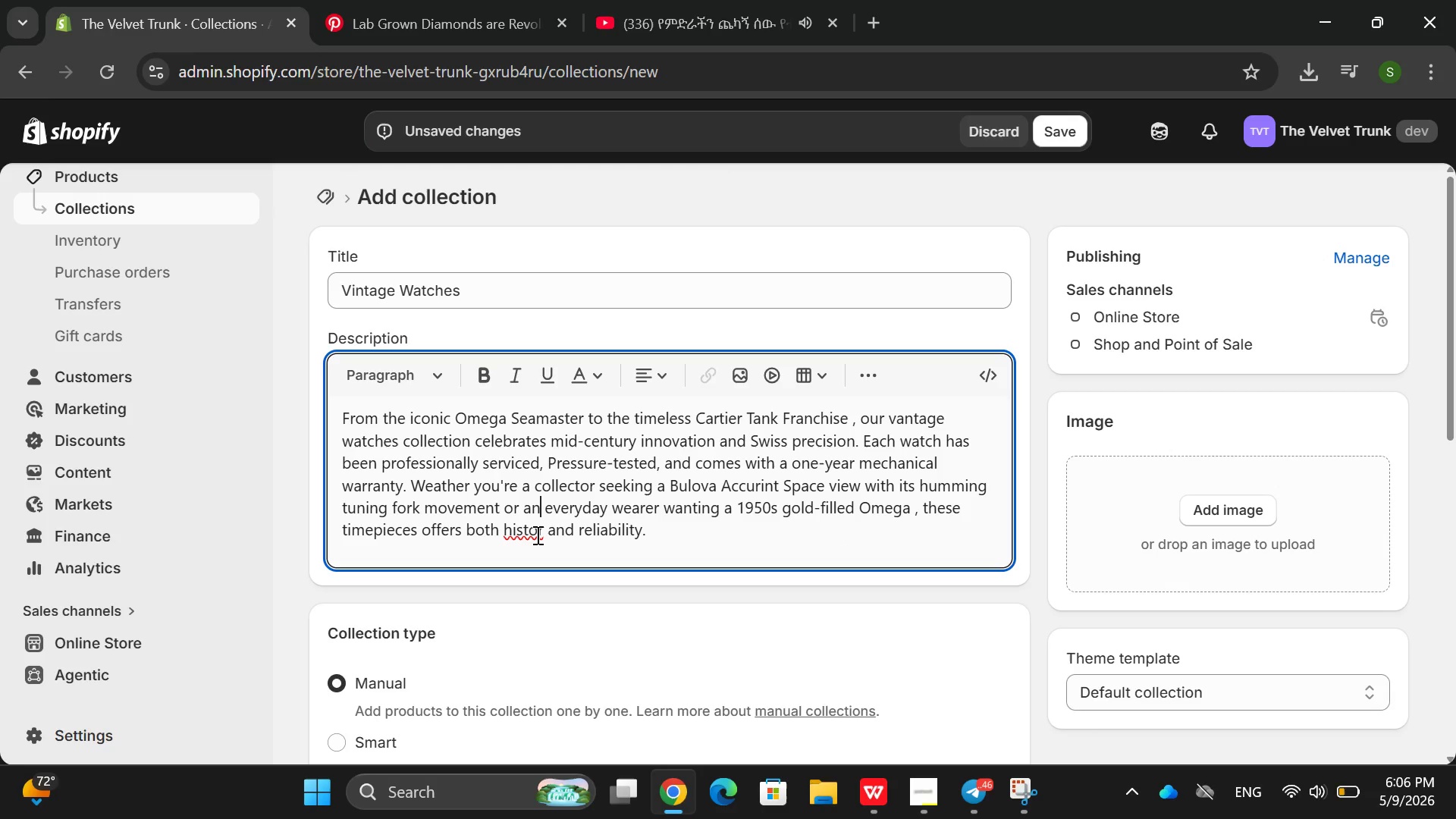 
key(ArrowDown)
 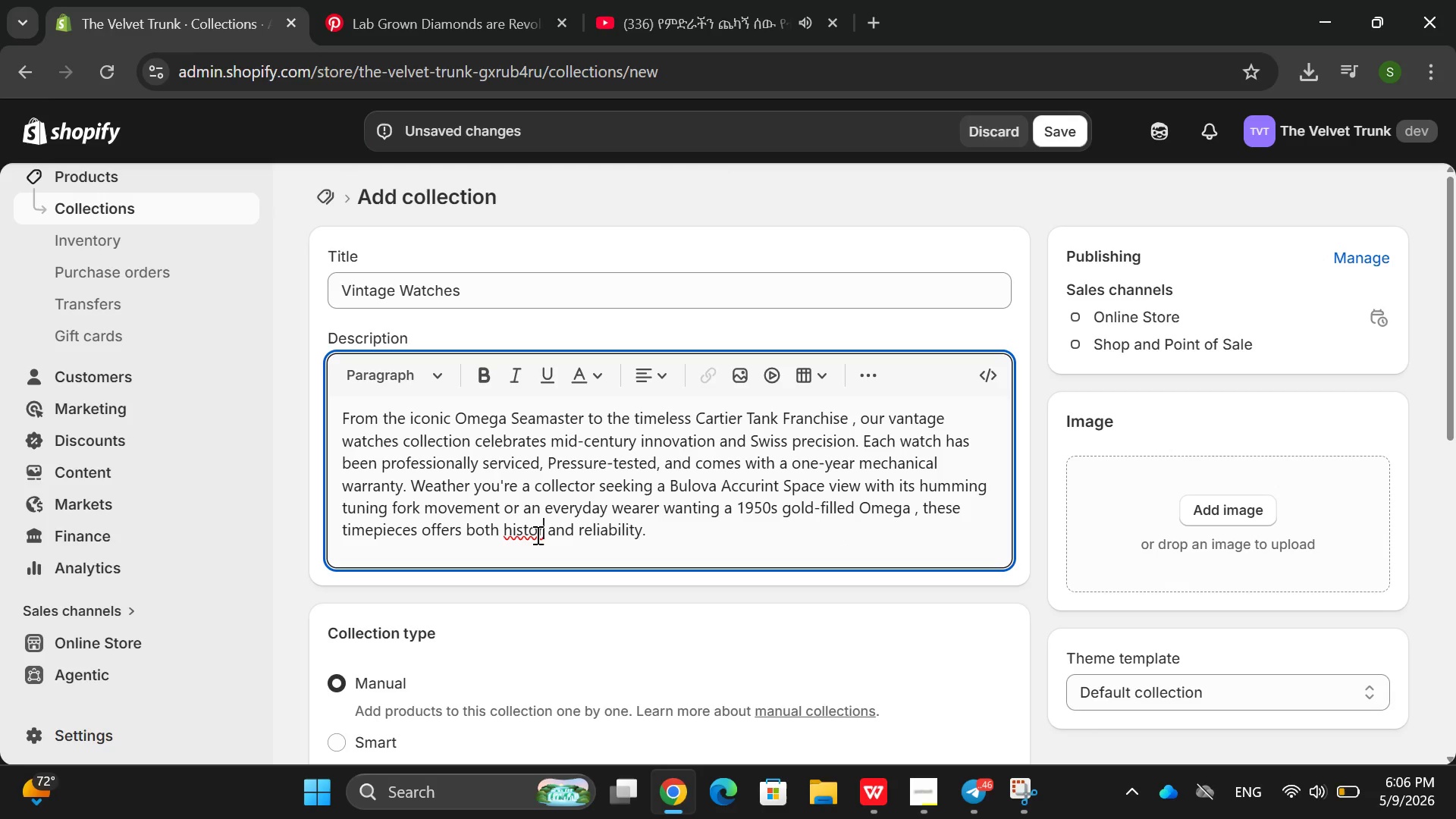 
key(ArrowRight)
 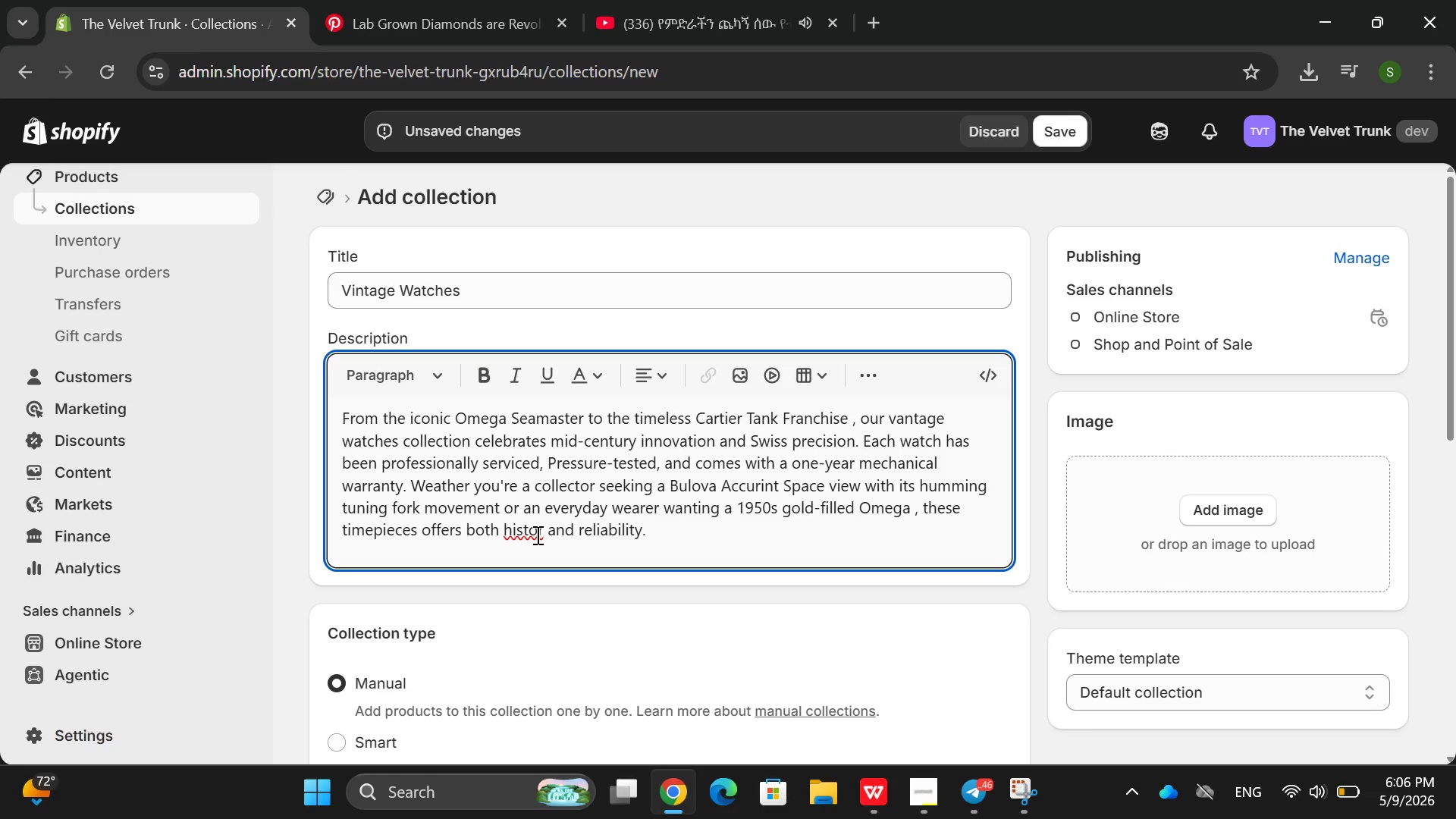 
key(Y)
 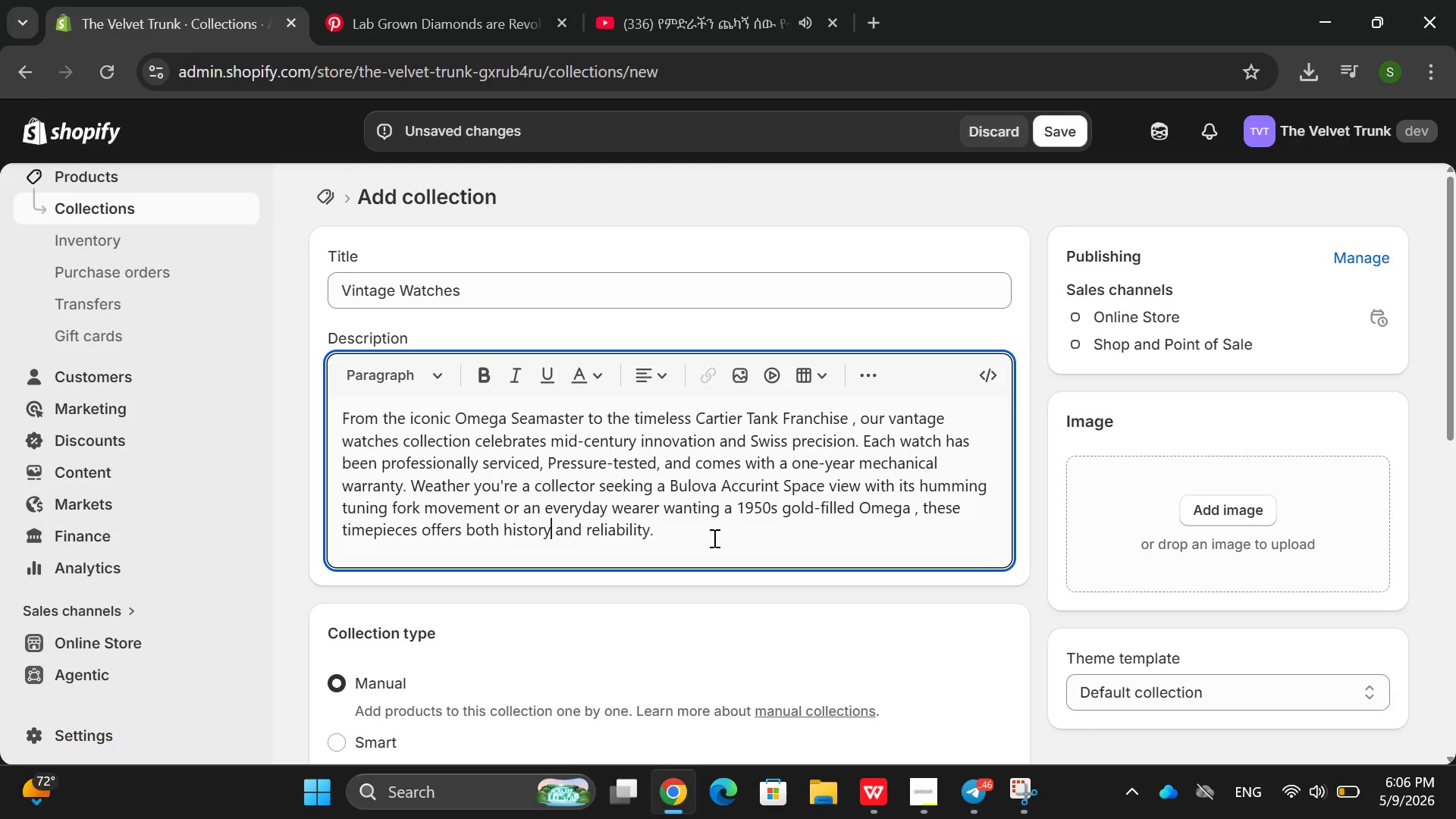 
left_click([714, 537])
 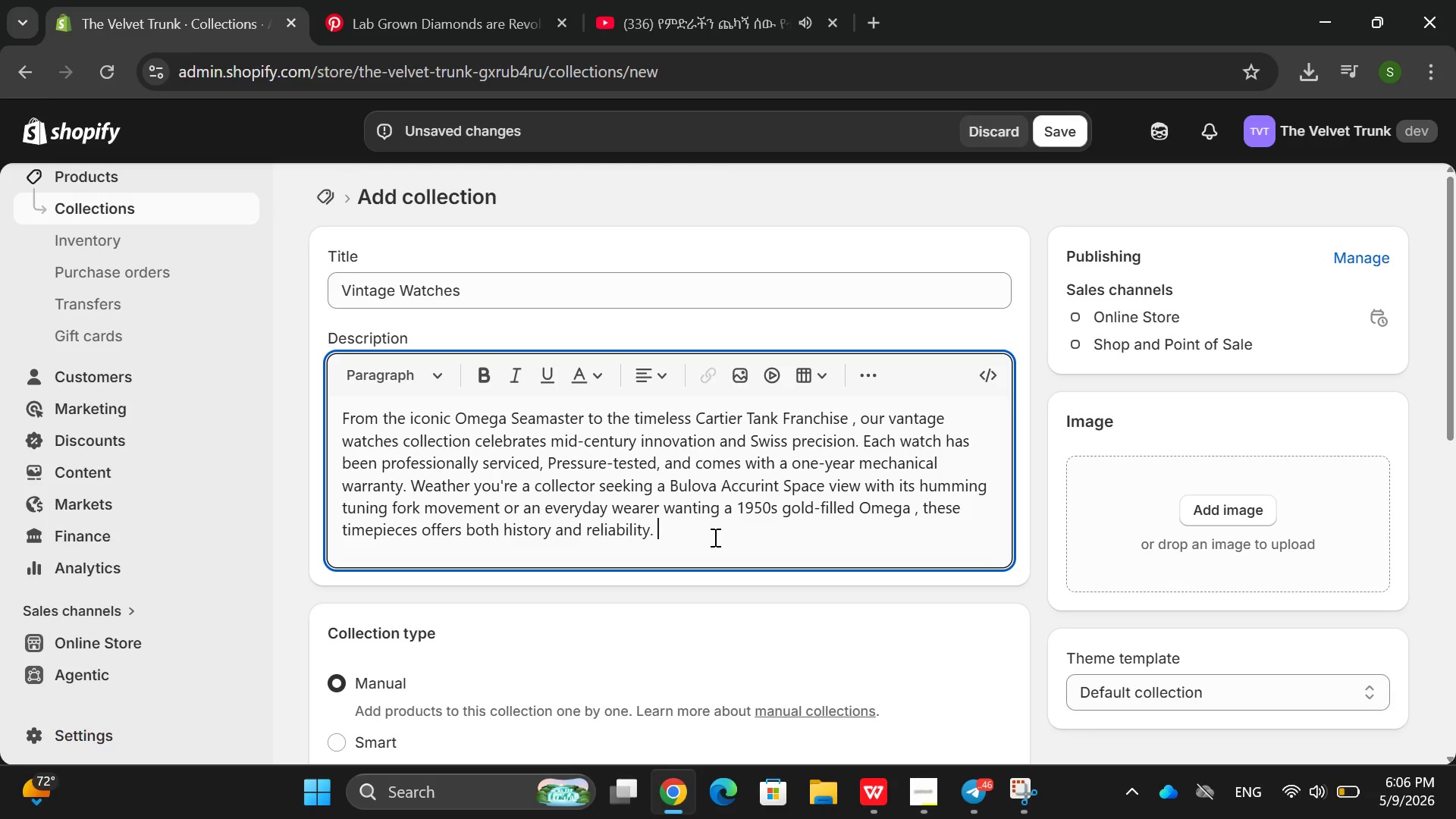 
key(Enter)
 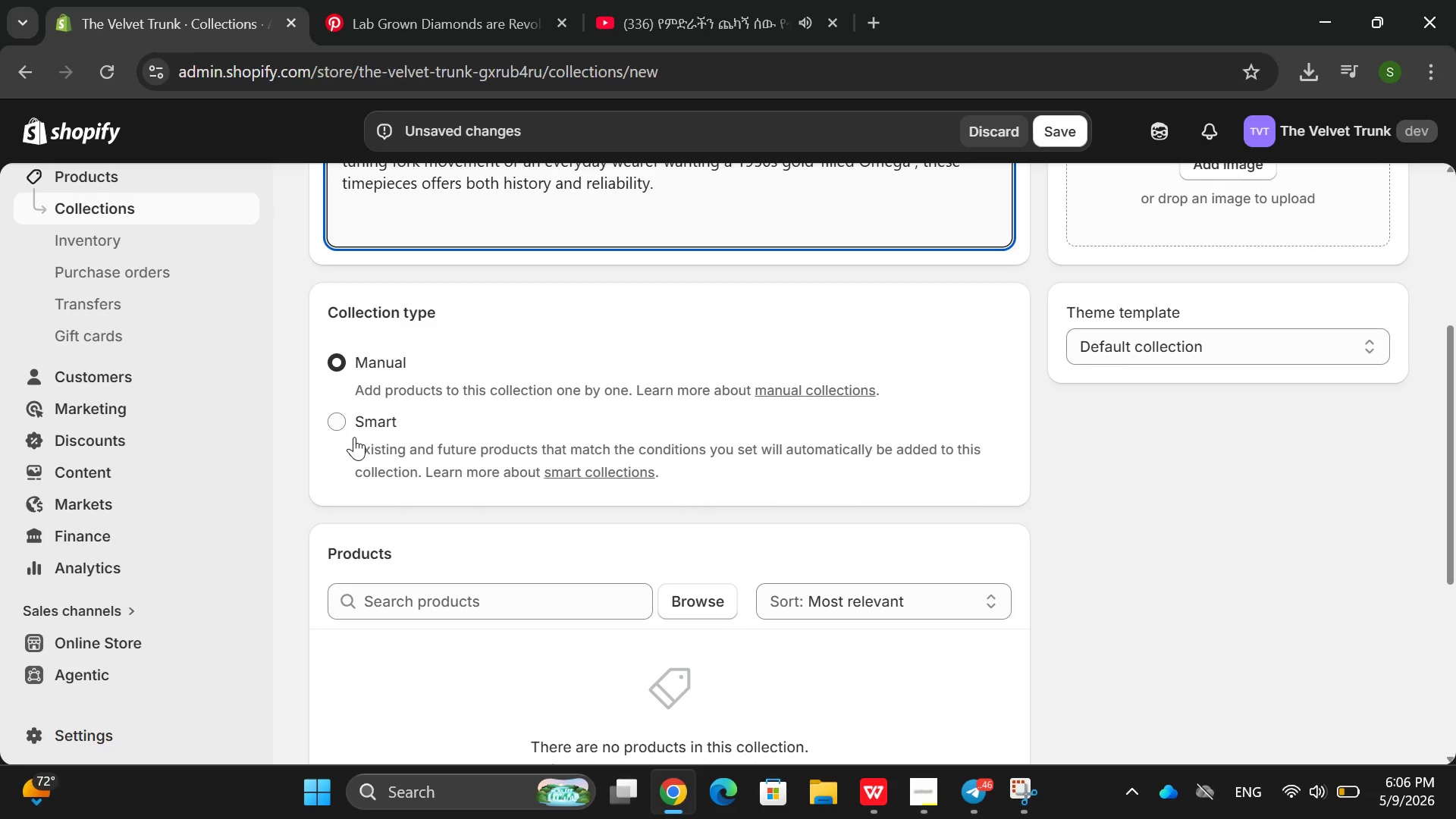 
left_click([347, 424])
 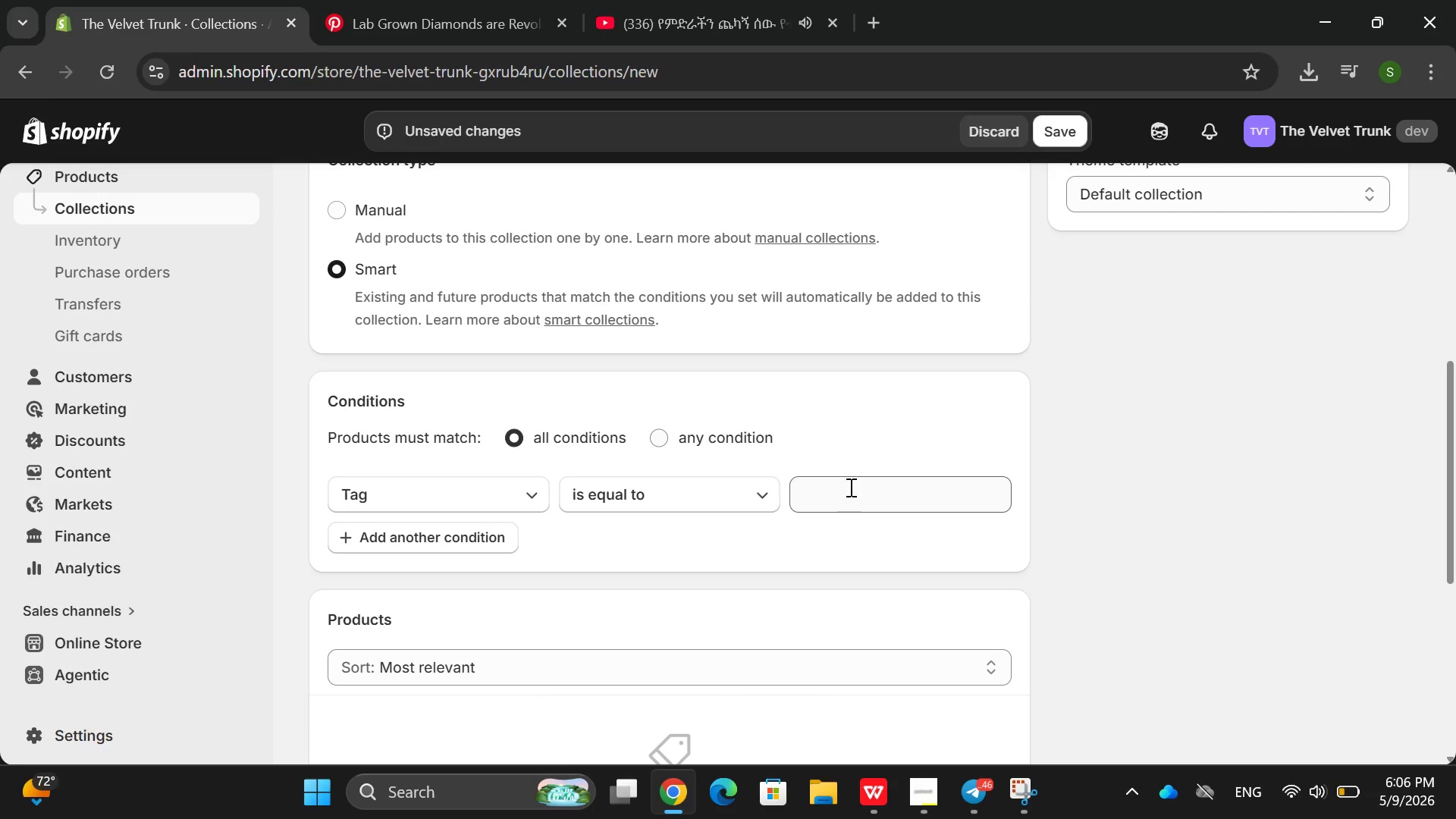 
left_click([498, 538])
 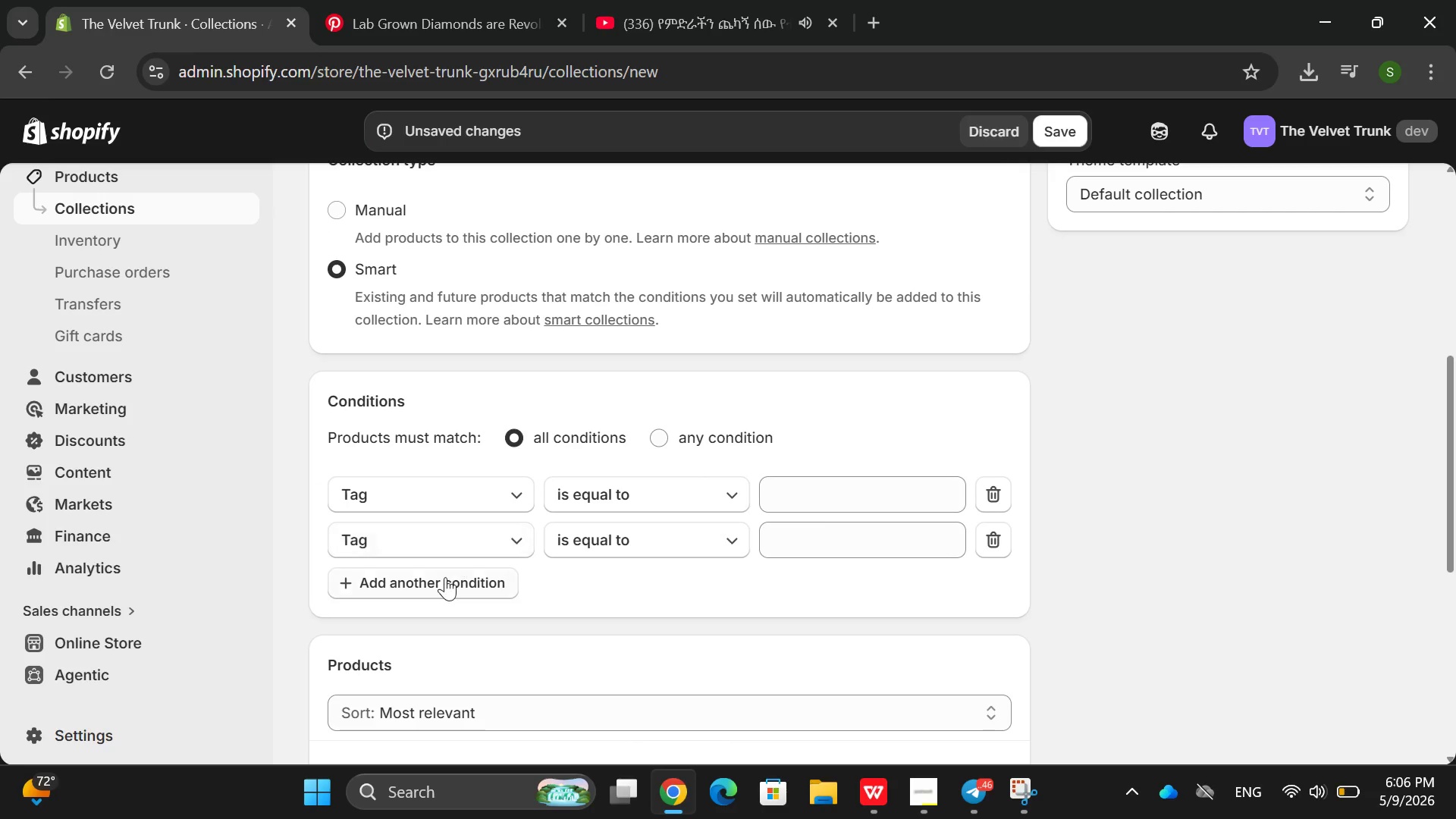 
left_click([445, 577])
 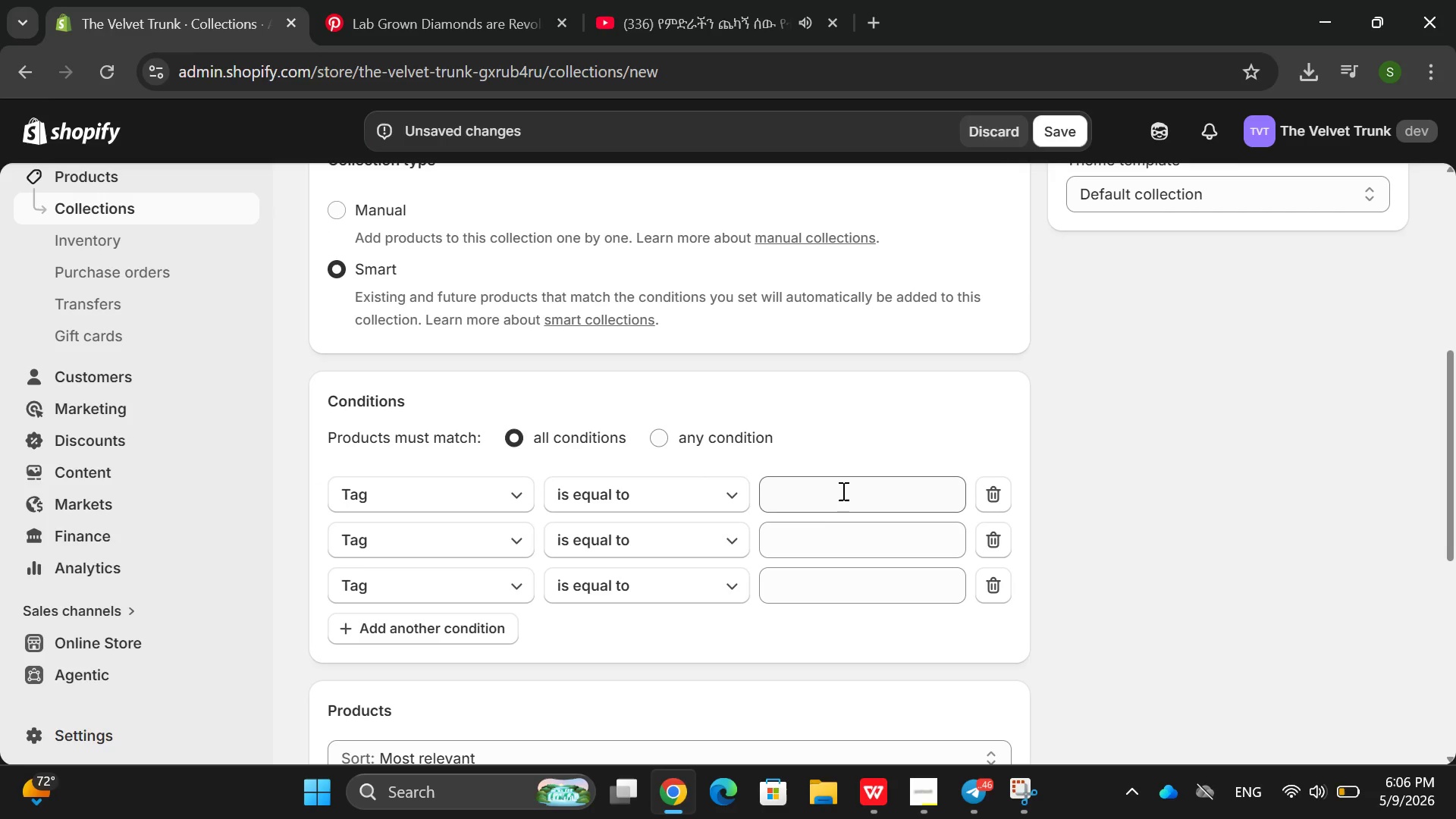 
left_click([842, 491])
 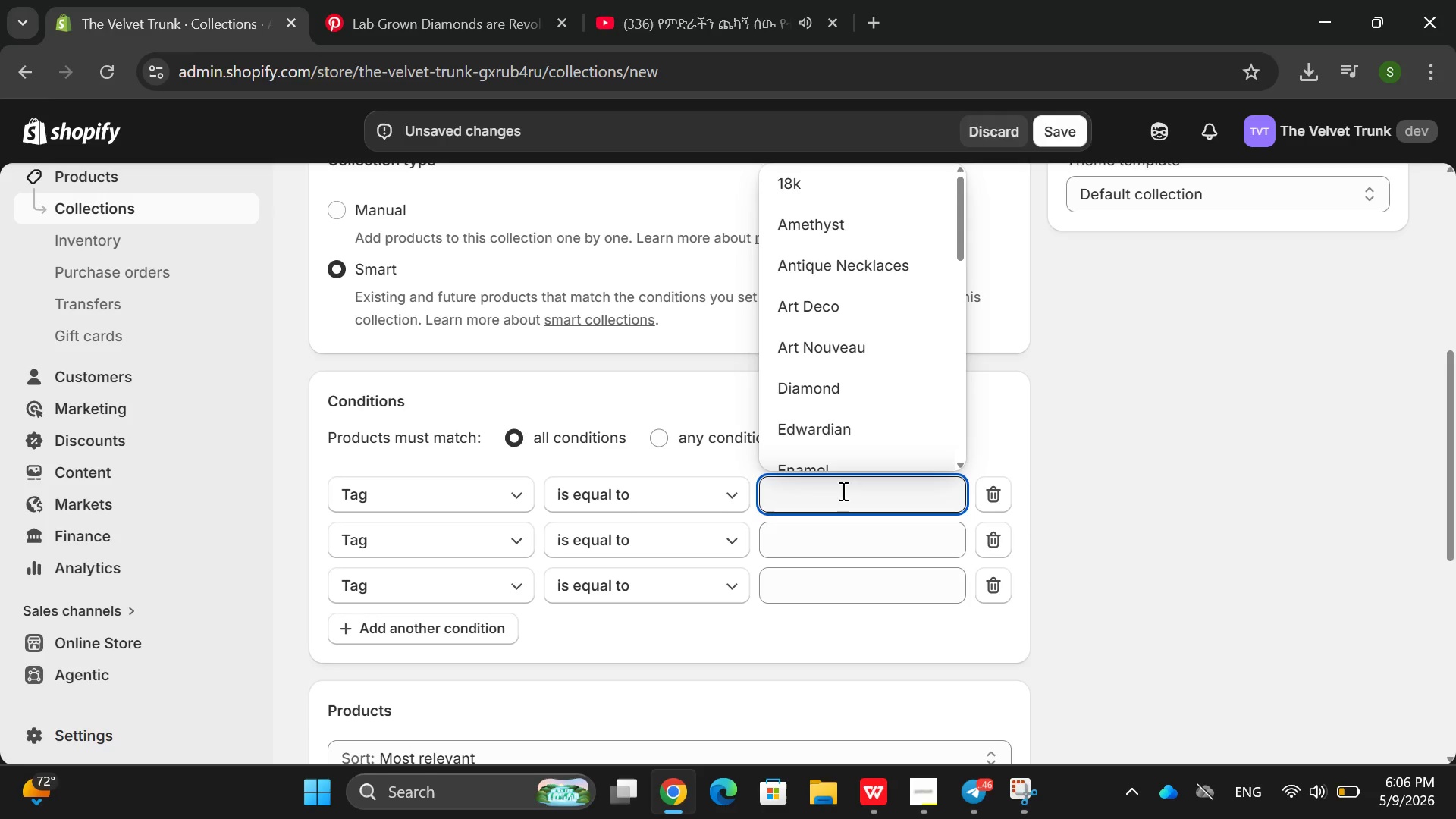 
wait(16.73)
 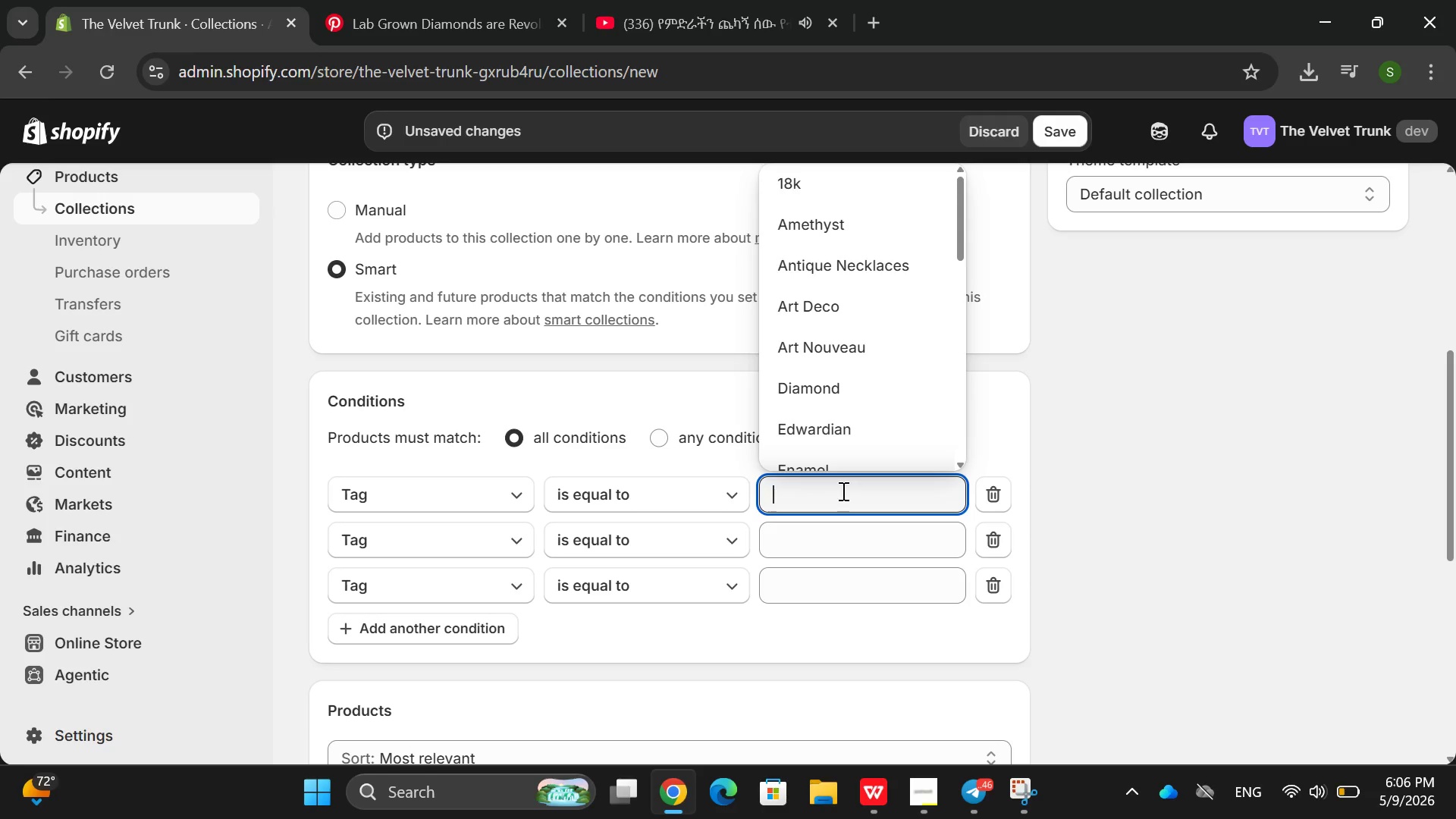 
type(Vi)
 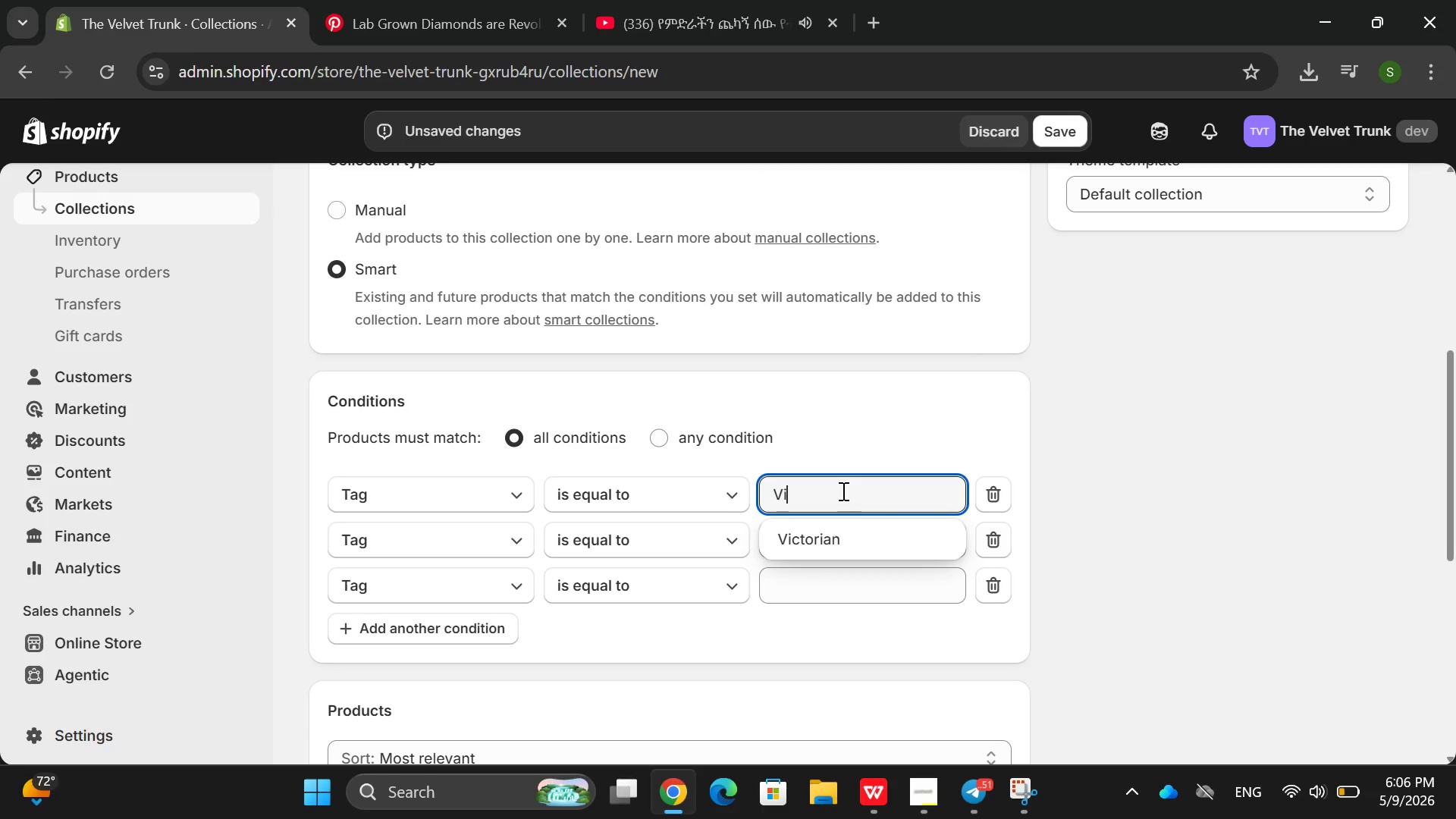 
key(Enter)
 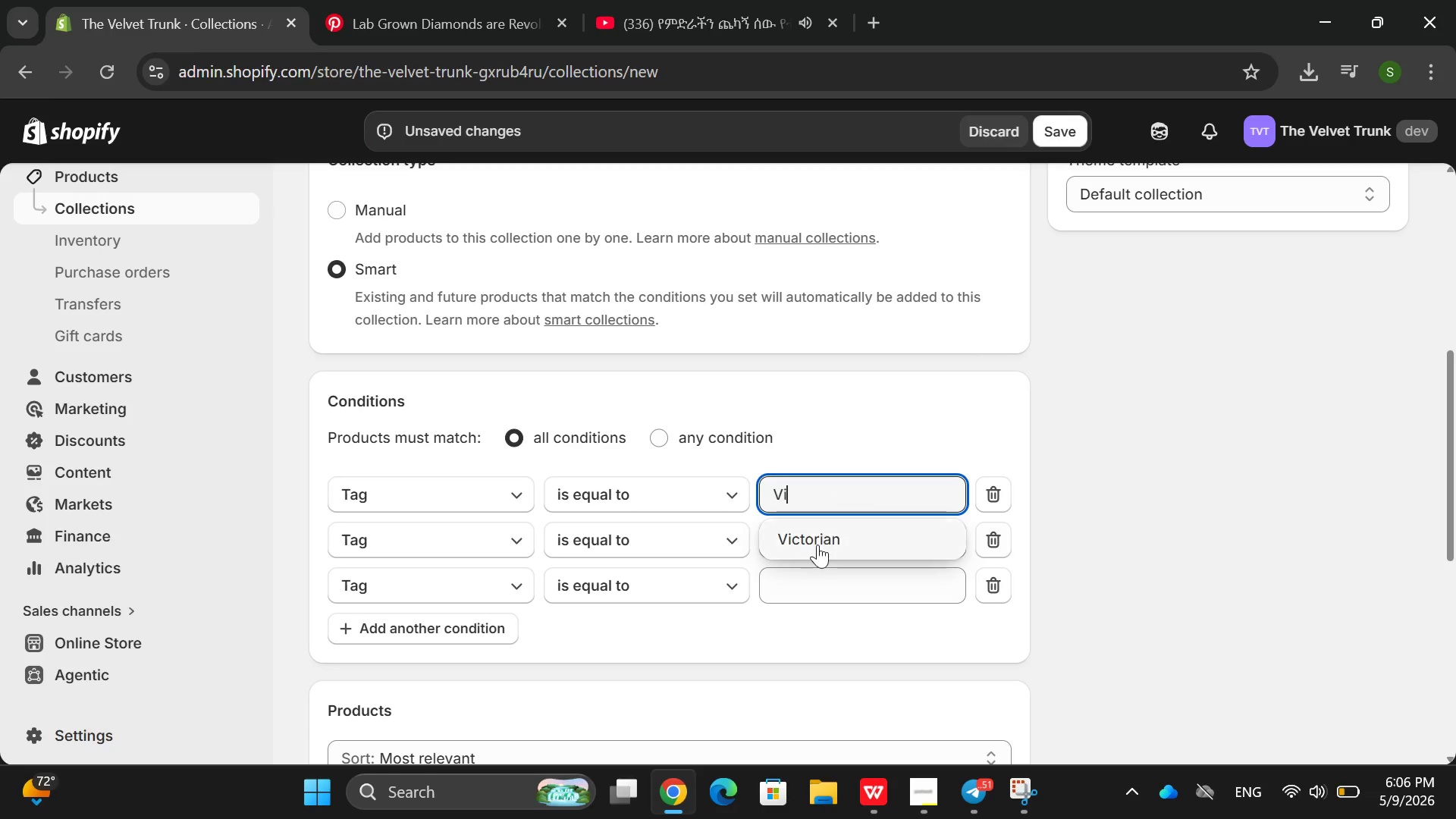 
left_click([817, 544])
 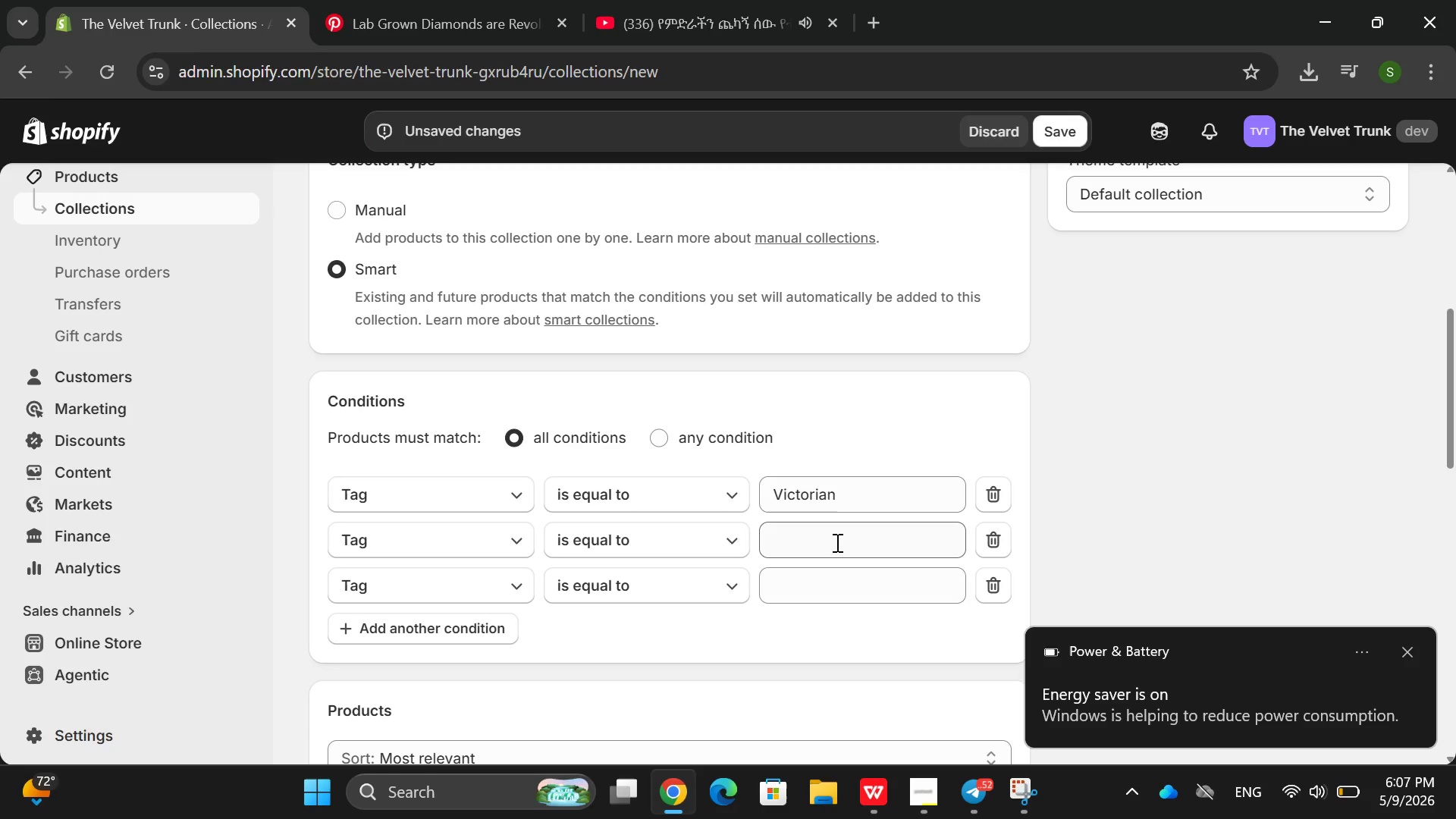 
wait(49.66)
 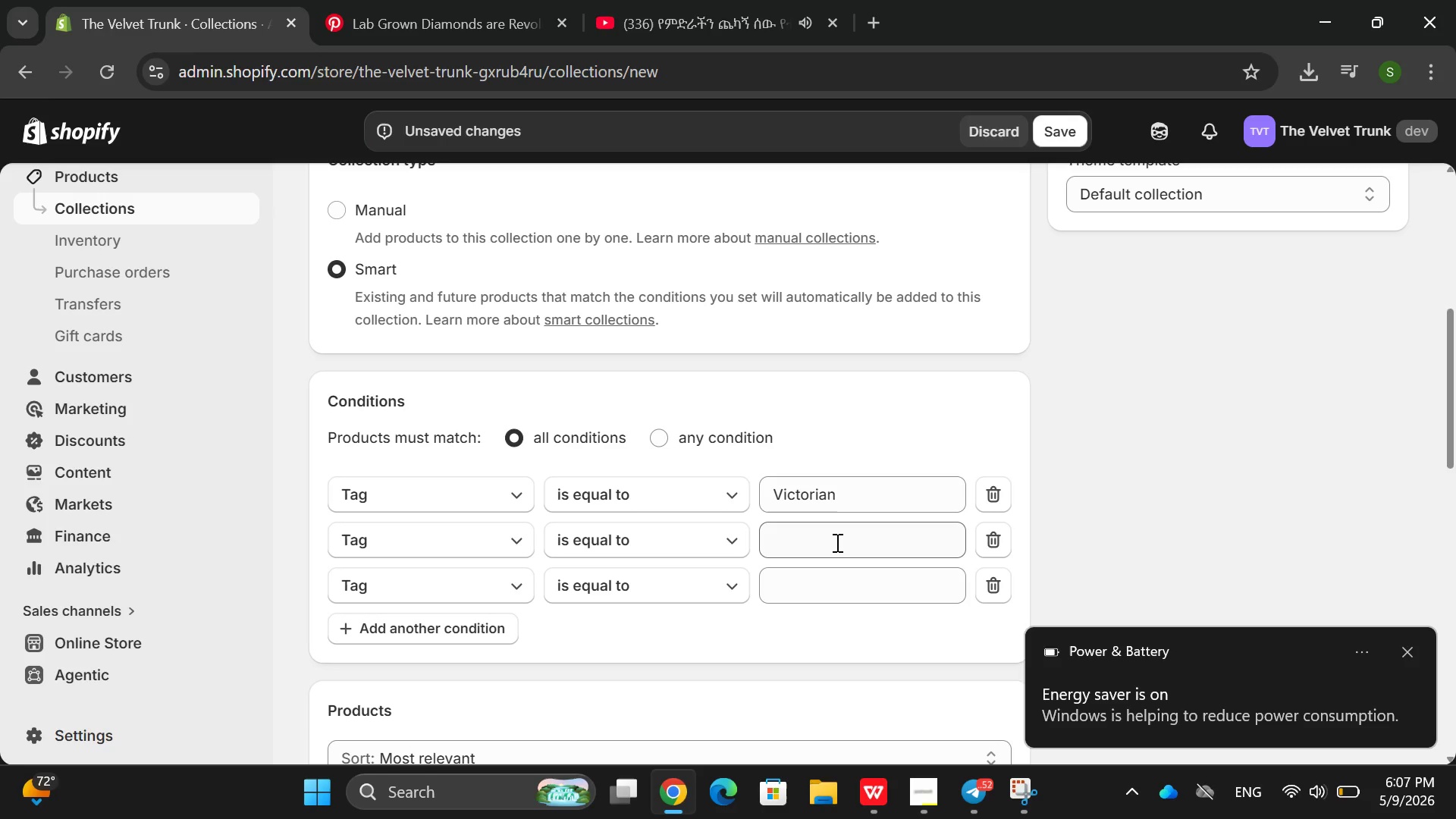 
left_click([836, 542])
 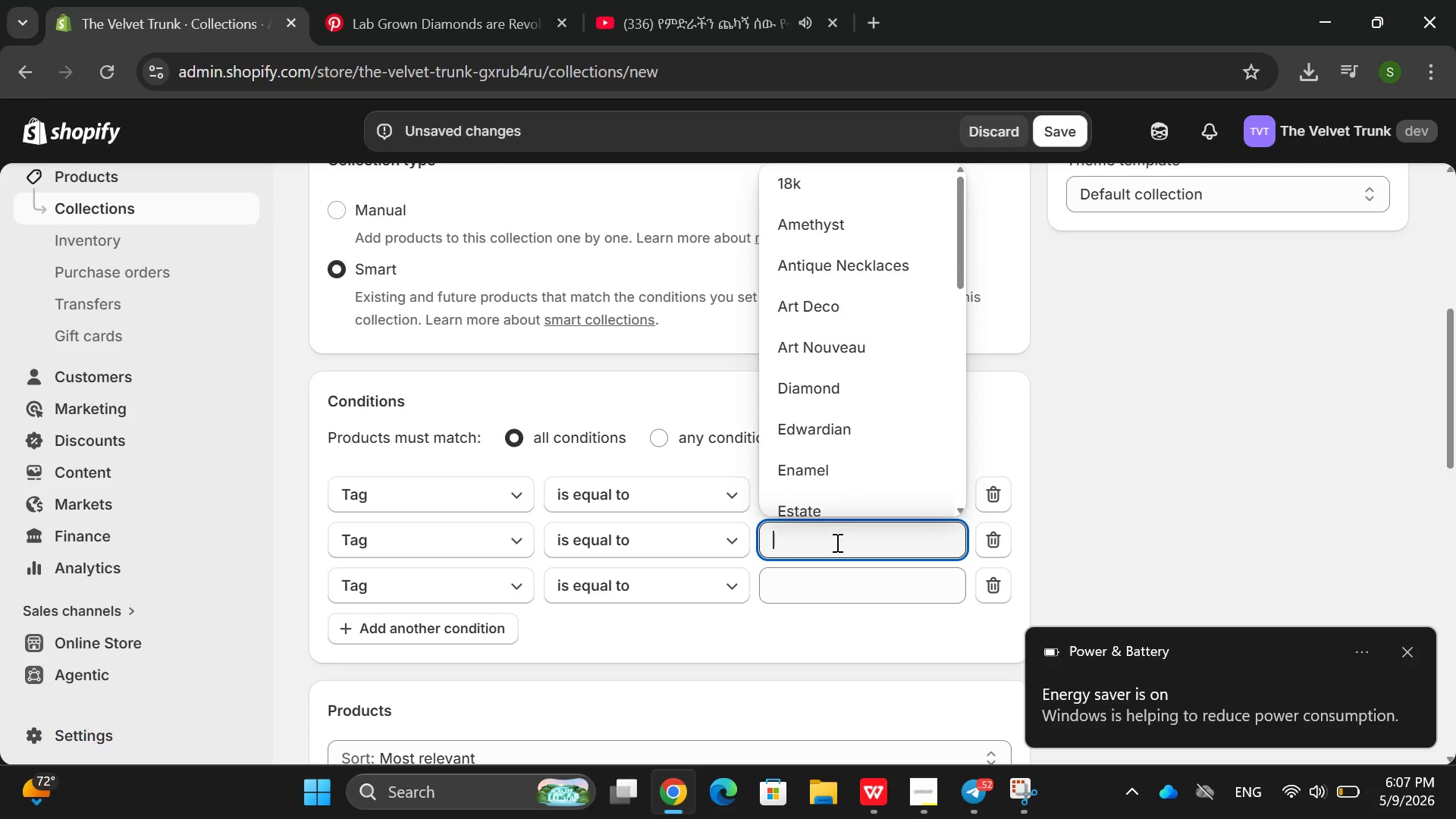 
type(watch)
 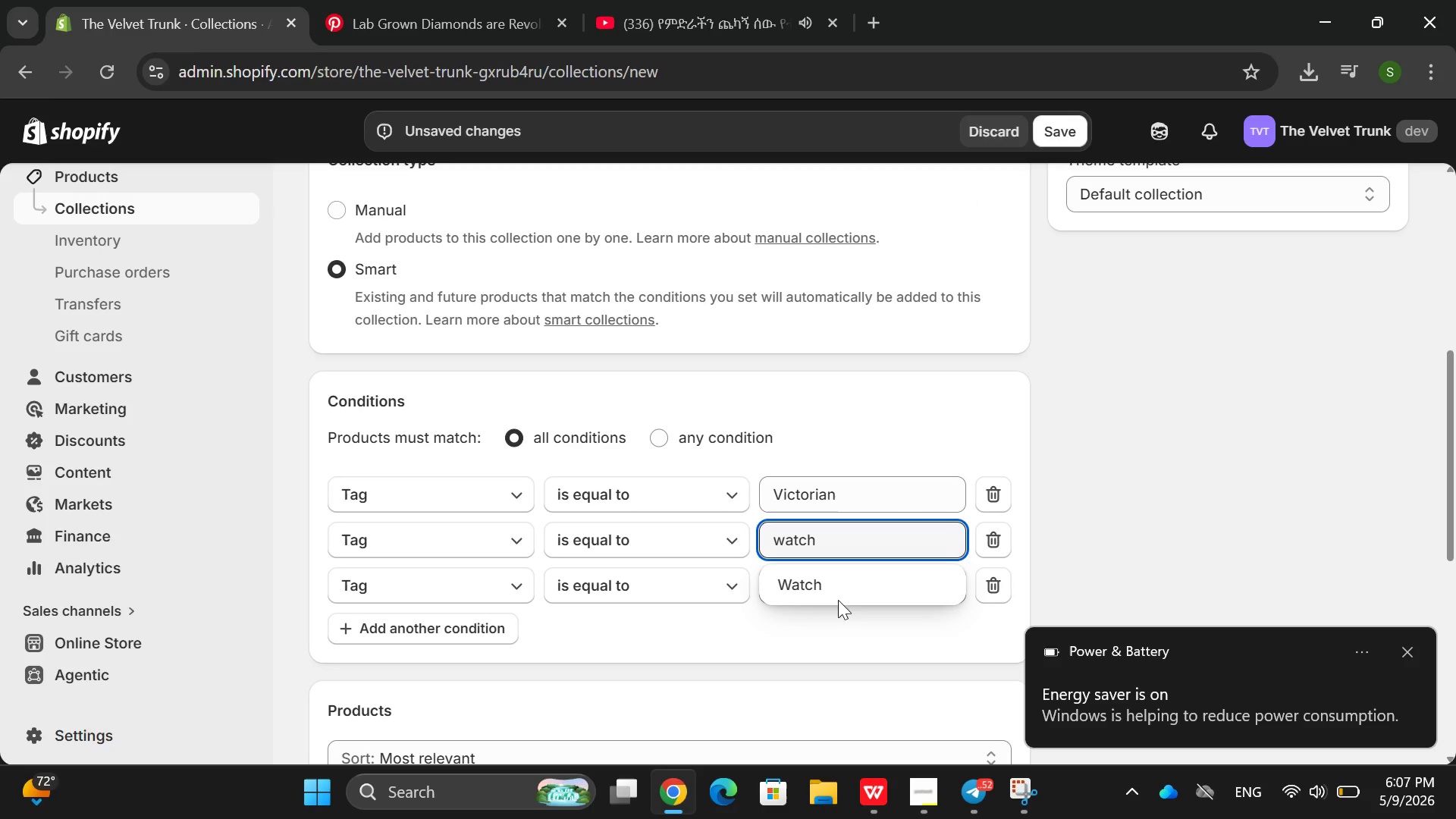 
left_click([850, 591])
 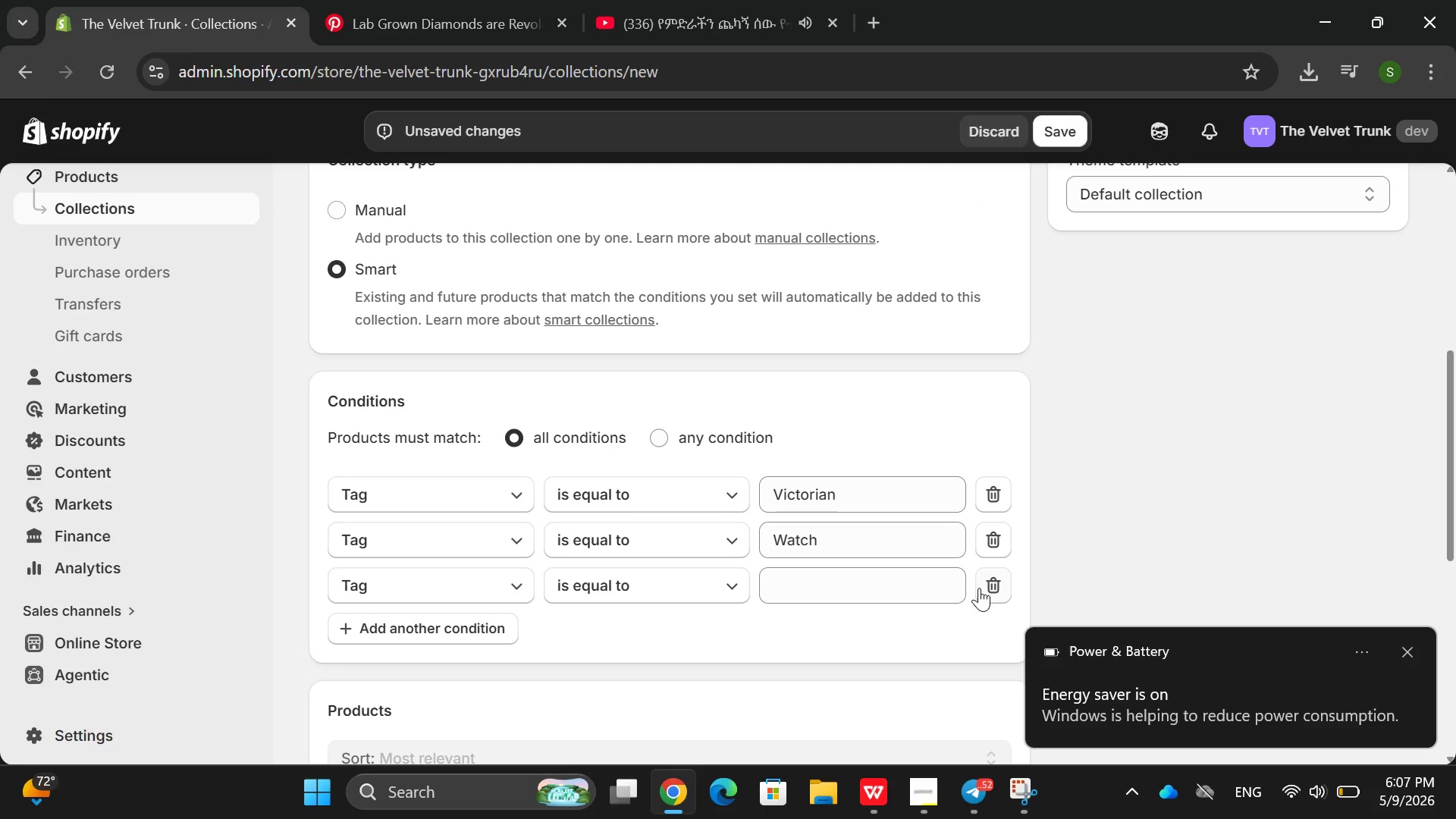 
left_click([996, 579])
 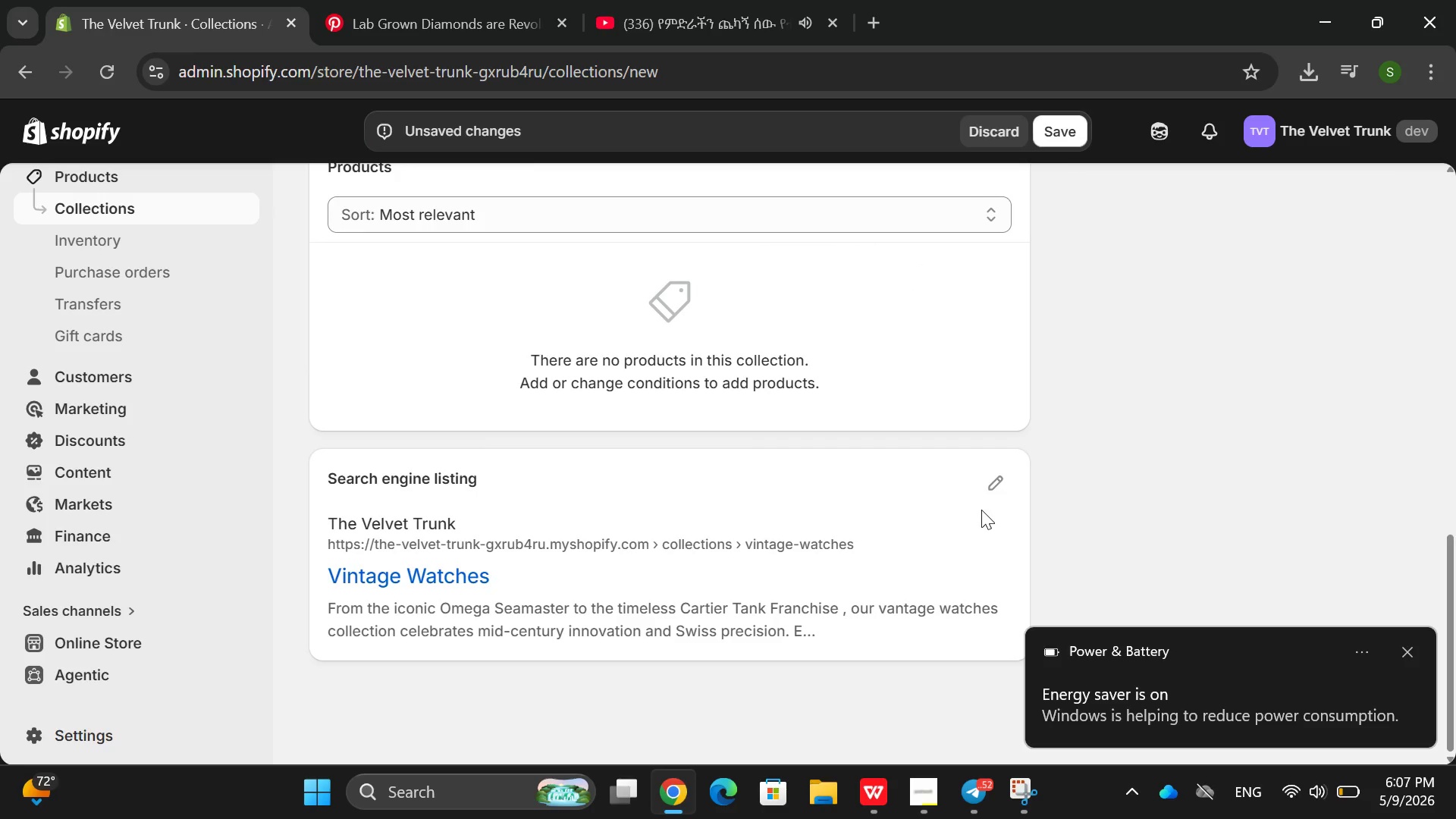 
left_click([1005, 485])
 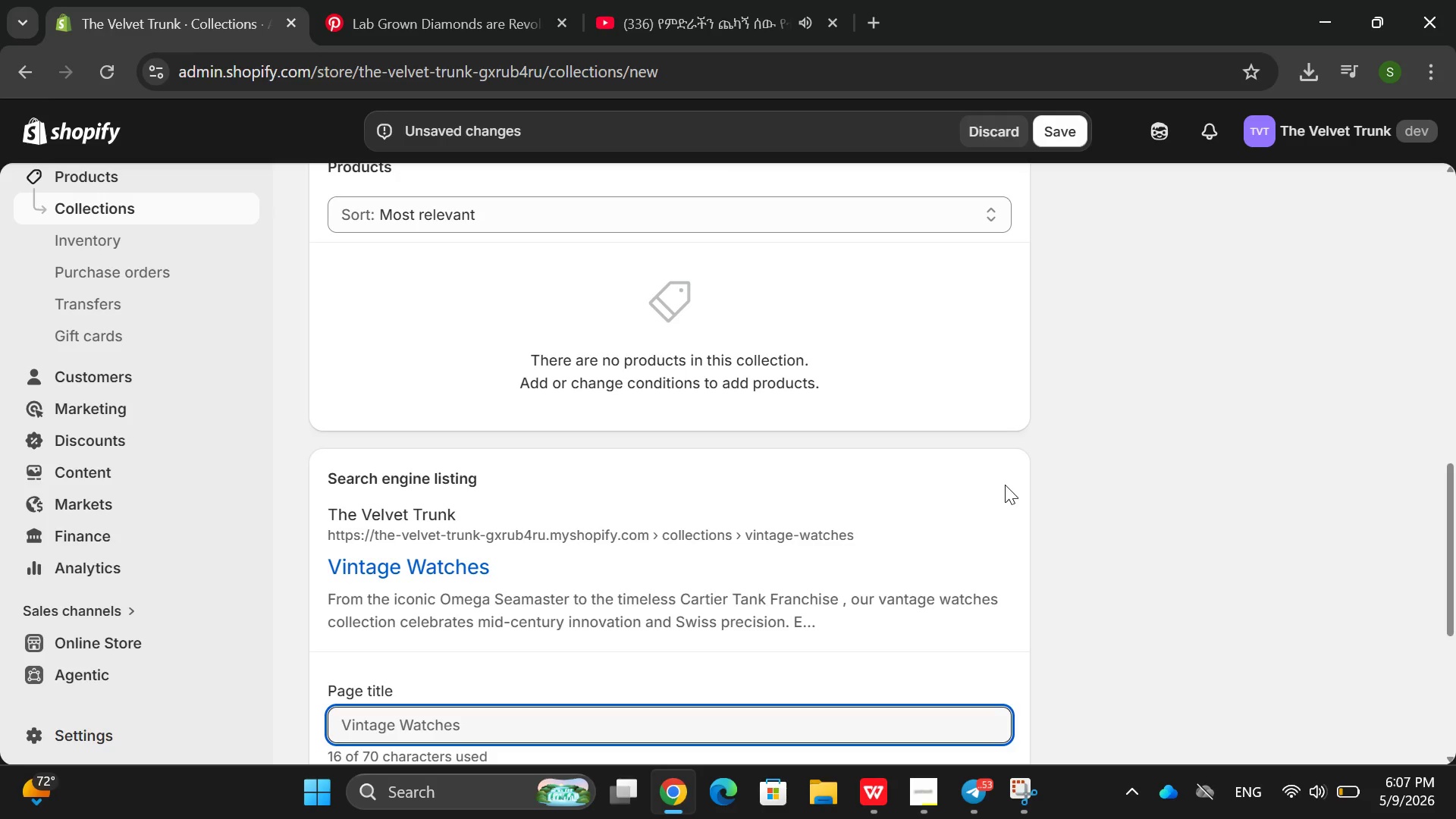 
wait(15.59)
 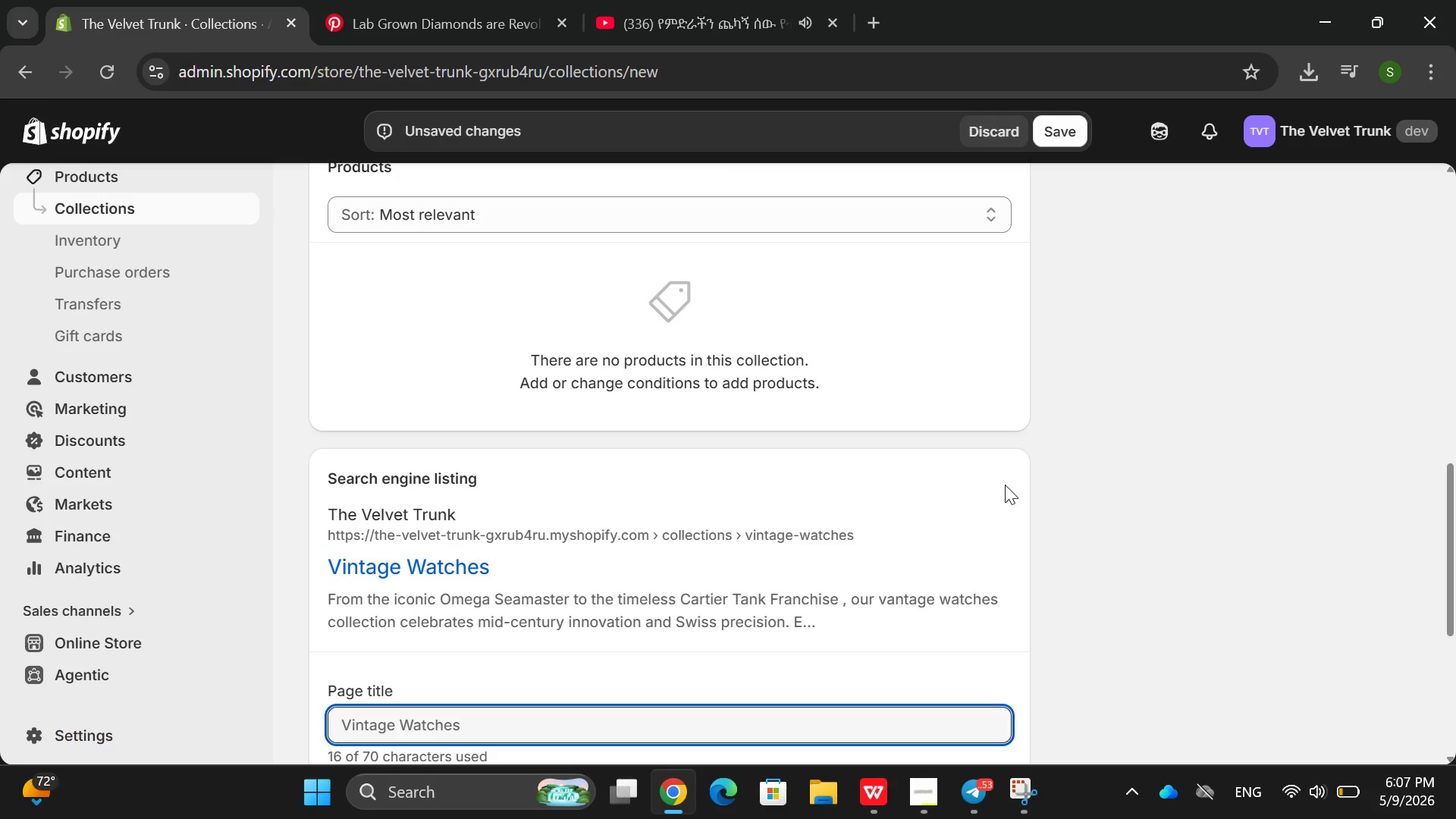 
left_click([706, 470])
 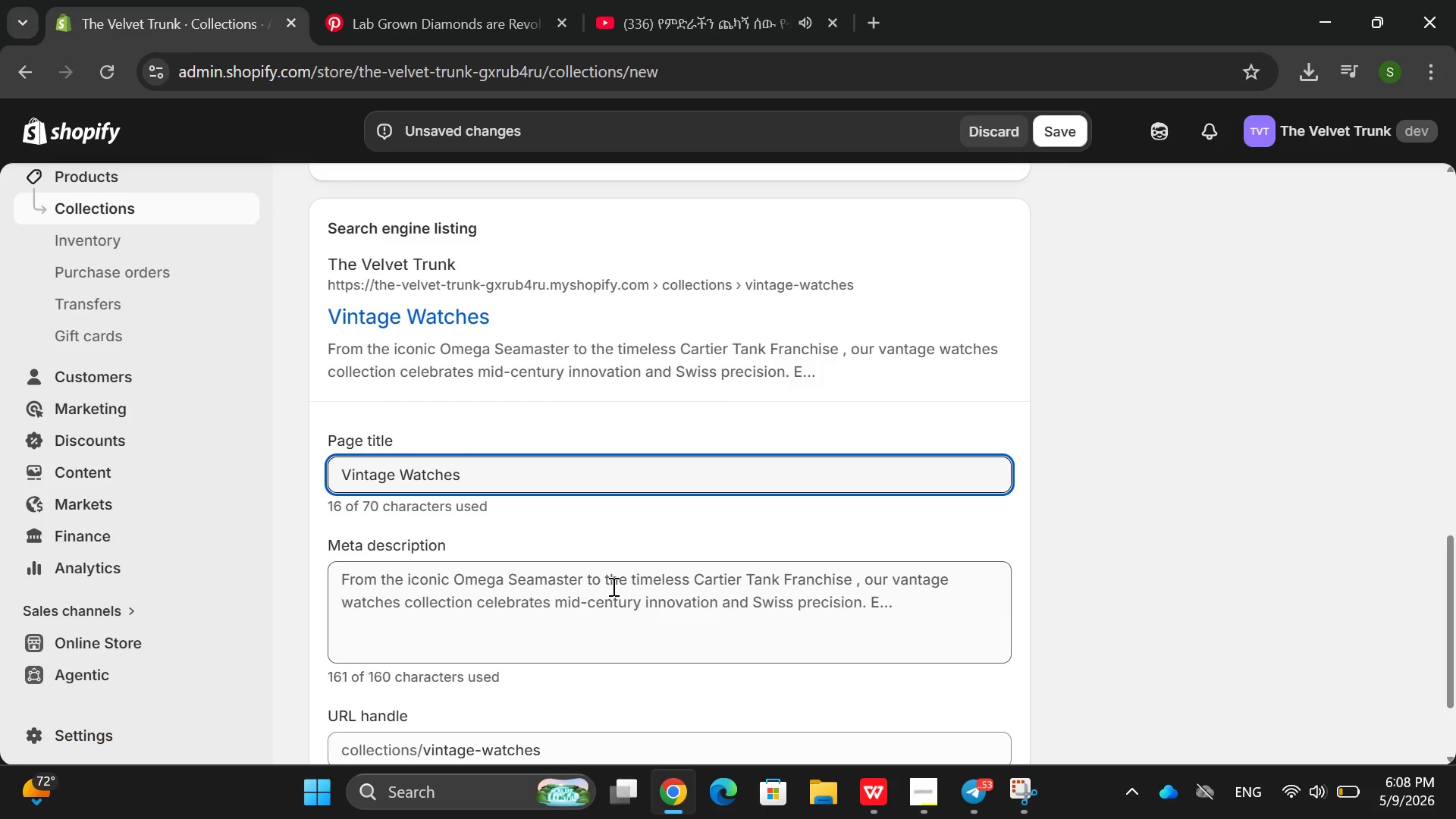 
double_click([612, 586])
 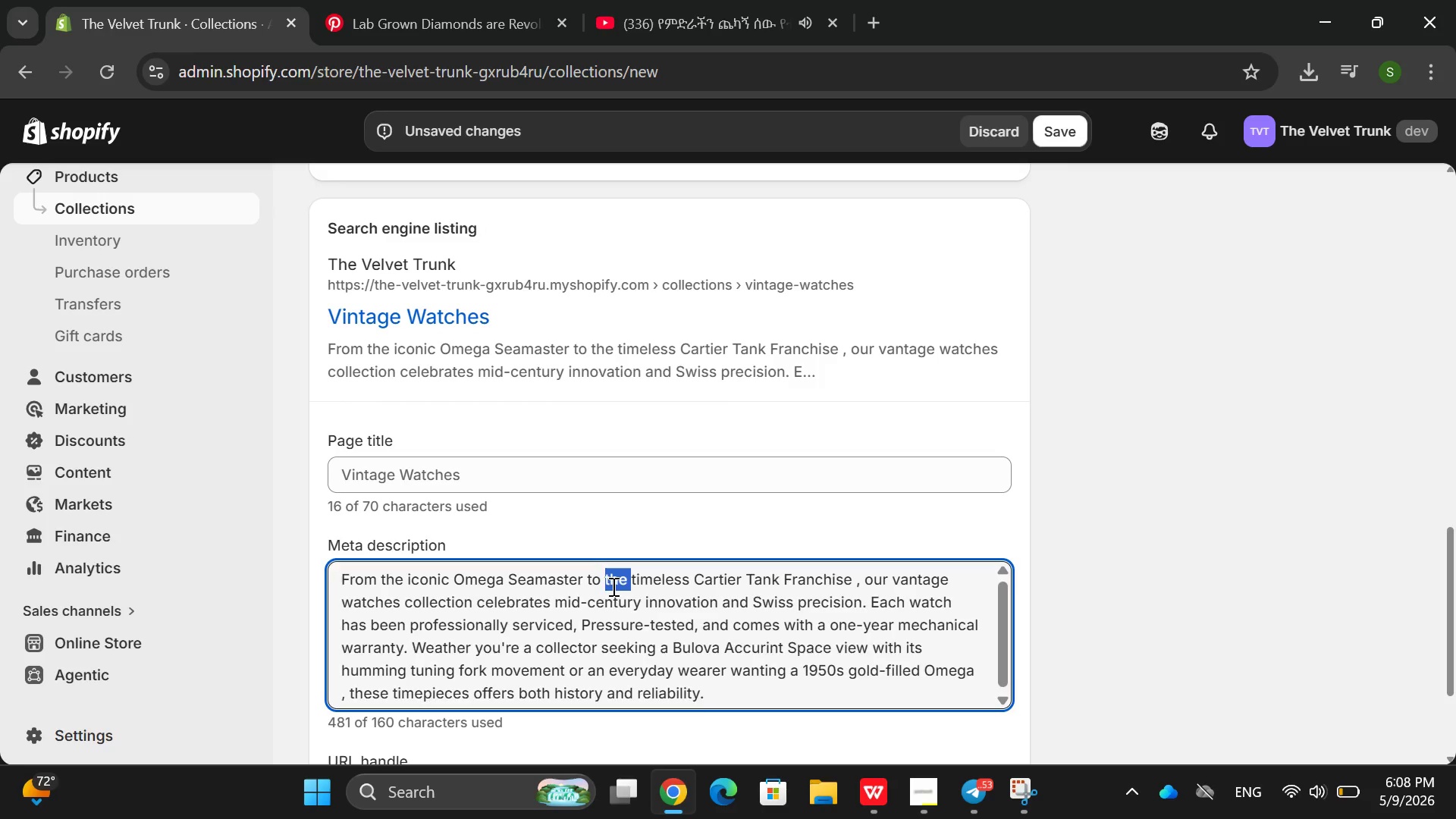 
triple_click([612, 586])
 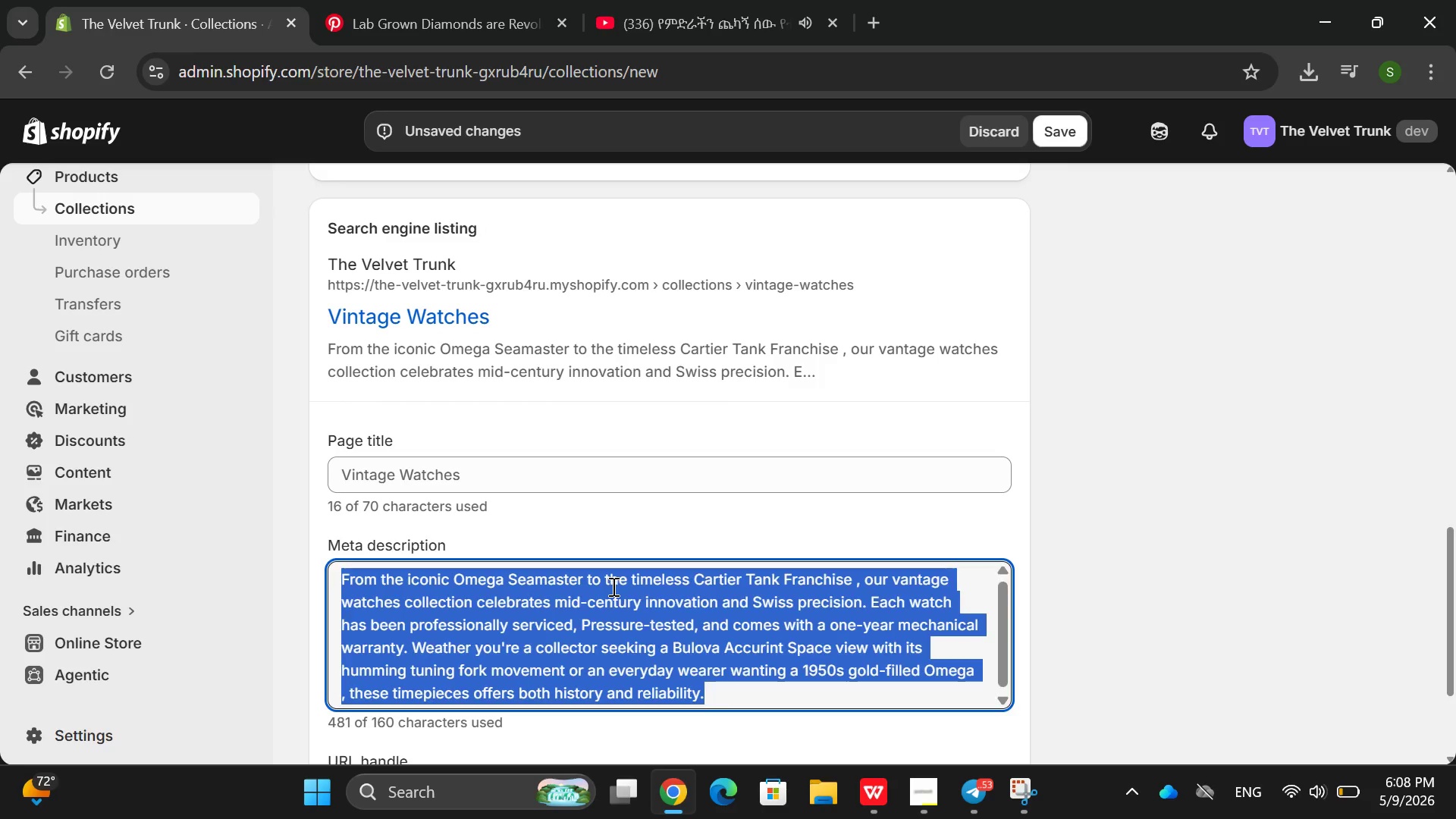 
key(Backspace)
 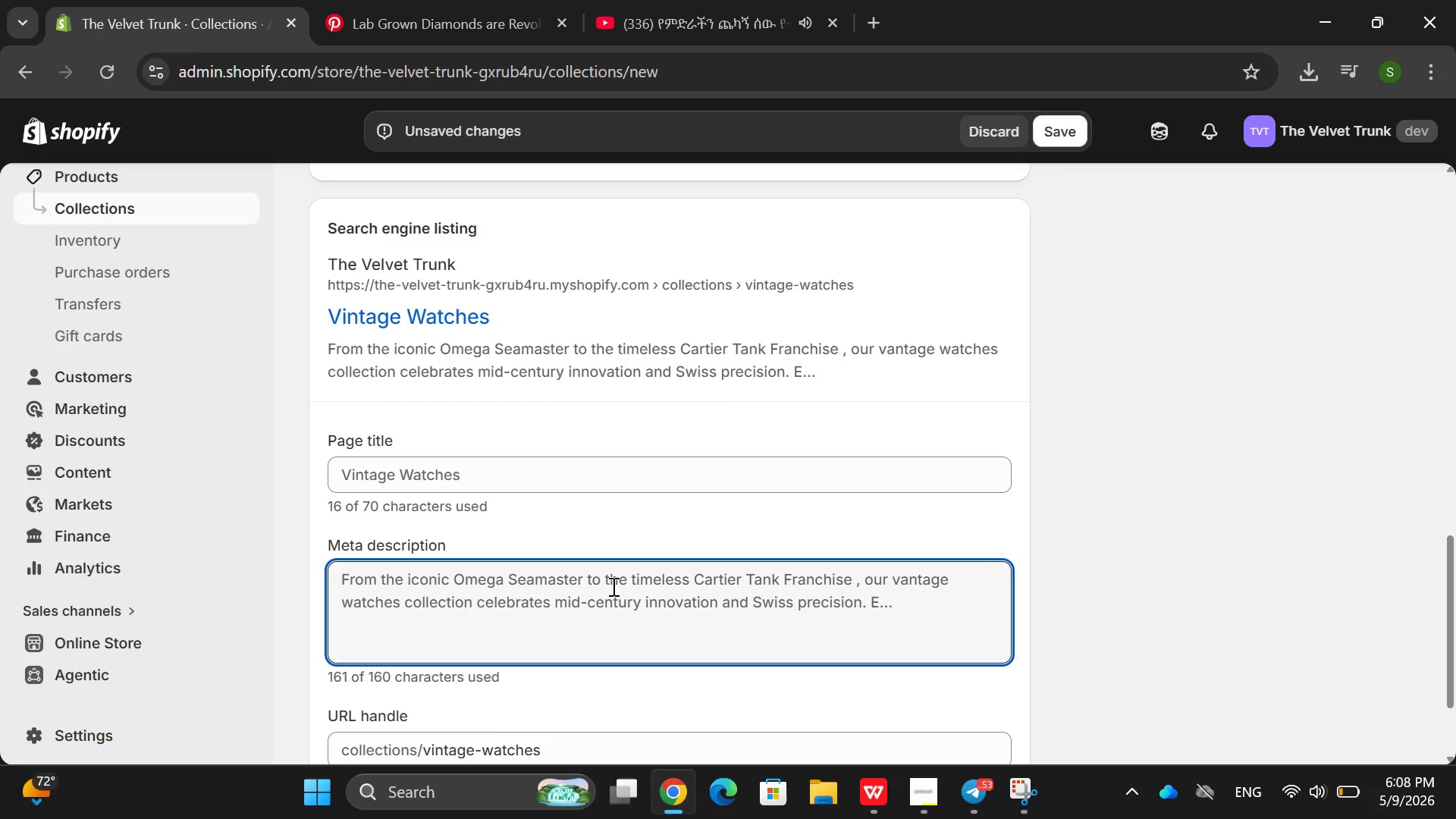 
hold_key(key=ShiftRight, duration=1.97)
 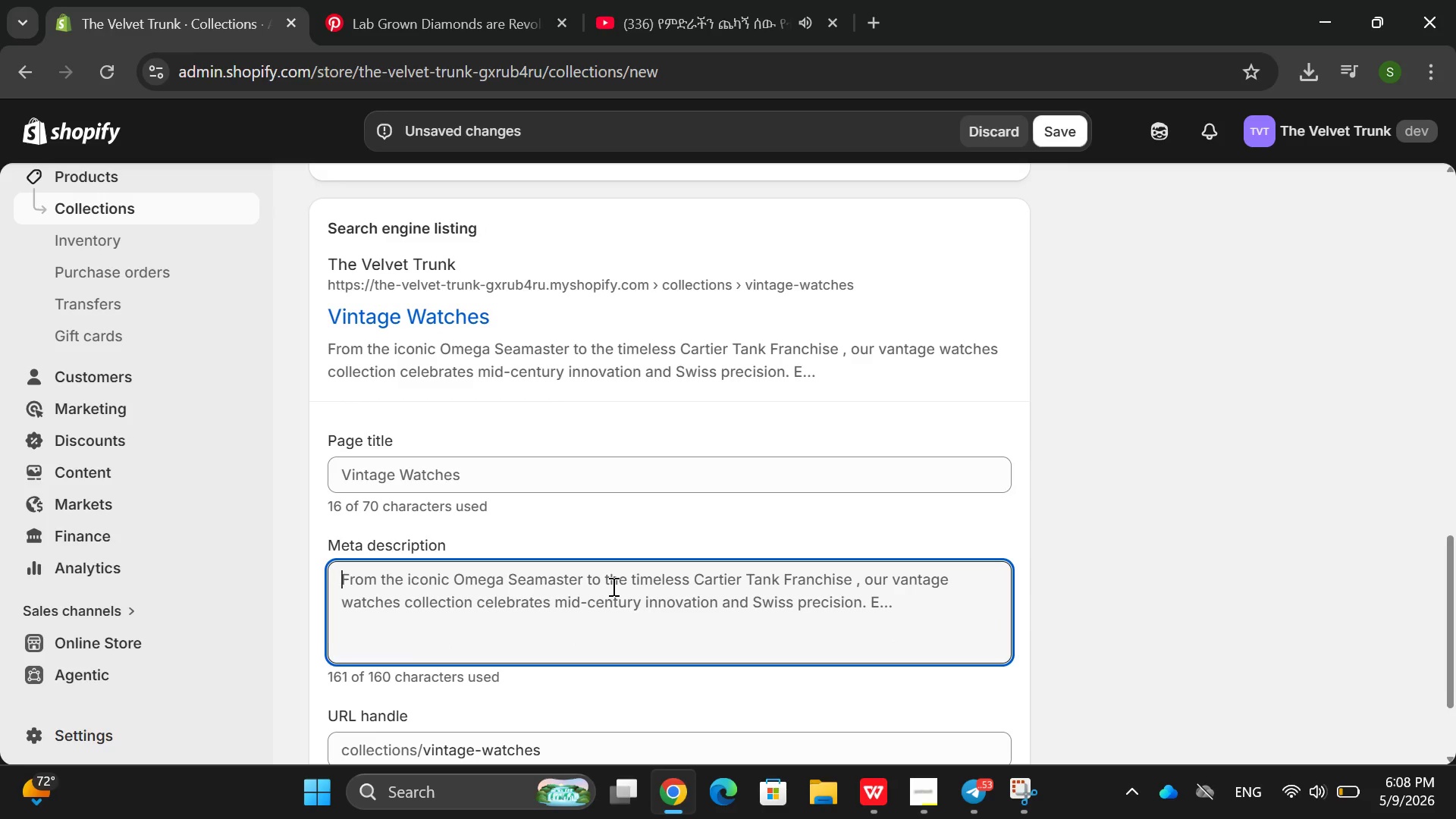 
type(cer)
key(Backspace)
key(Backspace)
key(Backspace)
type(Certg)
key(Backspace)
type(ofo)
key(Backspace)
type(ies V)
key(Backspace)
key(Backspace)
key(Backspace)
key(Backspace)
key(Backspace)
key(Backspace)
key(Backspace)
type(ifir)
key(Backspace)
type(ed vintagewa)
key(Backspace)
key(Backspace)
type( watches inl)
key(Backspace)
type(cluding ome)
key(Backspace)
key(Backspace)
key(Backspace)
type(Omea)
key(Backspace)
type(ga.)
key(Backspace)
type(, Cartier, c)
key(Backspace)
type(Bulo)
key(Backspace)
type(va Ser)
key(Backspace)
key(Backspace)
key(Backspace)
key(Backspace)
key(Backspace)
key(Backspace)
key(Backspace)
type(loc)
key(Backspace)
type(va. Serci)
key(Backspace)
key(Backspace)
type(viced )
key(Backspace)
type(, warraner)
key(Backspace)
key(Backspace)
type(ted )
key(Backspace)
type(, and readyt)
key(Backspace)
type( to wa)
key(Backspace)
type(ear. Free inured shipping. )
 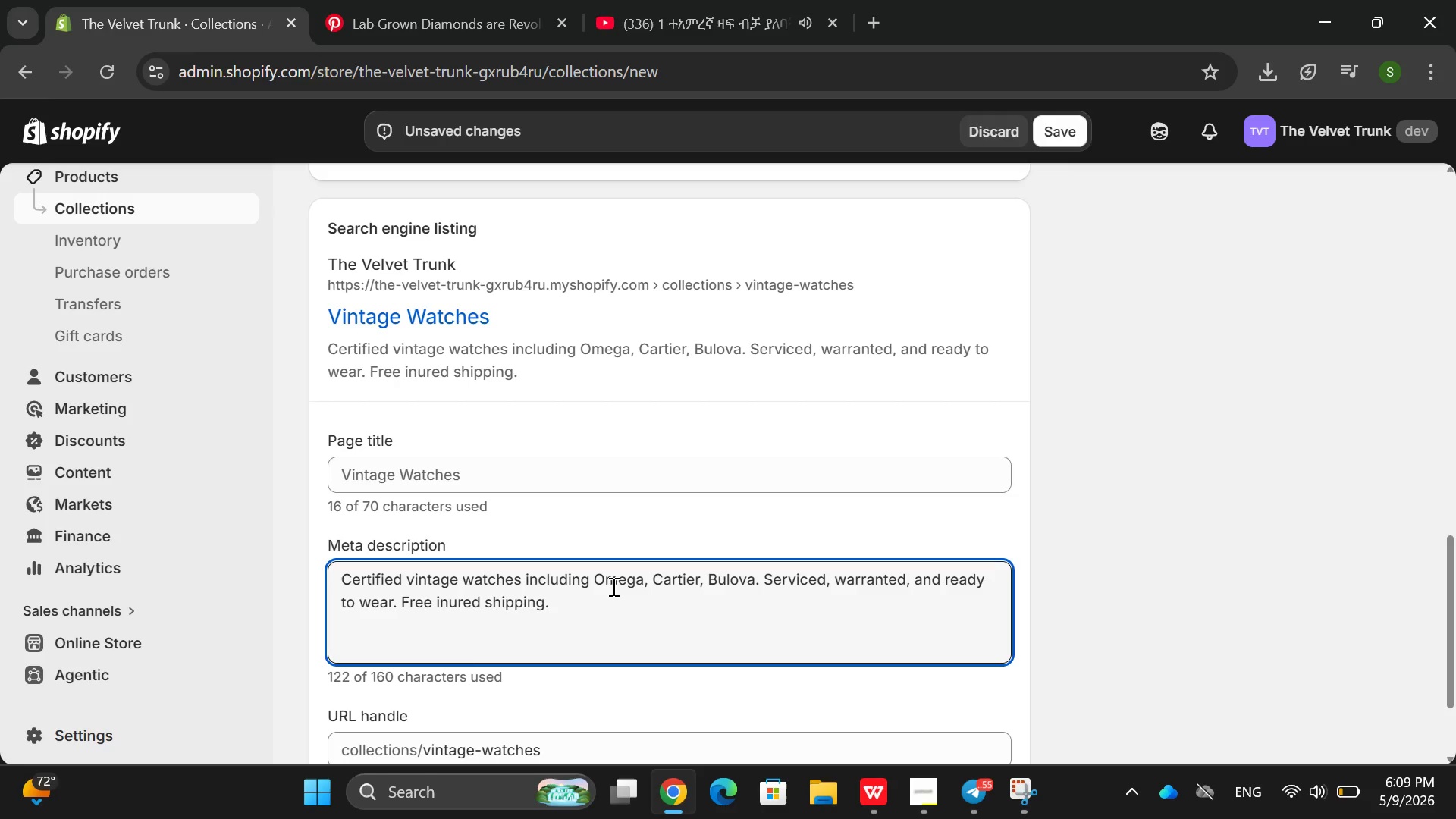 
hold_key(key=ArrowLeft, duration=0.77)
 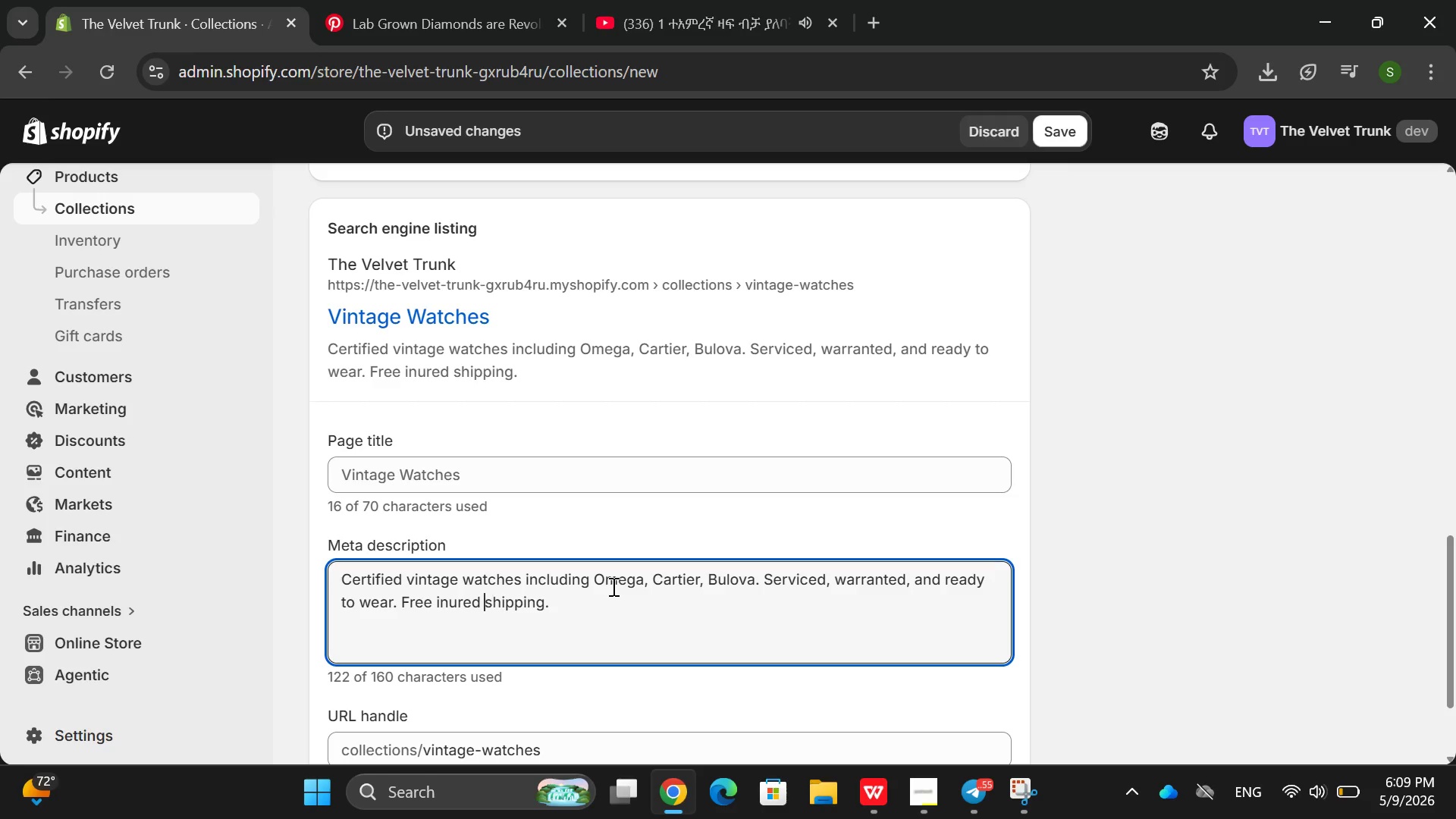 
hold_key(key=ArrowLeft, duration=0.69)
 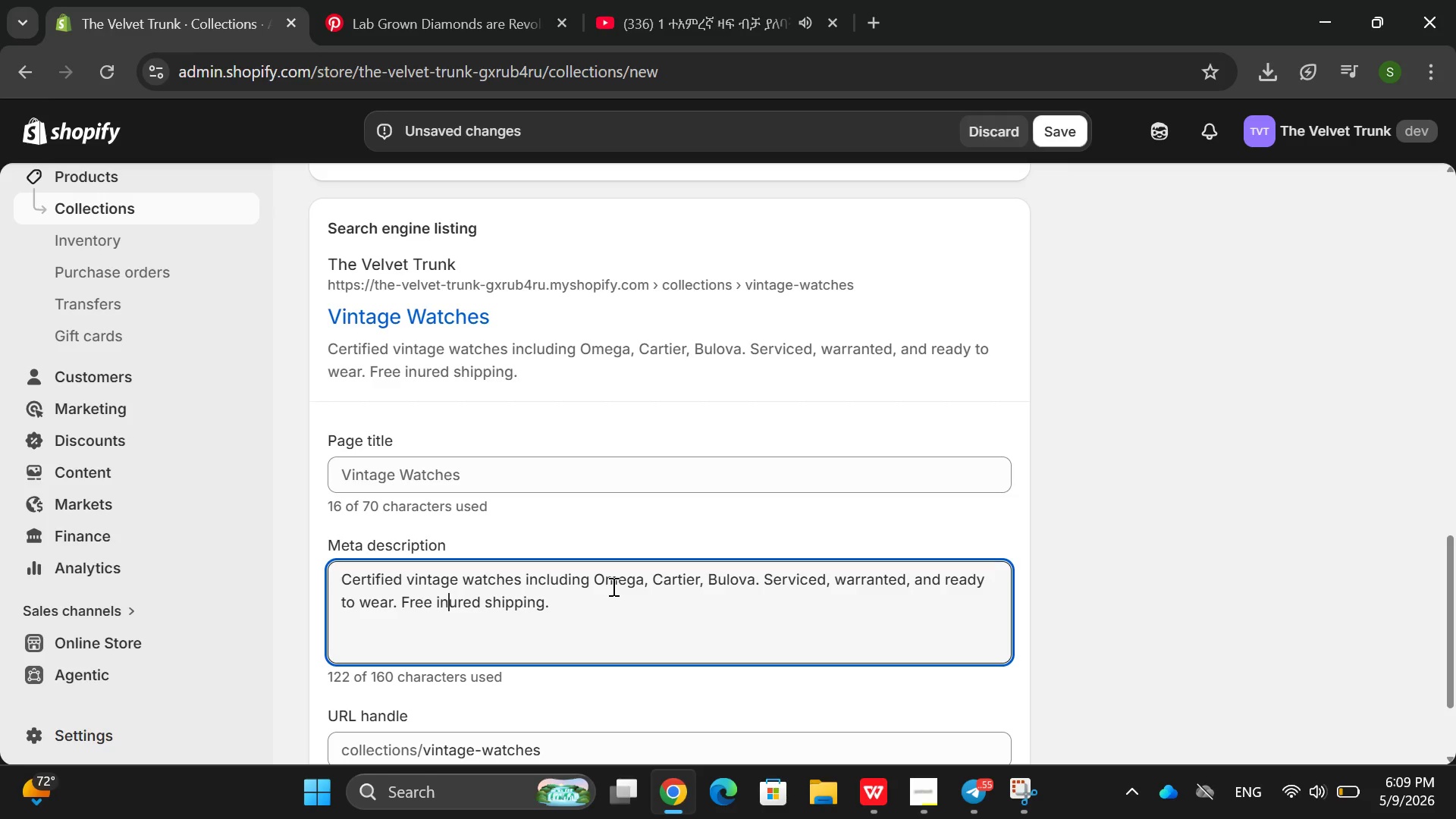 
type(sshow)
key(Backspace)
key(Backspace)
key(Backspace)
key(Backspace)
type(Shop it now/)
key(Backspace)
type(,)
 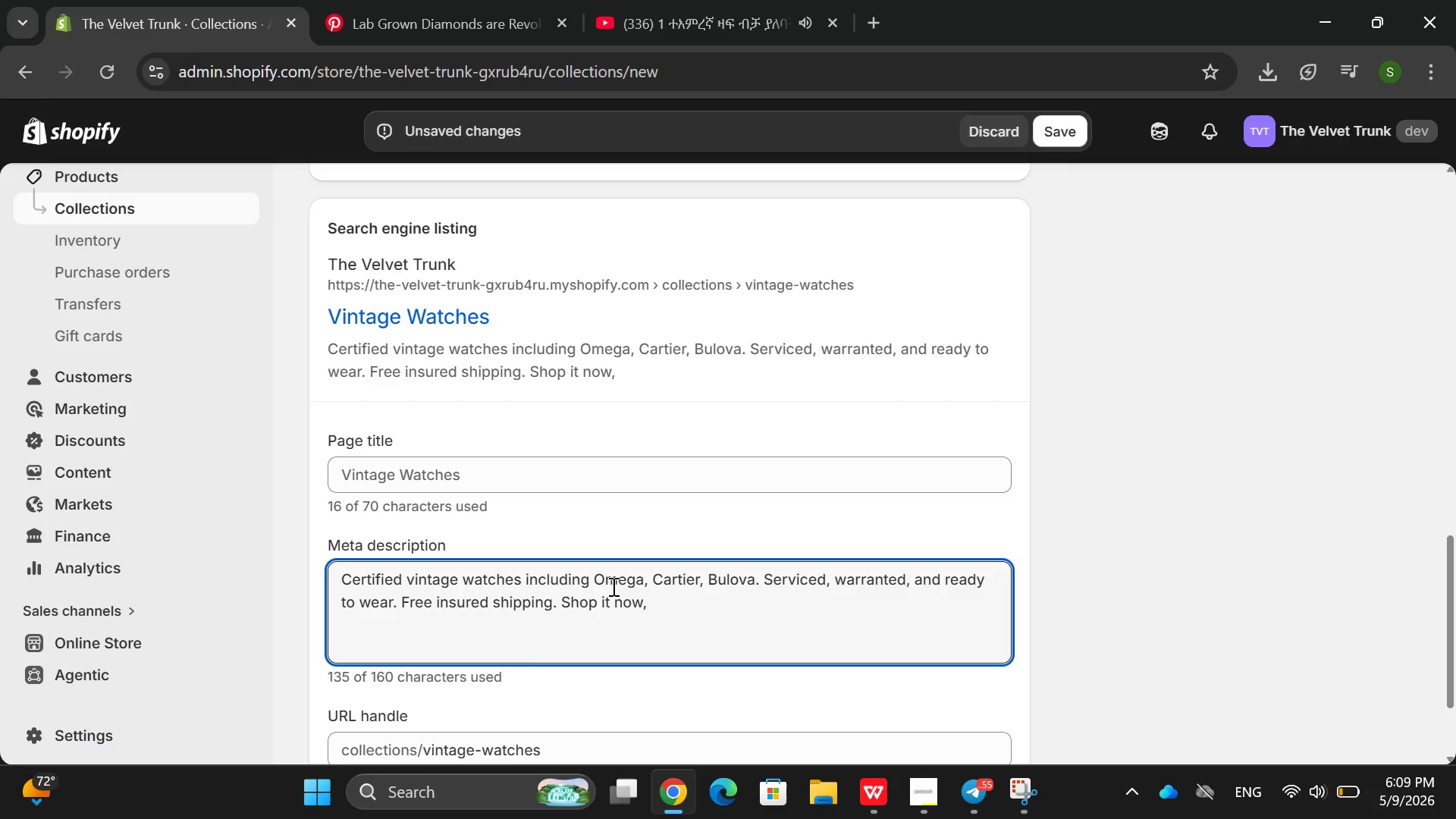 
hold_key(key=ArrowRight, duration=1.05)
 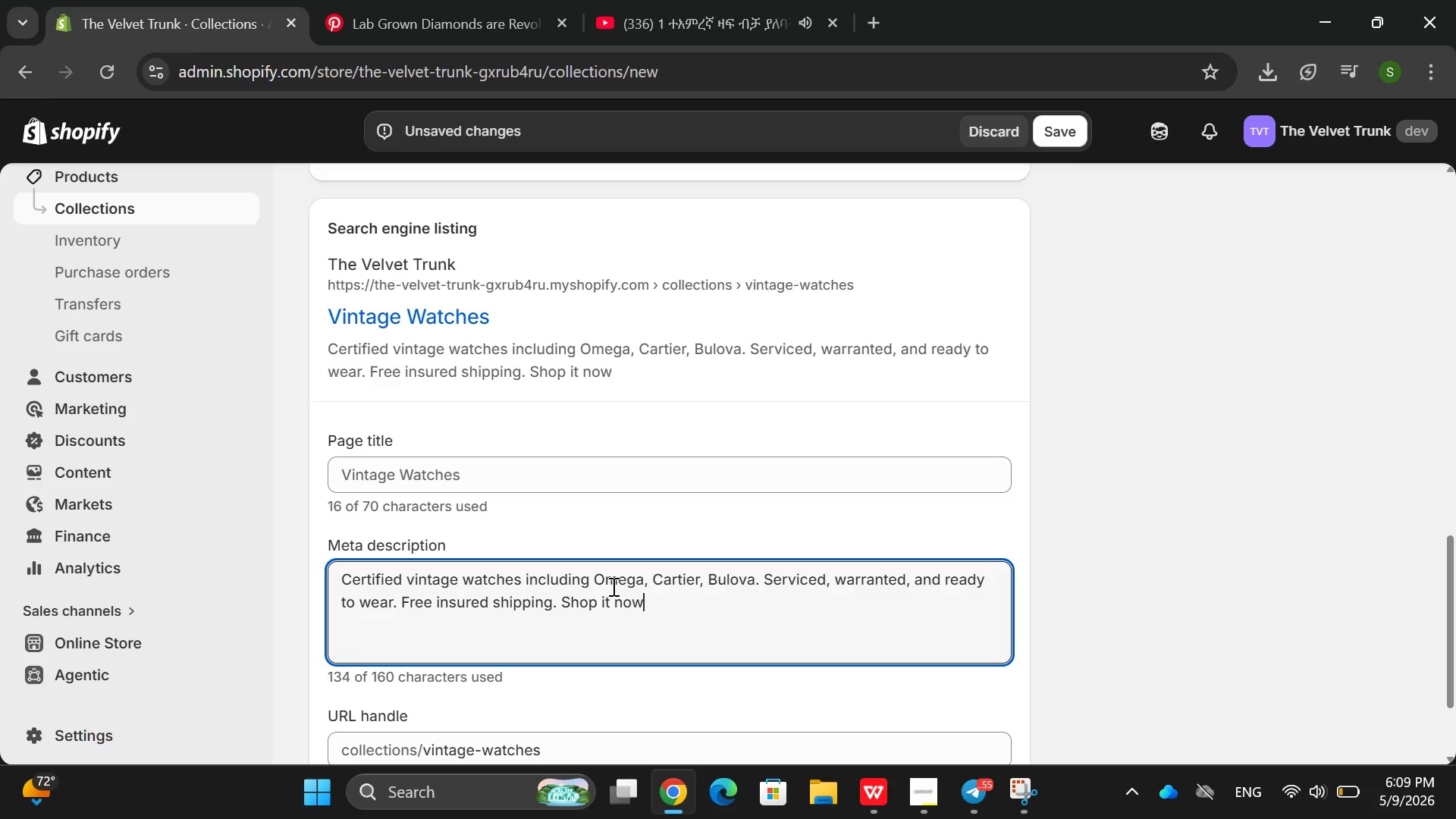 
left_click([1251, 502])
 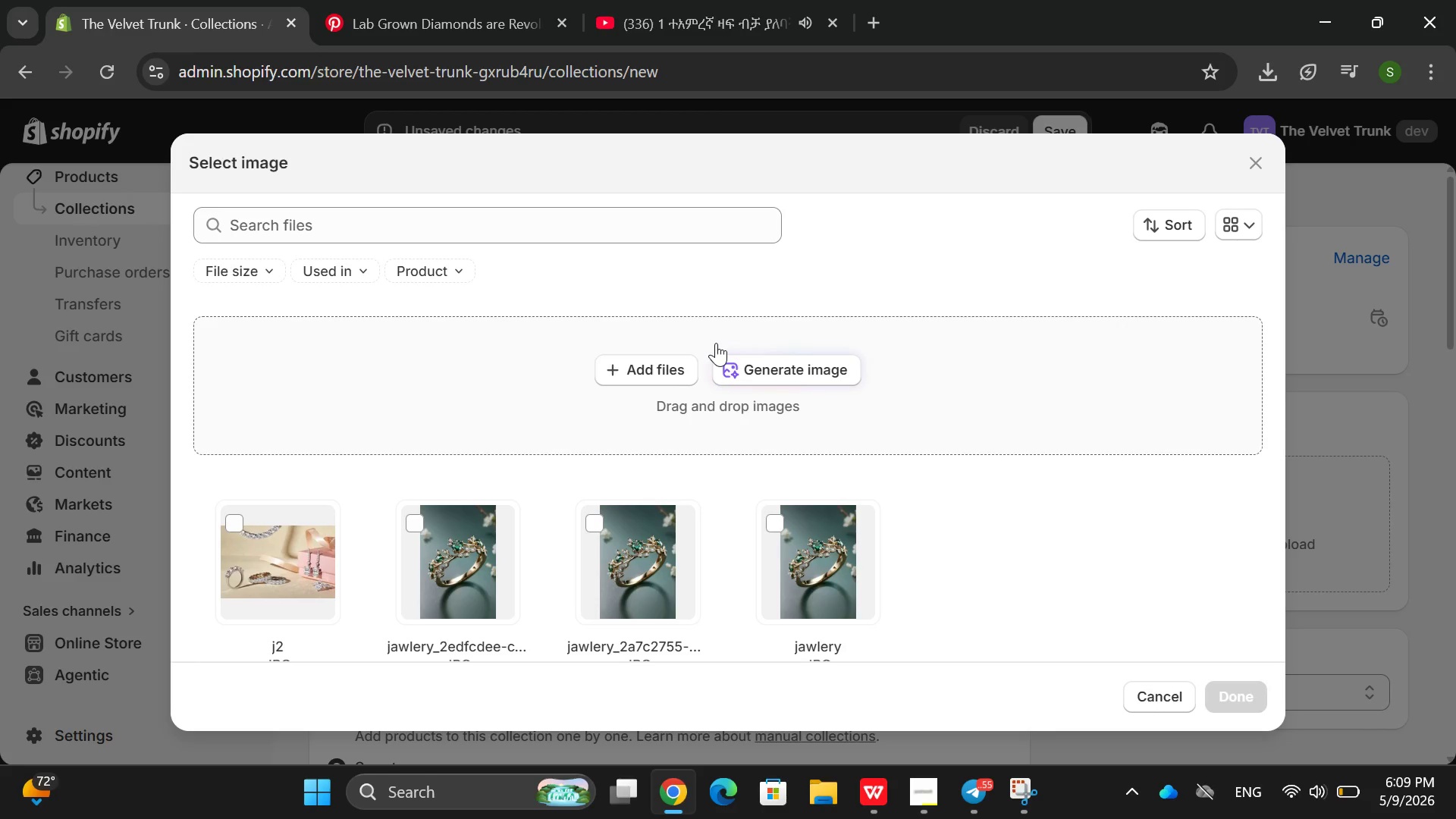 
left_click([679, 368])
 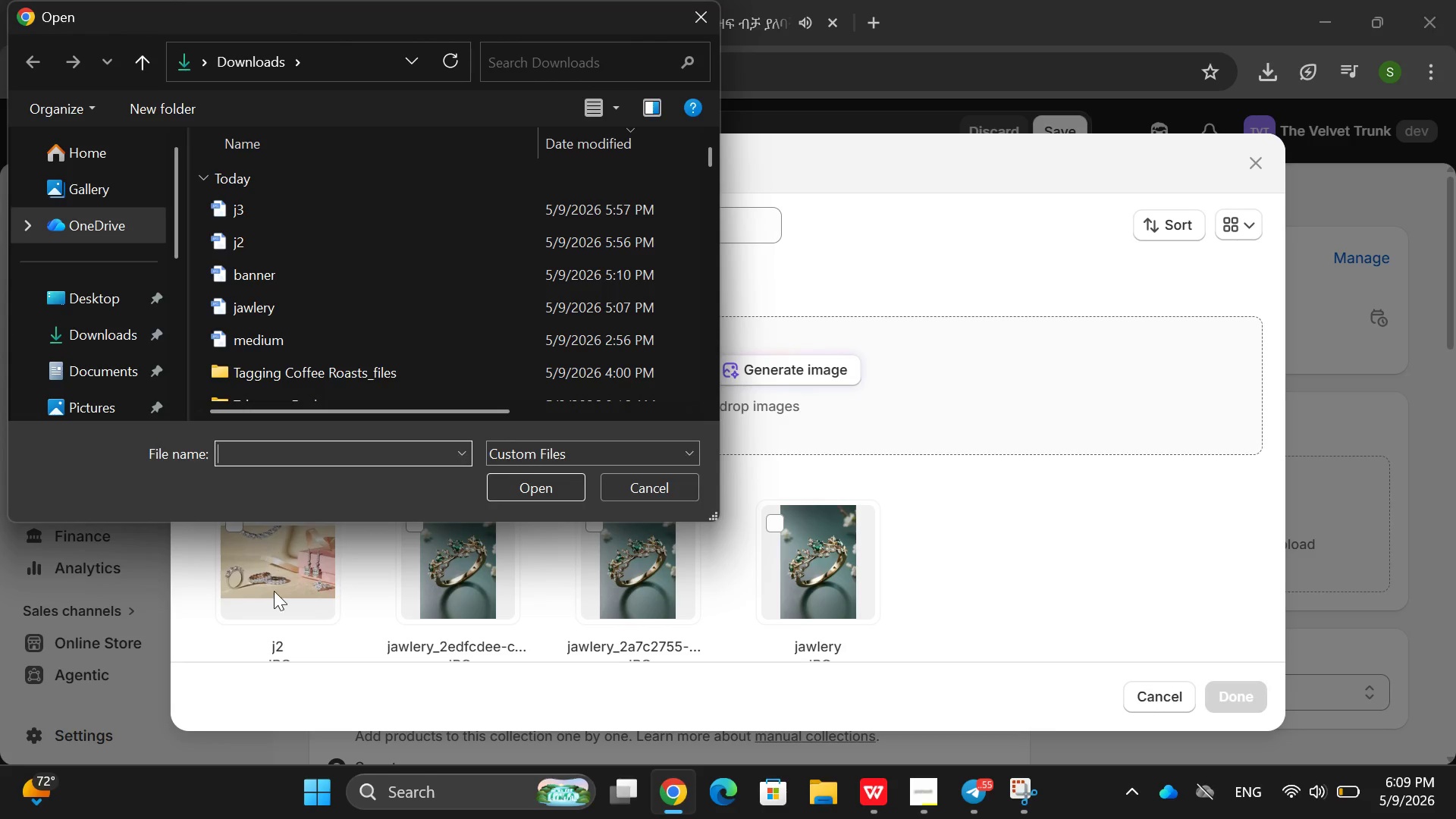 
left_click([278, 572])
 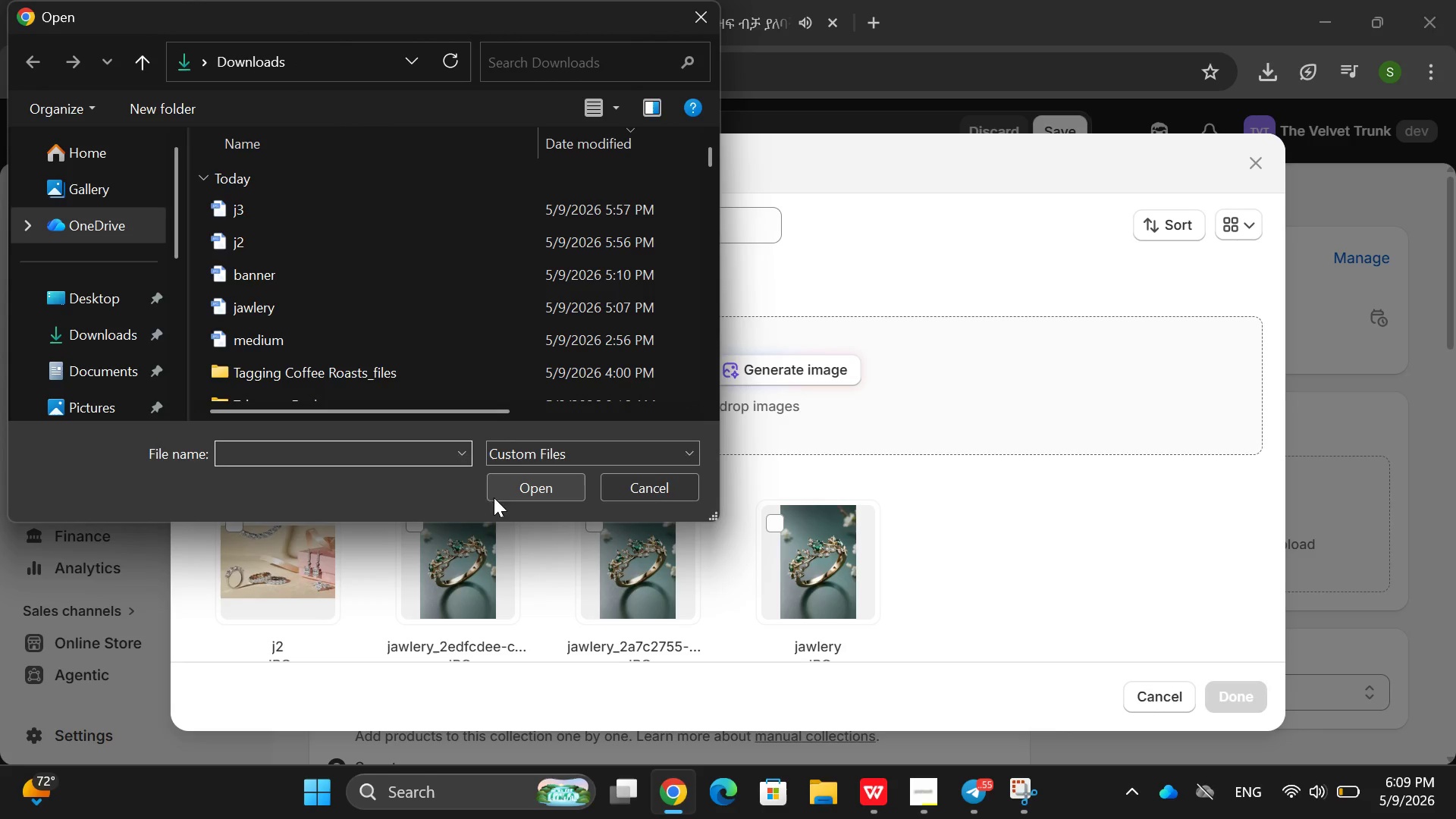 
left_click([648, 492])
 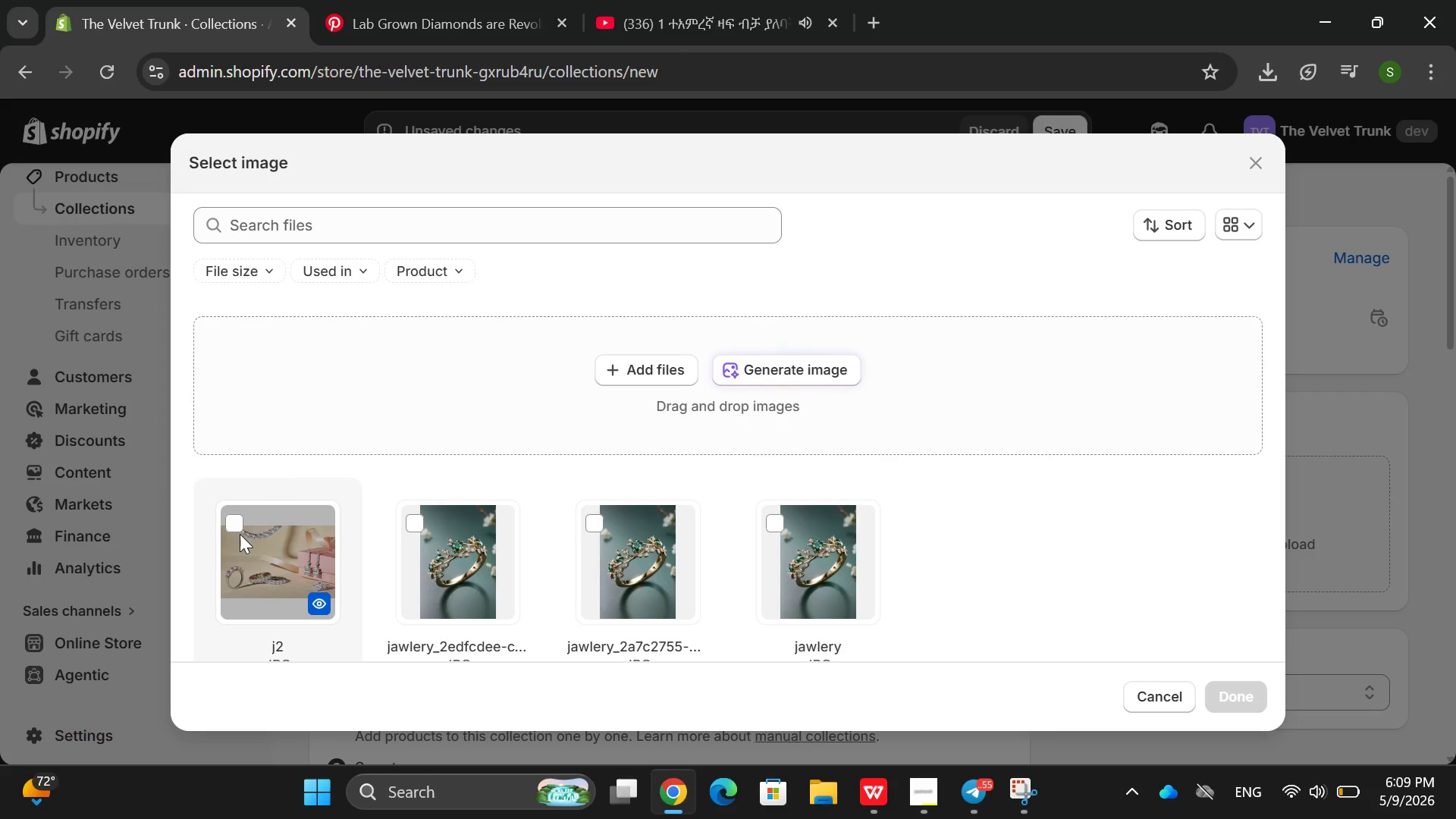 
left_click([238, 537])
 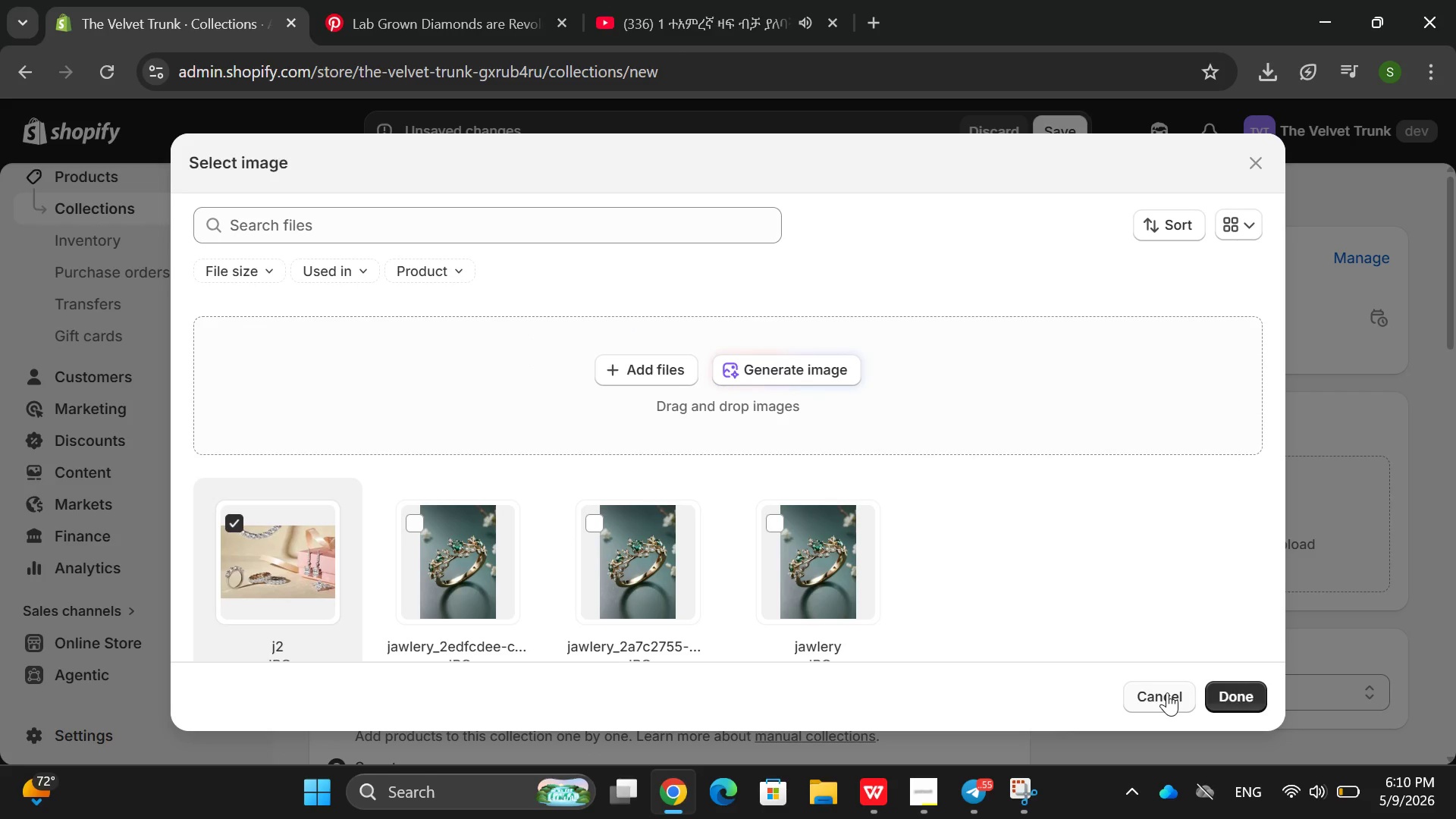 
left_click([1248, 691])
 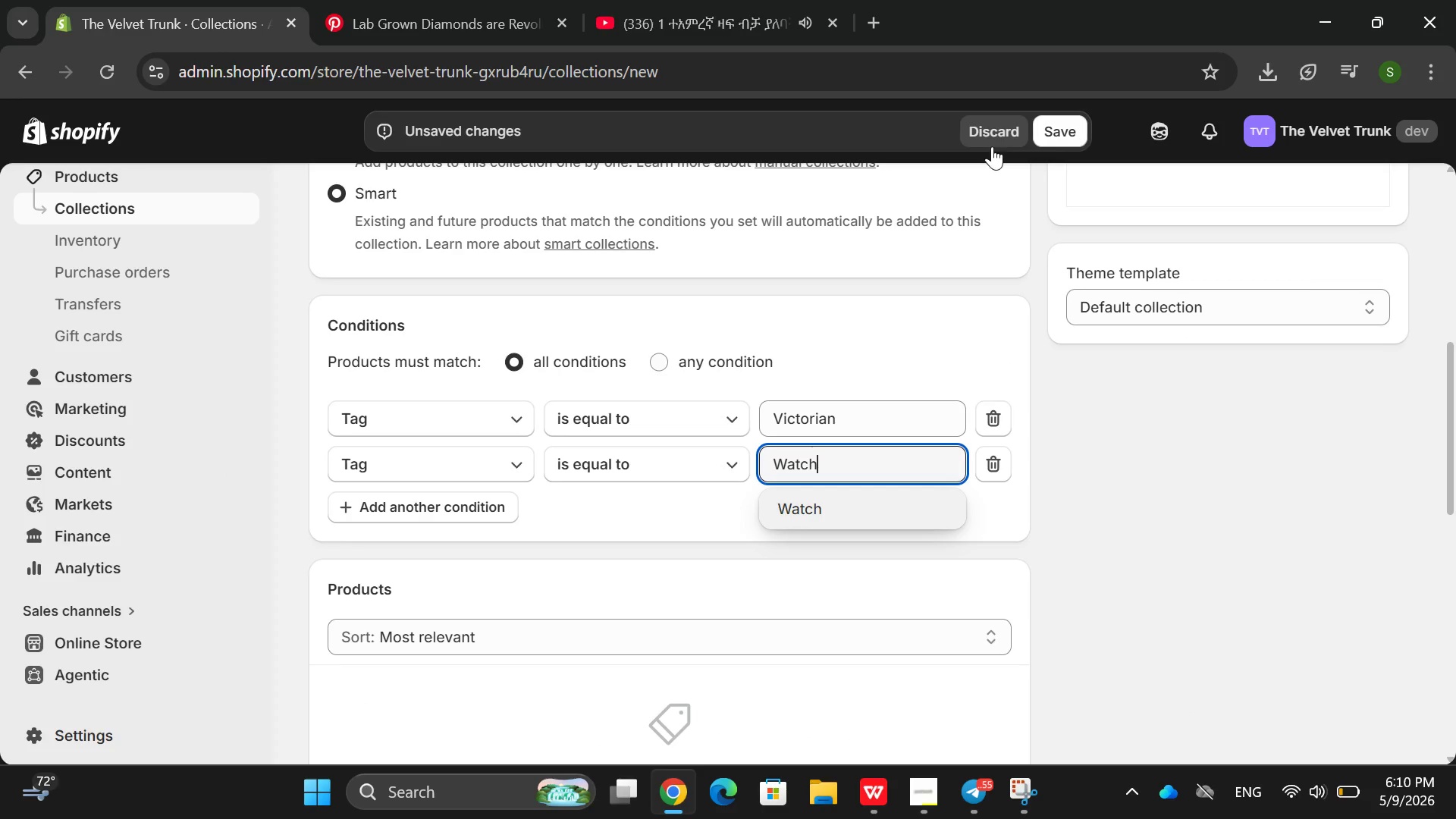 
left_click([1045, 137])
 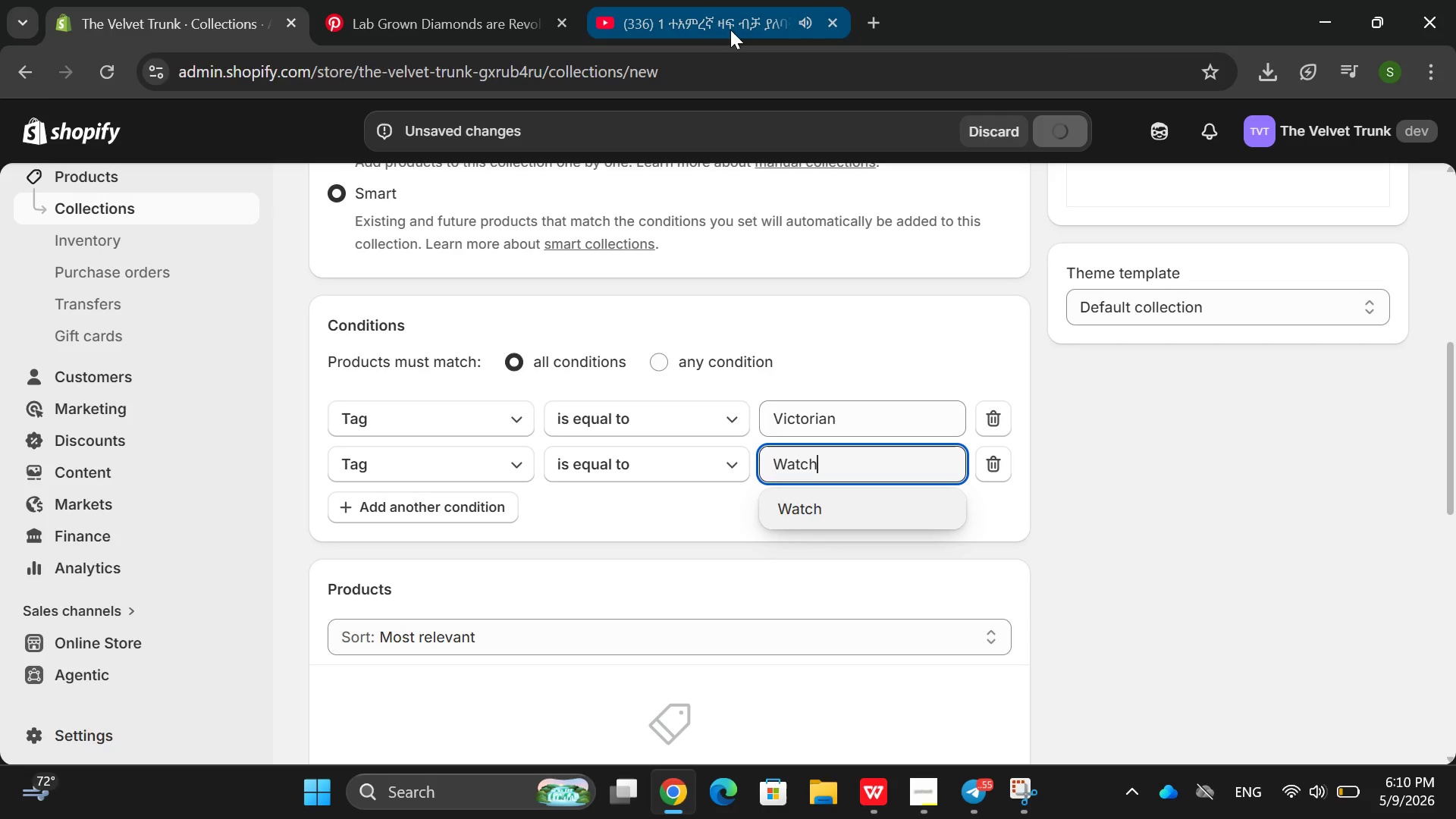 
left_click([730, 30])
 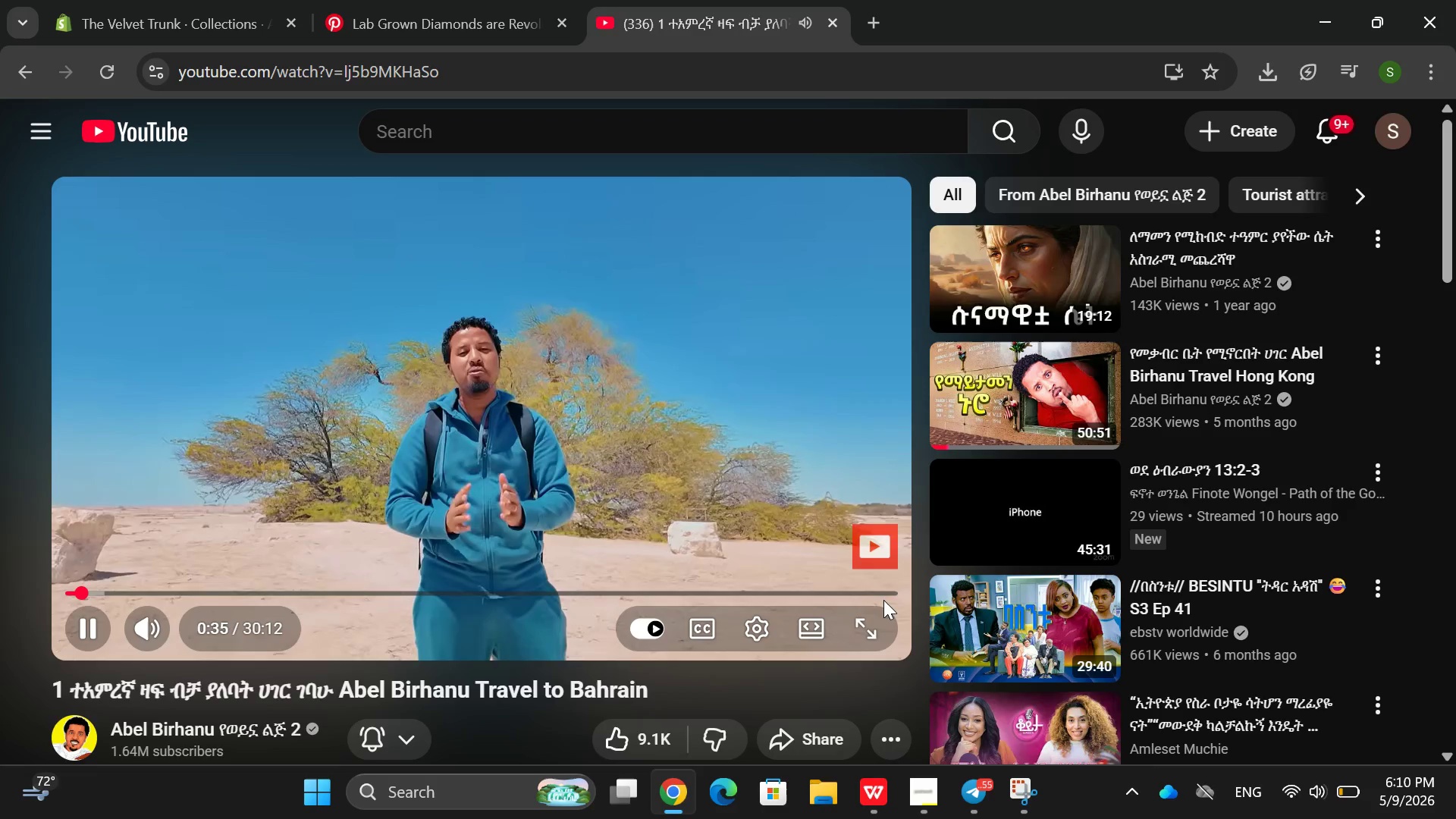 
left_click([885, 598])
 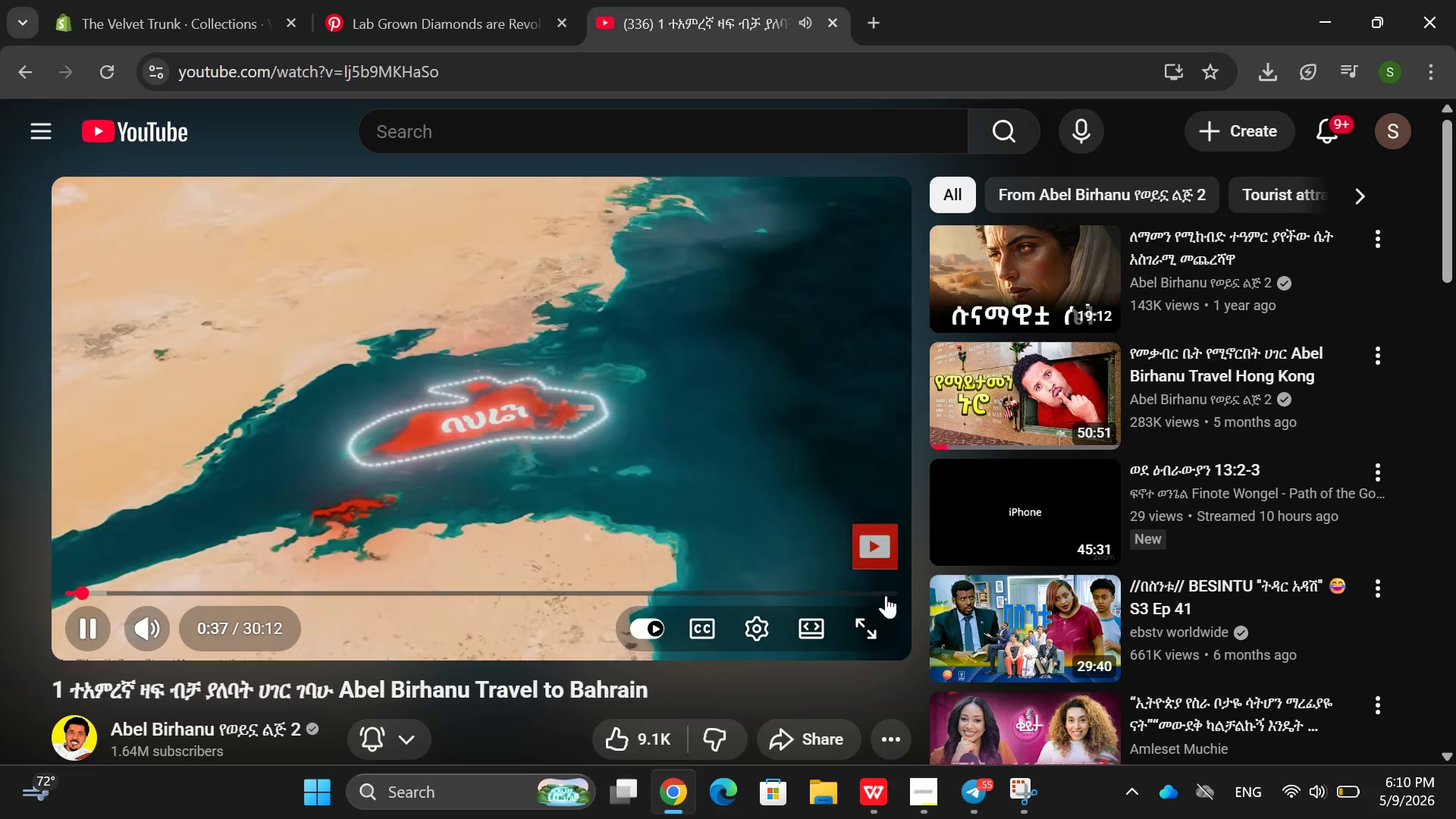 
left_click([886, 595])
 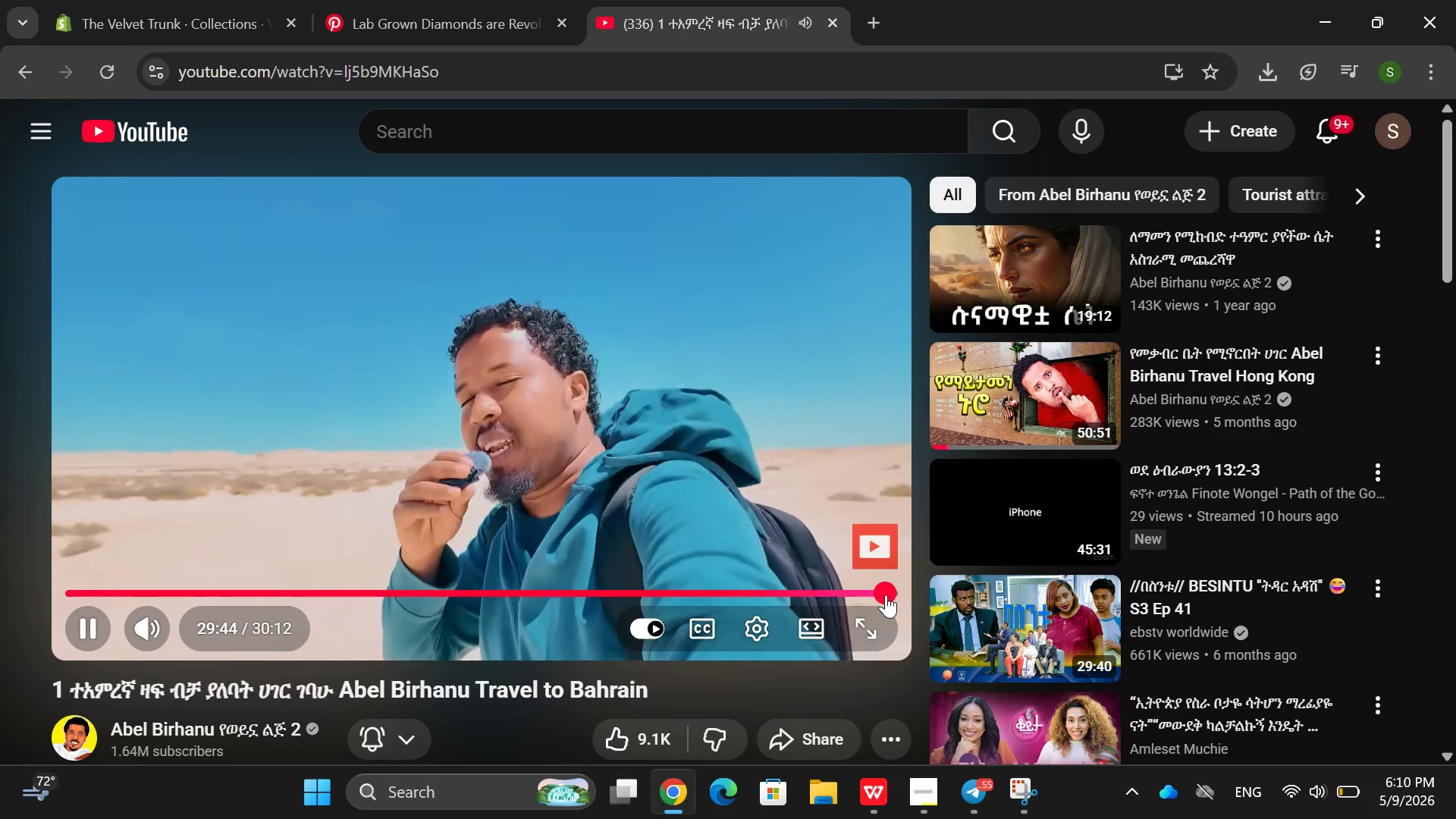 
left_click_drag(start_coordinate=[886, 595], to_coordinate=[918, 596])
 